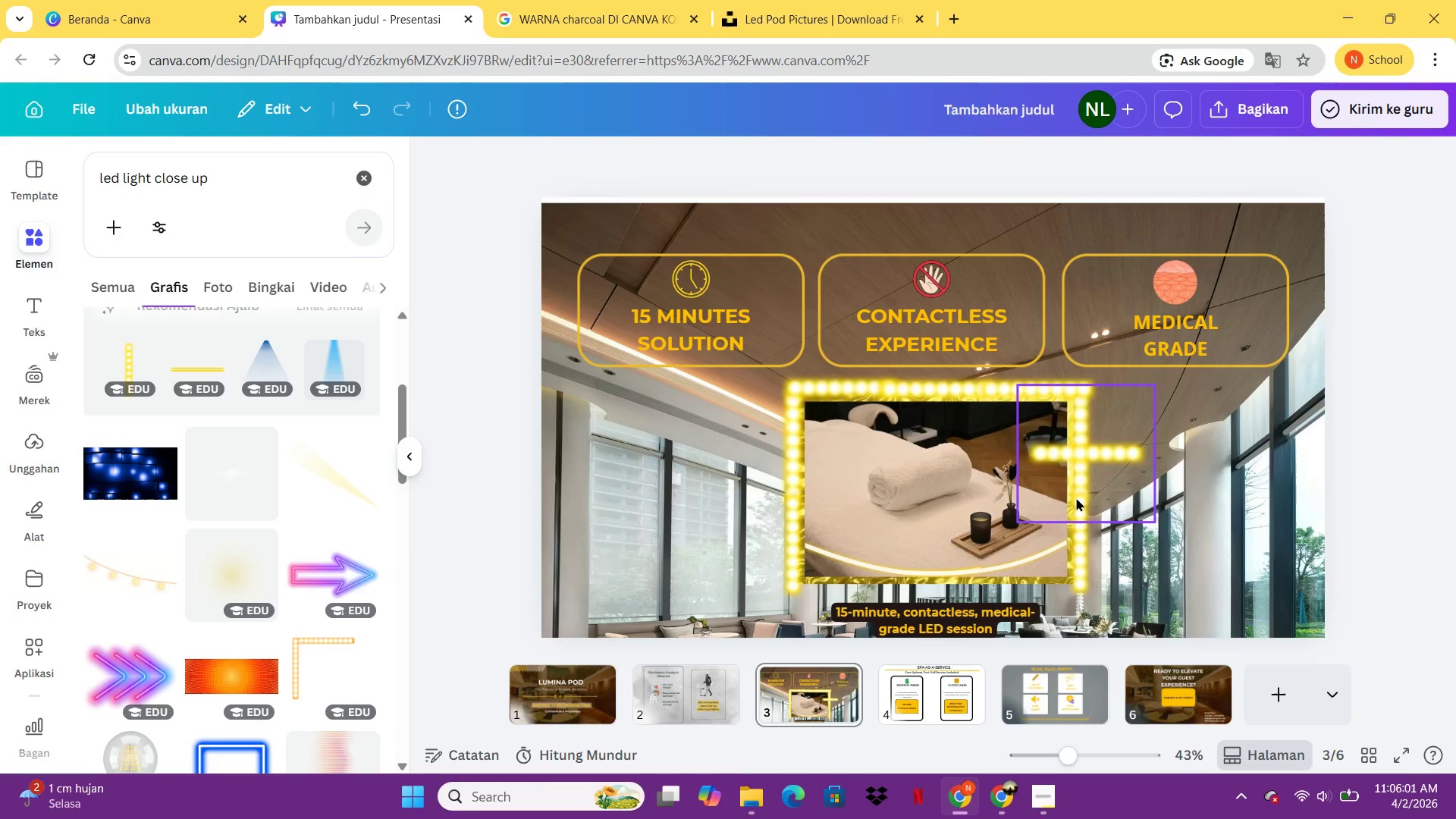 
double_click([1076, 497])
 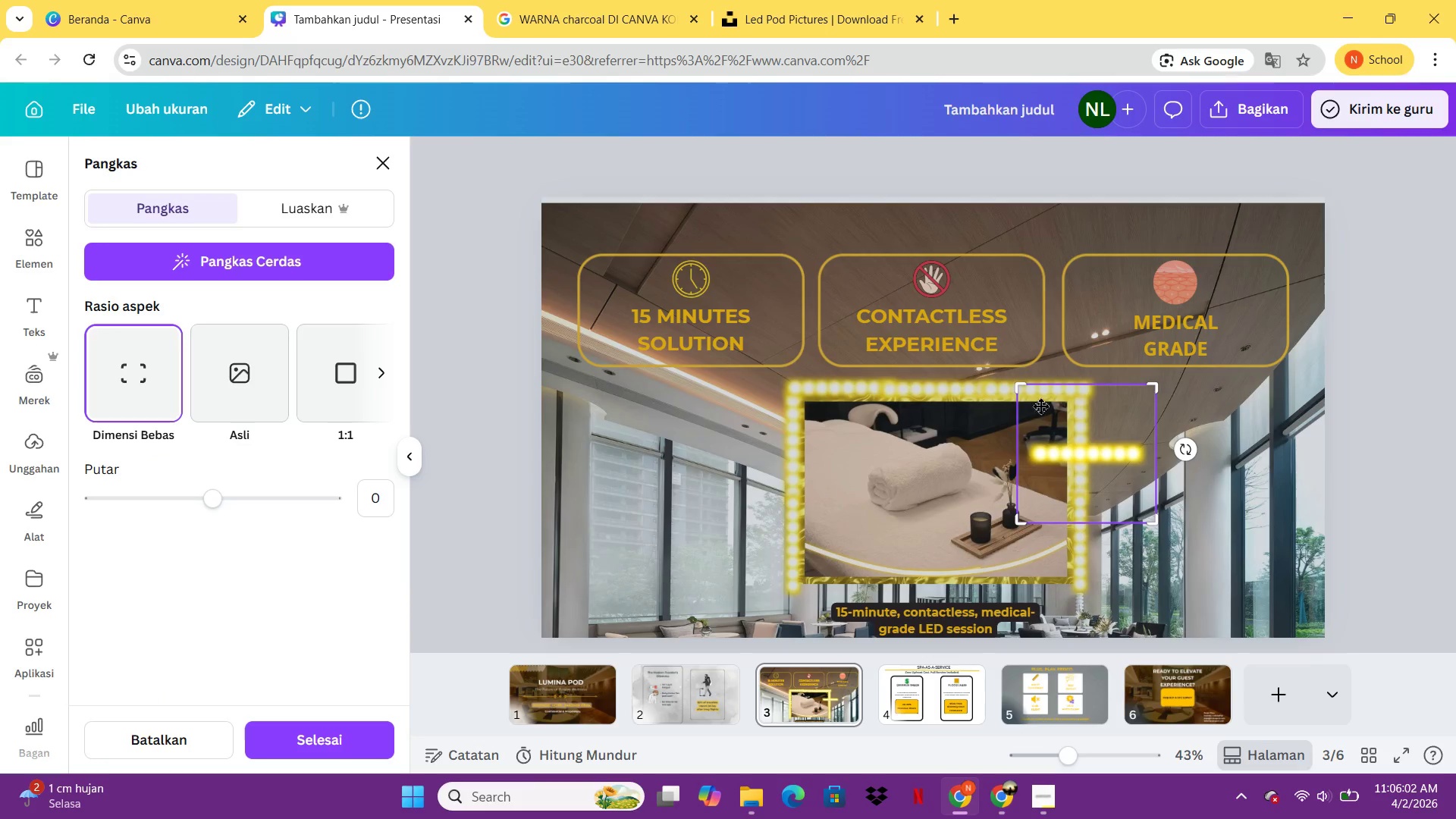 
left_click([1326, 444])
 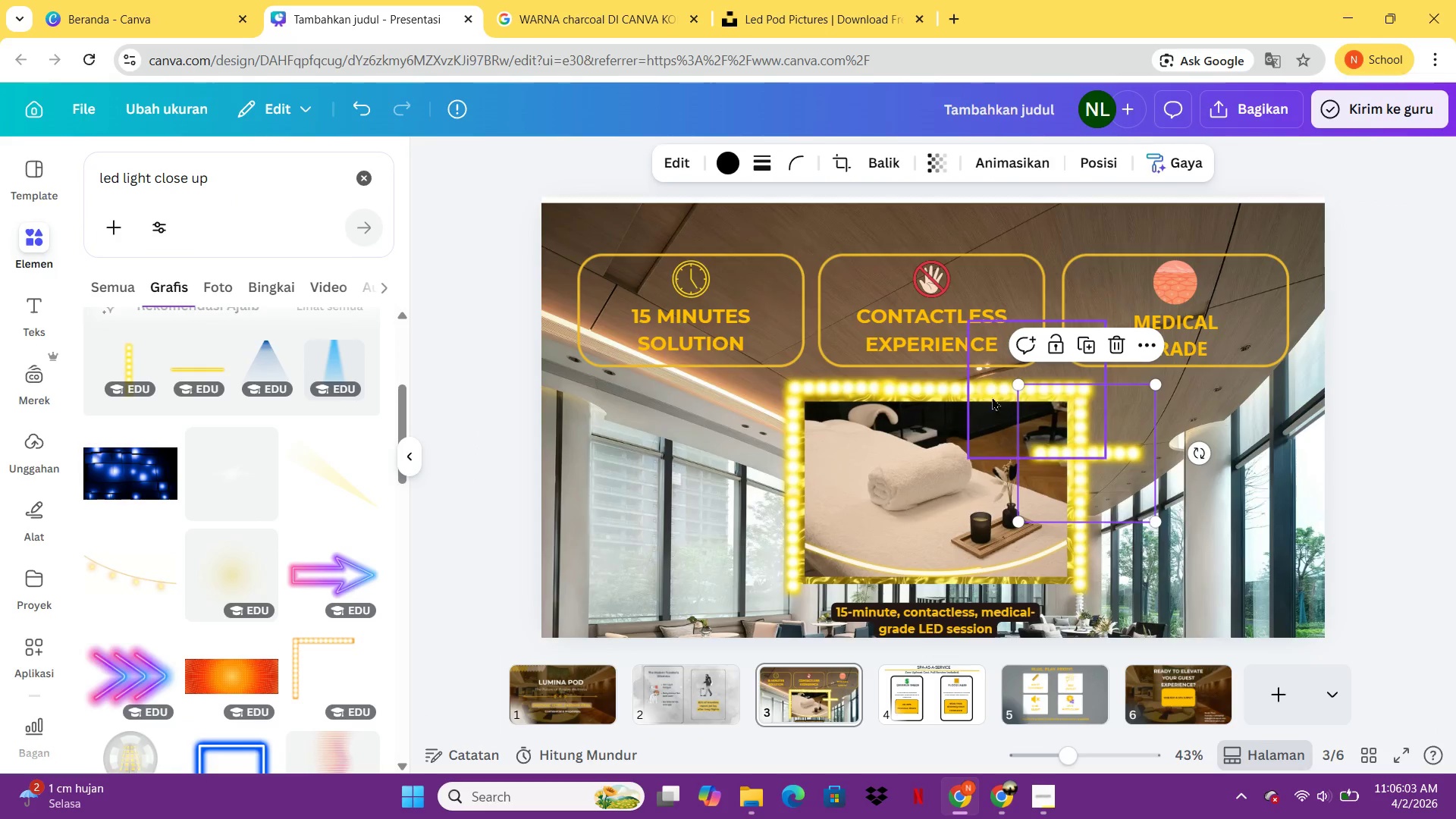 
left_click([992, 392])
 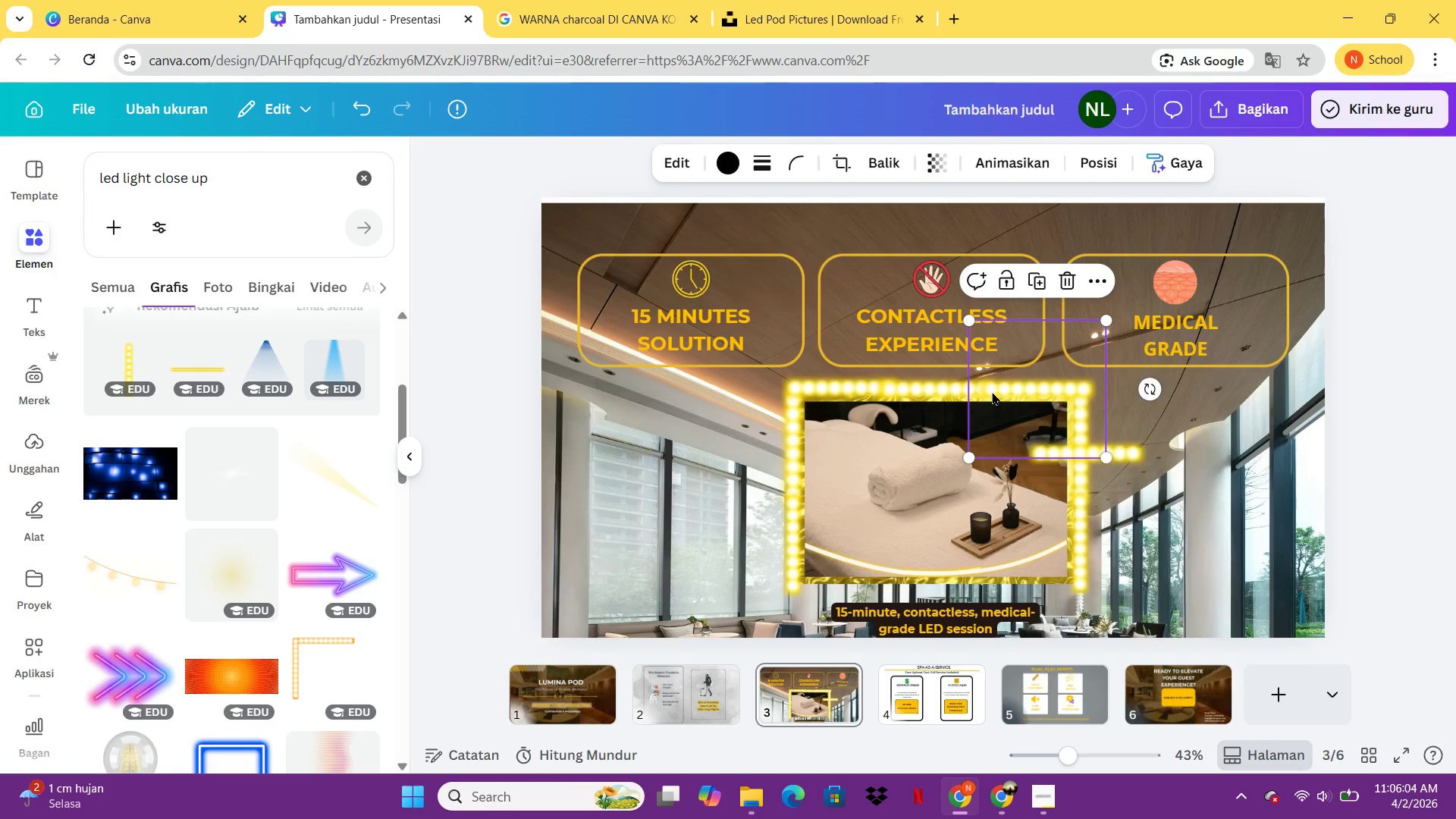 
key(ArrowLeft)
 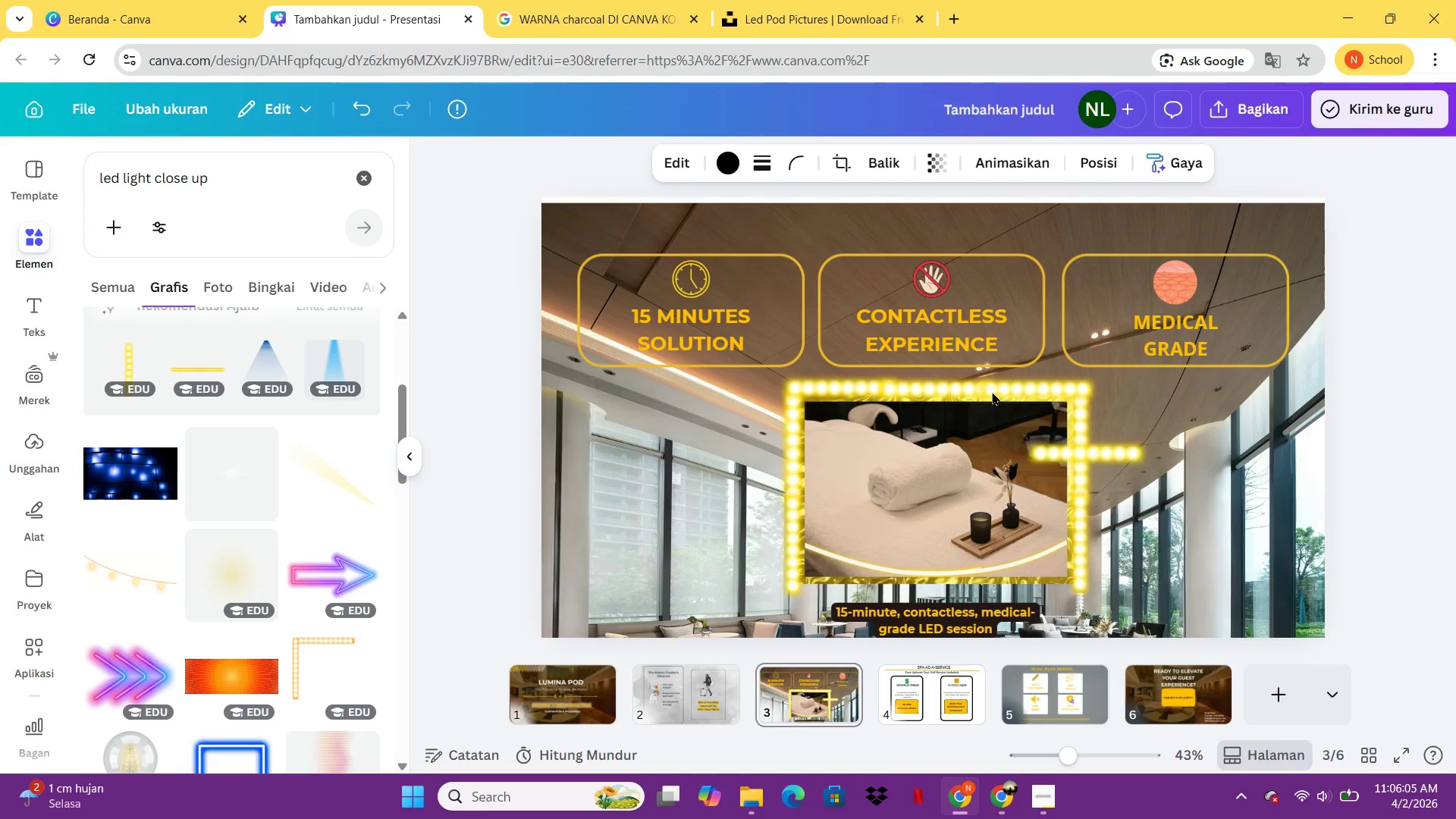 
key(ArrowLeft)
 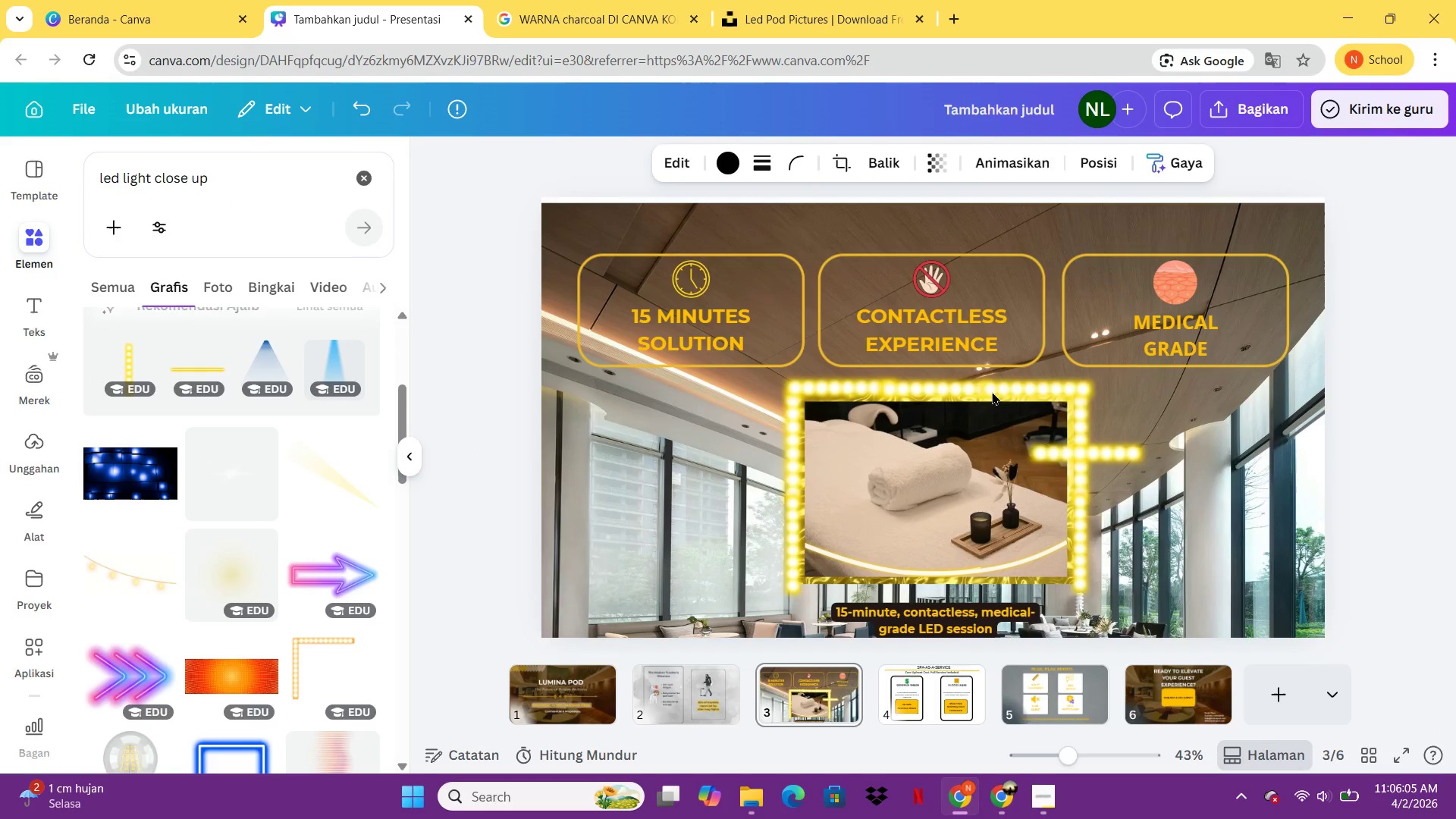 
key(ArrowLeft)
 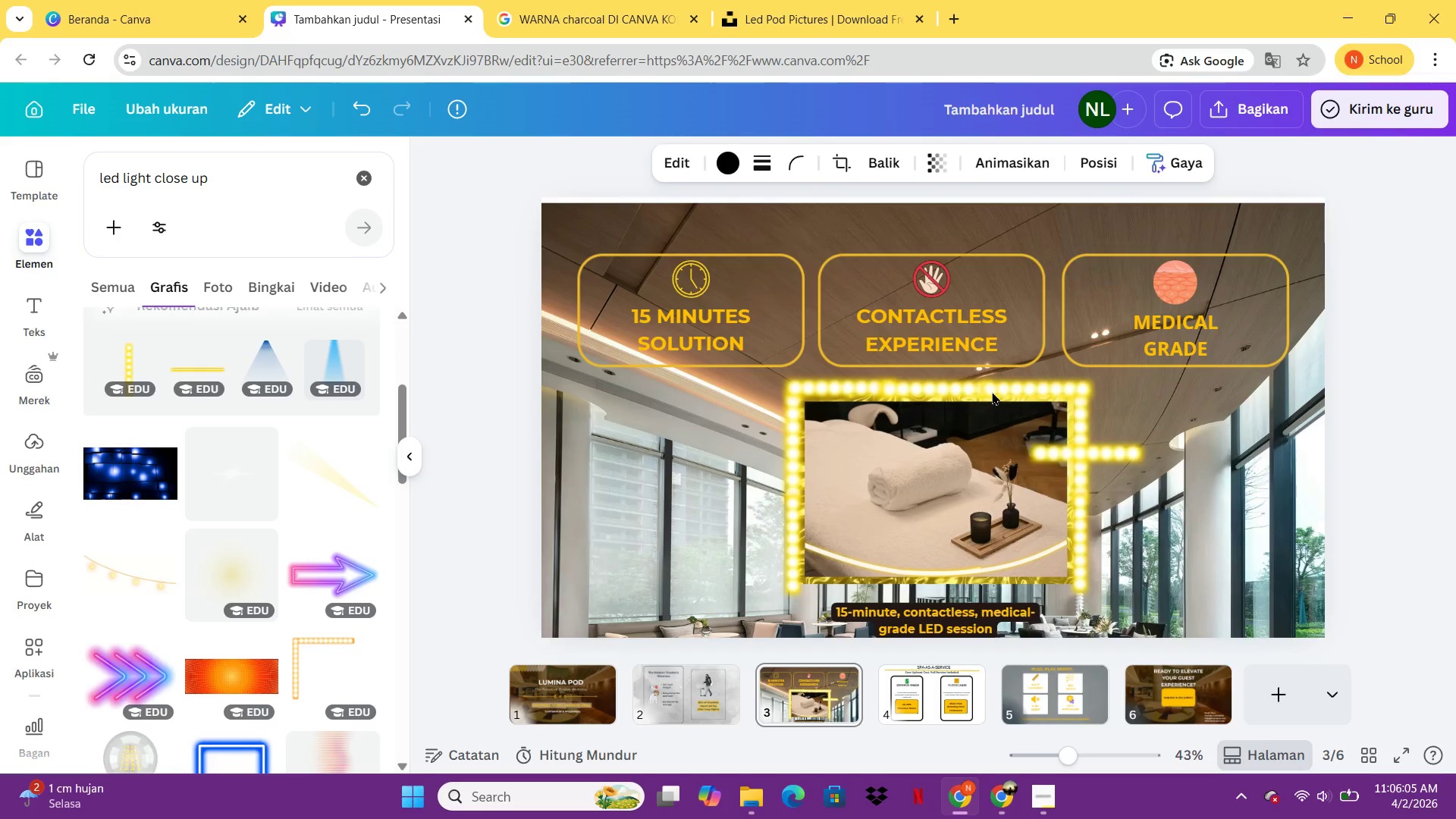 
key(ArrowLeft)
 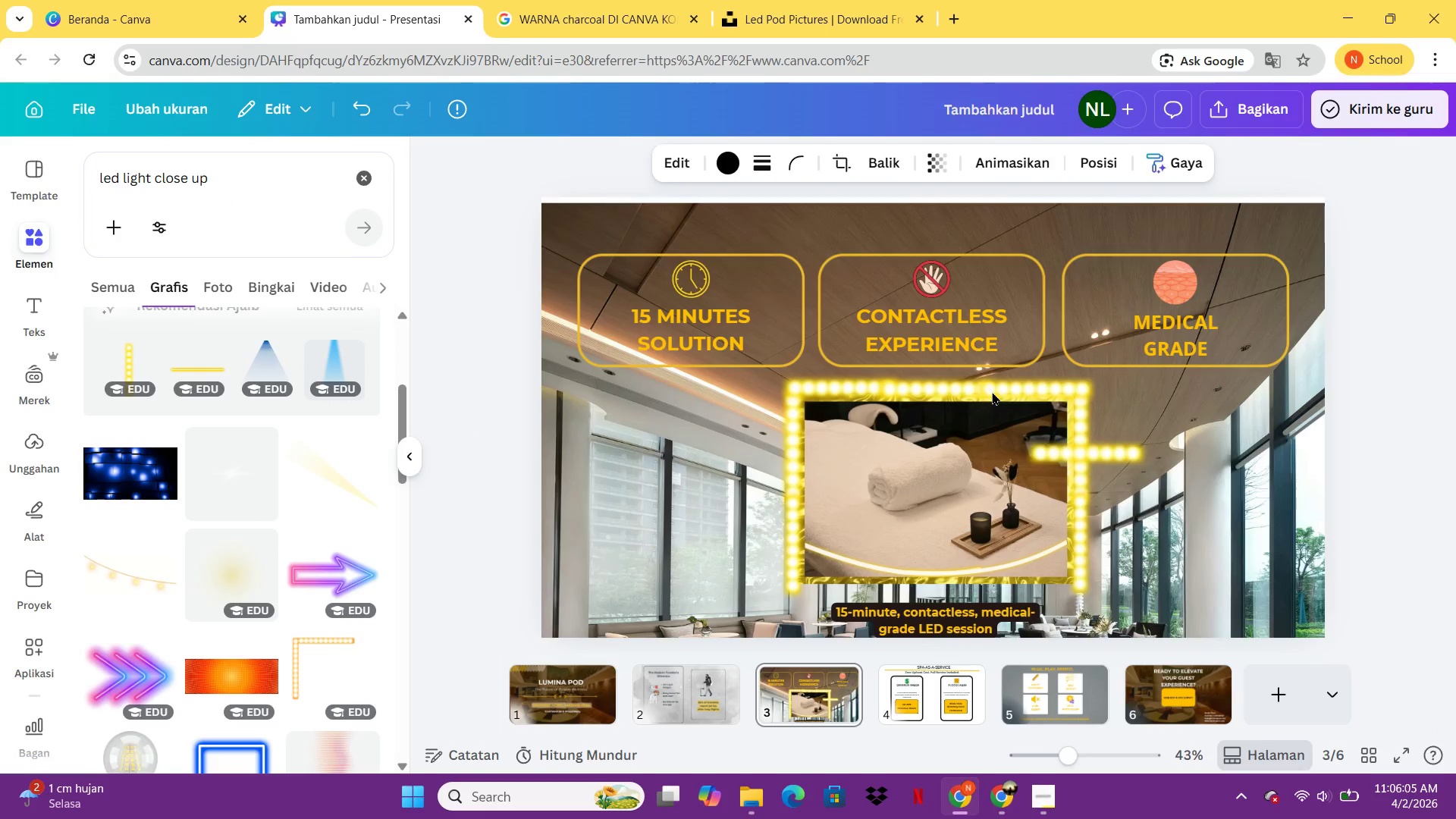 
key(ArrowLeft)
 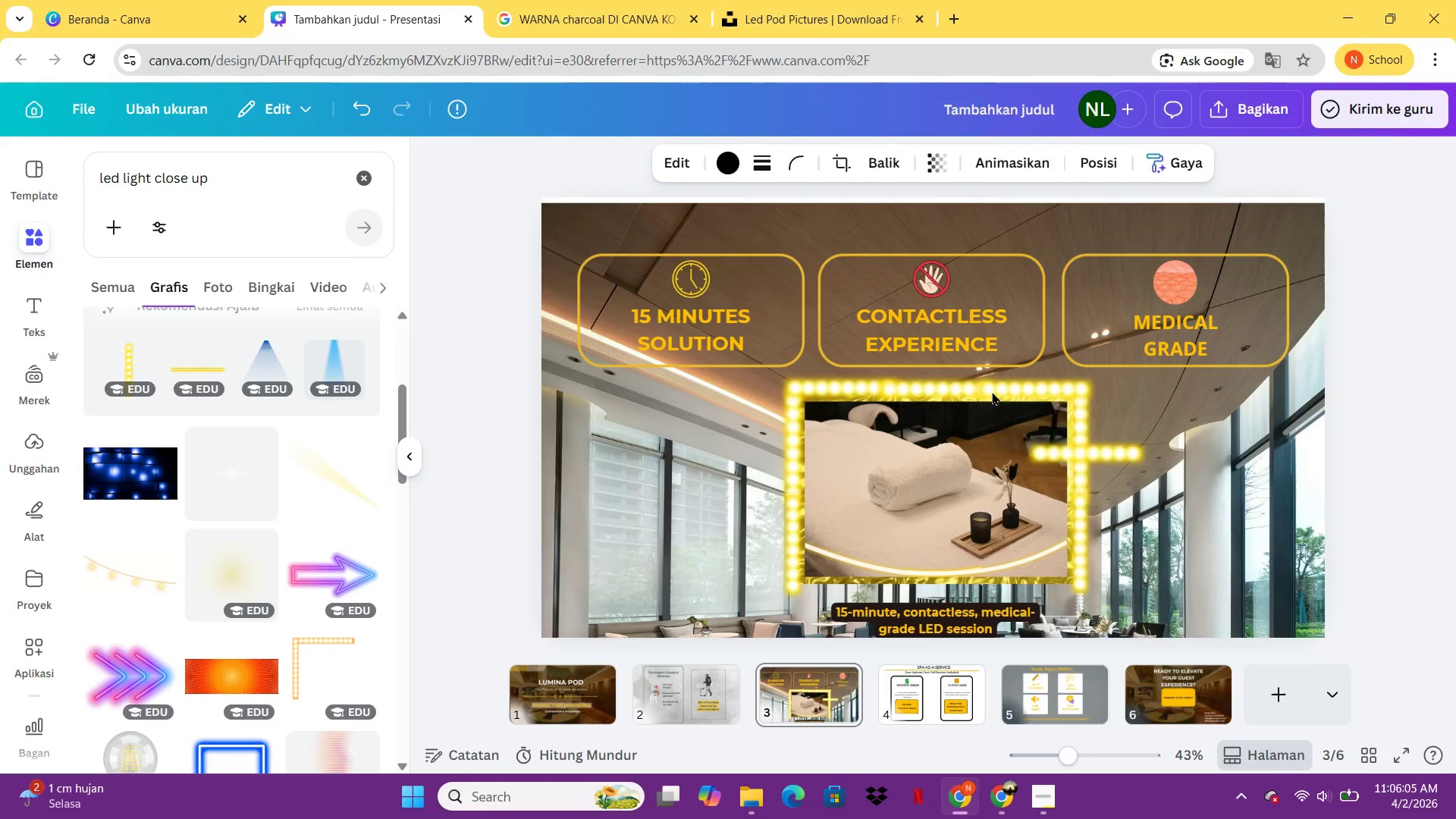 
key(ArrowLeft)
 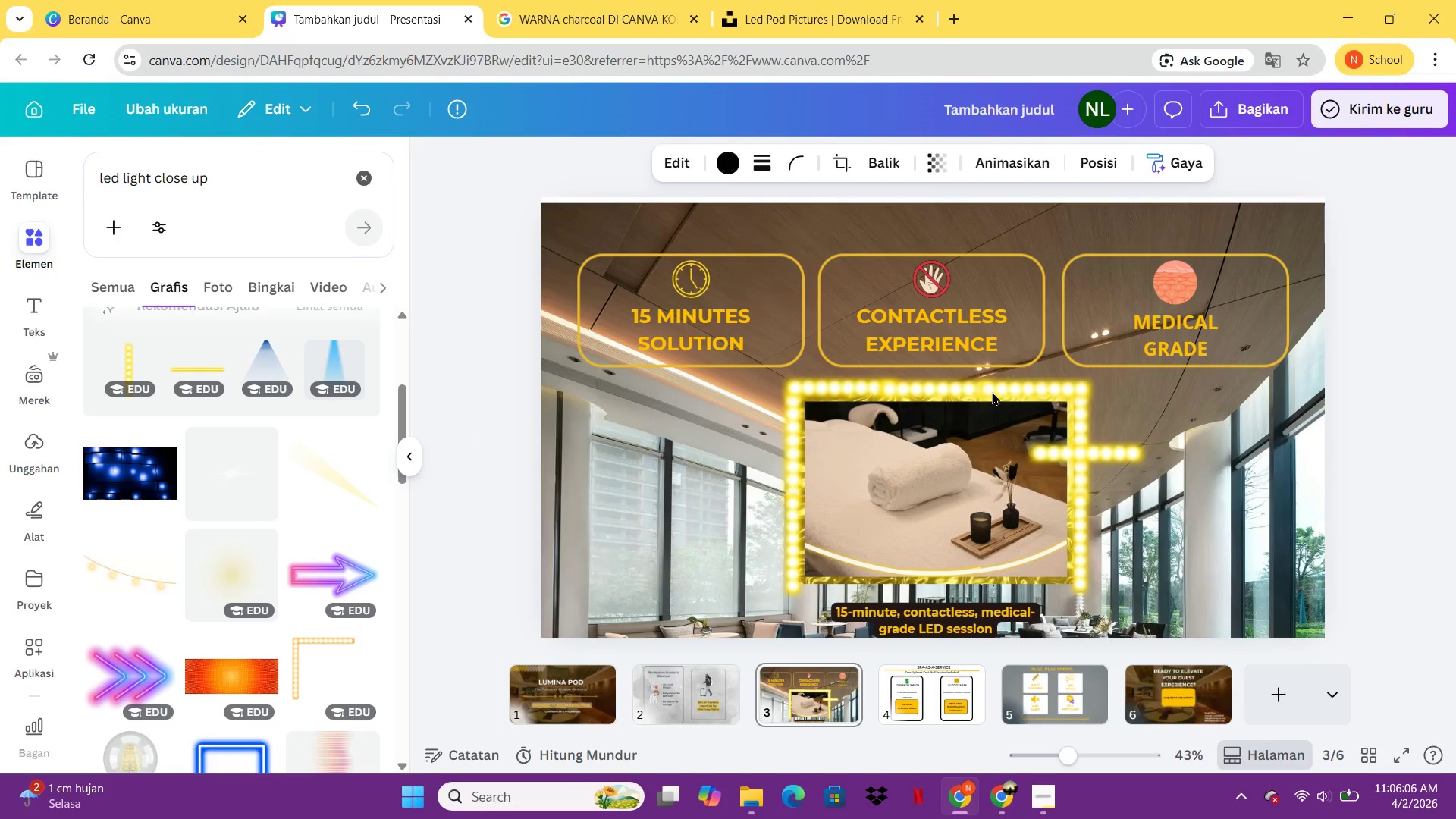 
key(ArrowLeft)
 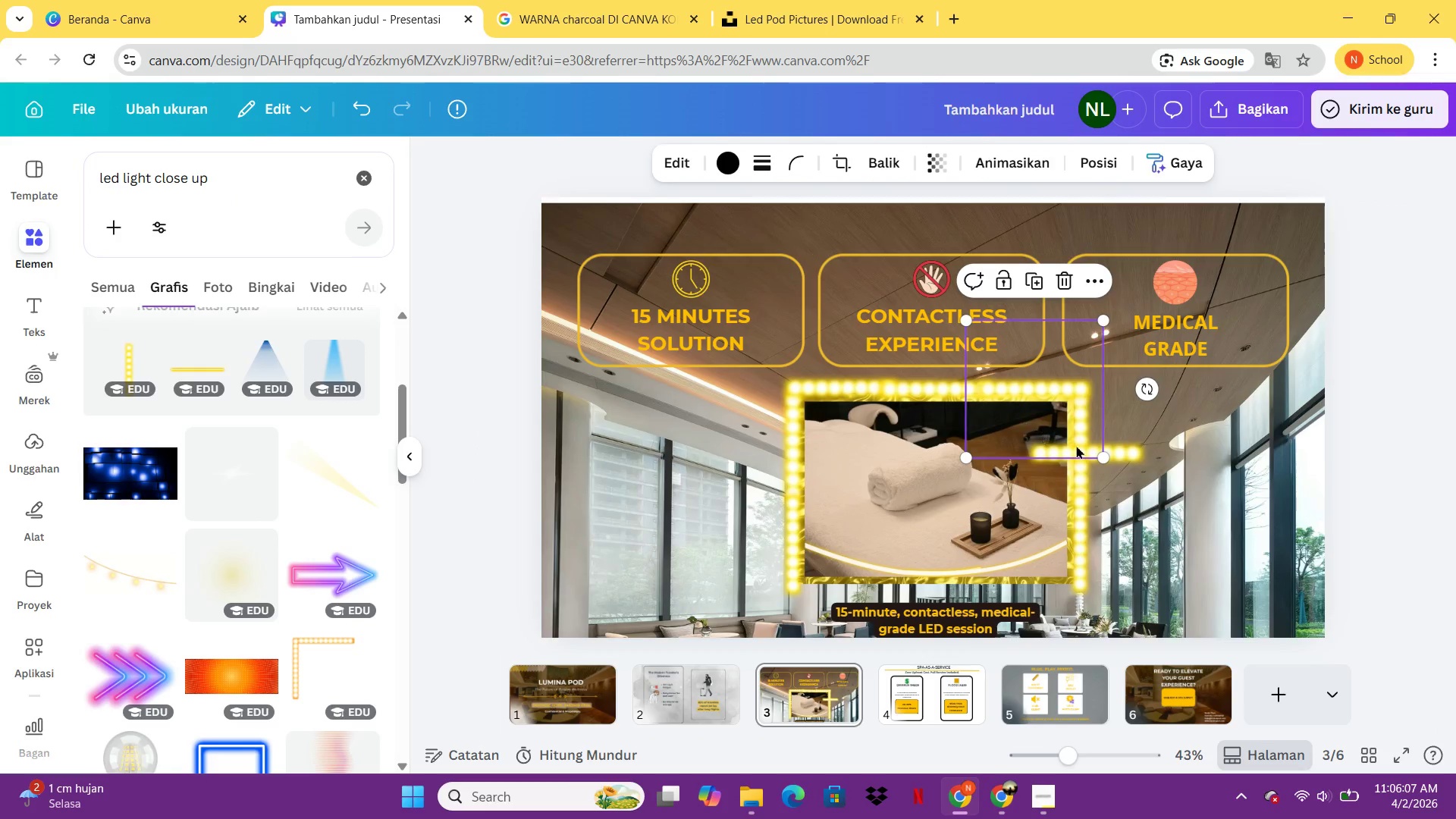 
left_click([1149, 445])
 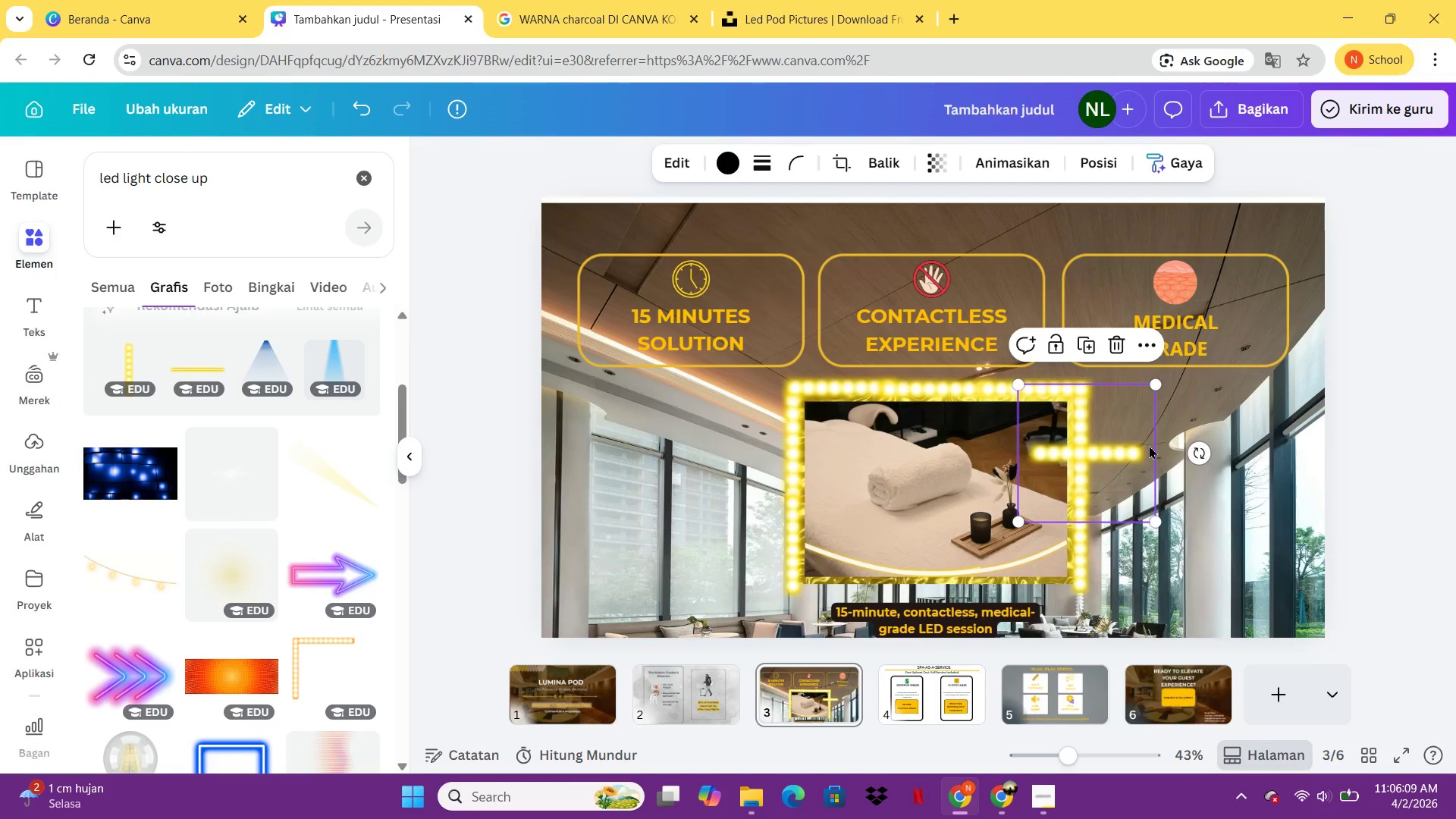 
left_click_drag(start_coordinate=[1149, 445], to_coordinate=[906, 583])
 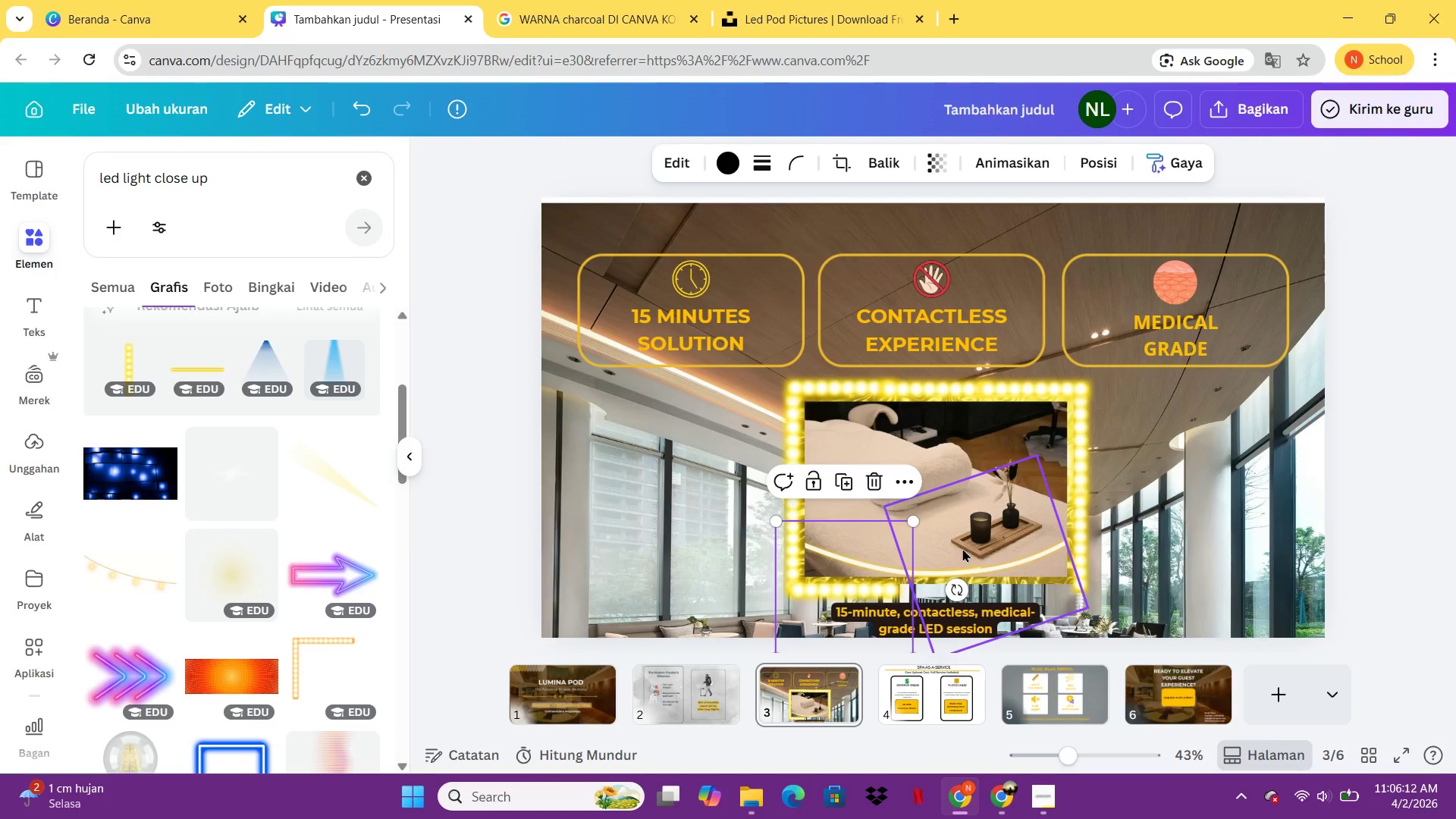 
key(ArrowUp)
 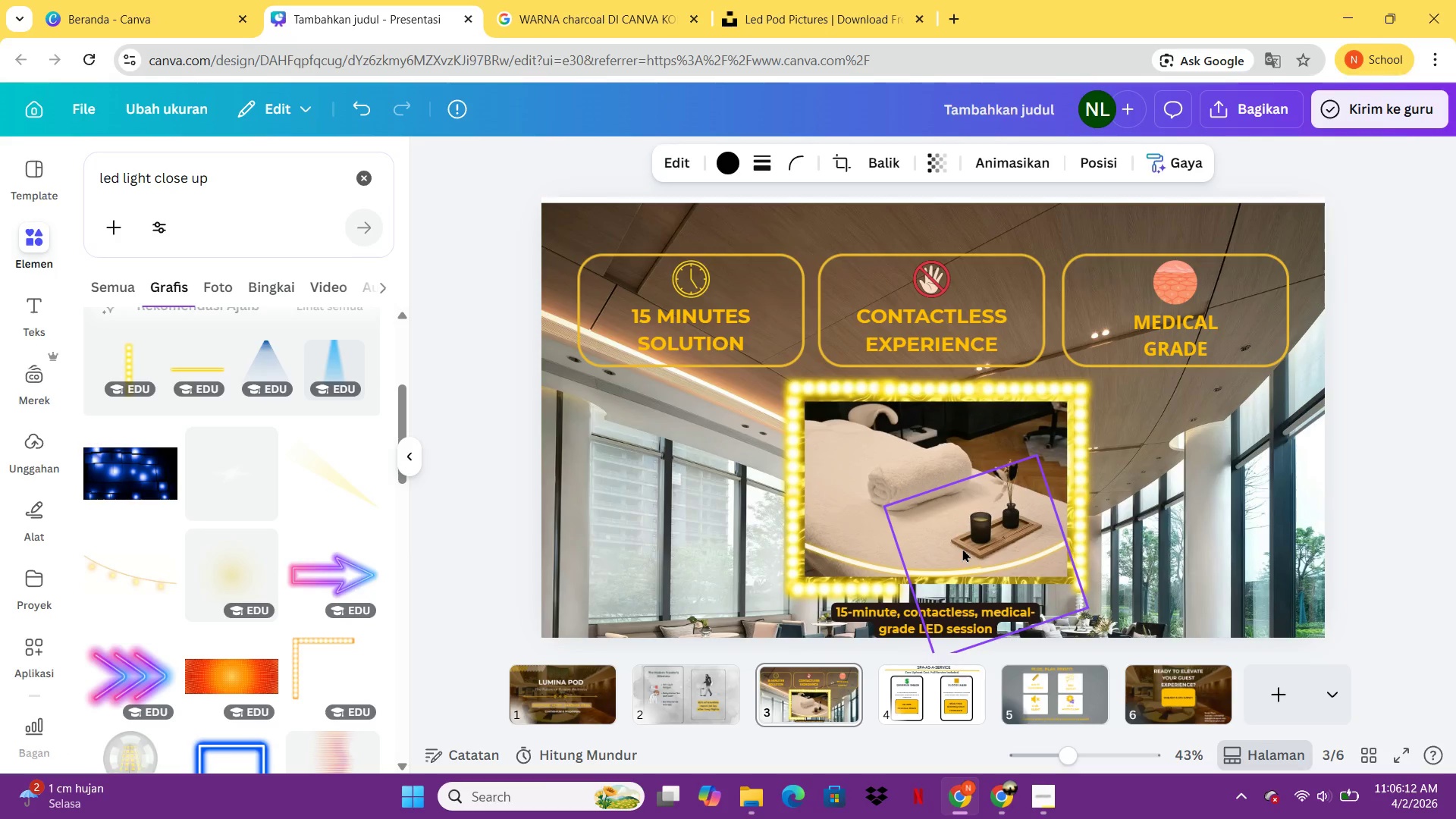 
key(ArrowUp)
 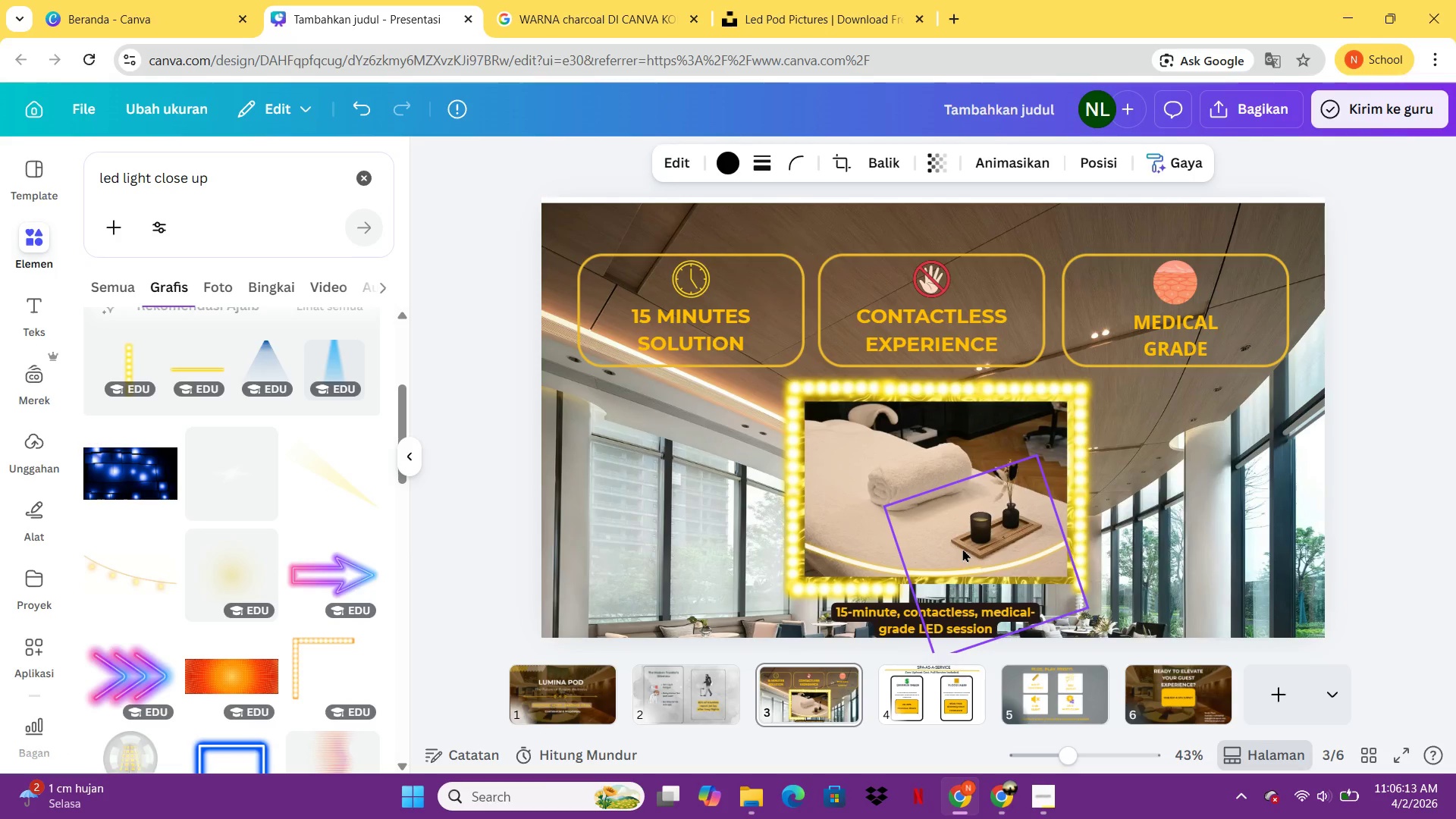 
key(ArrowUp)
 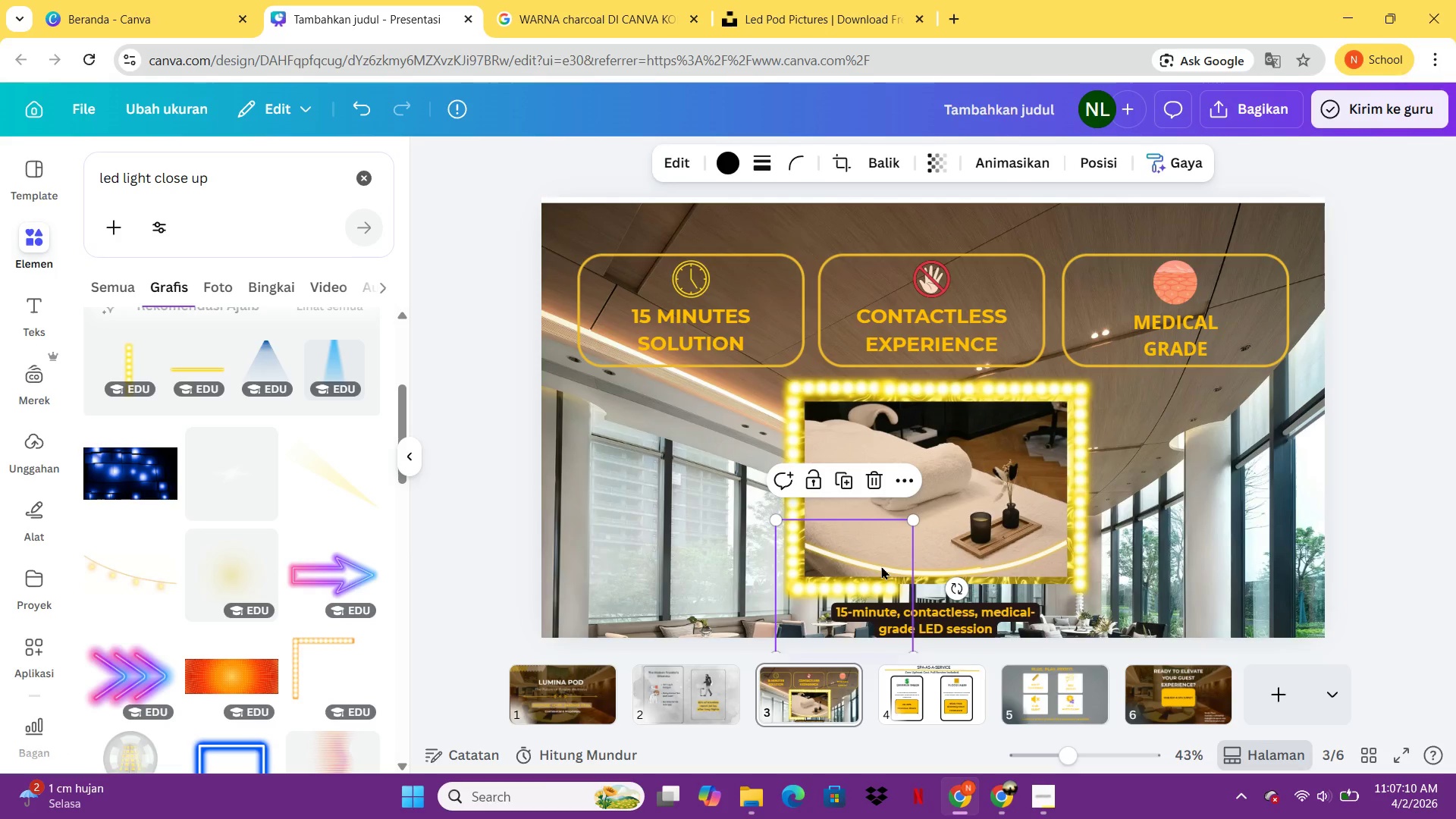 
wait(62.03)
 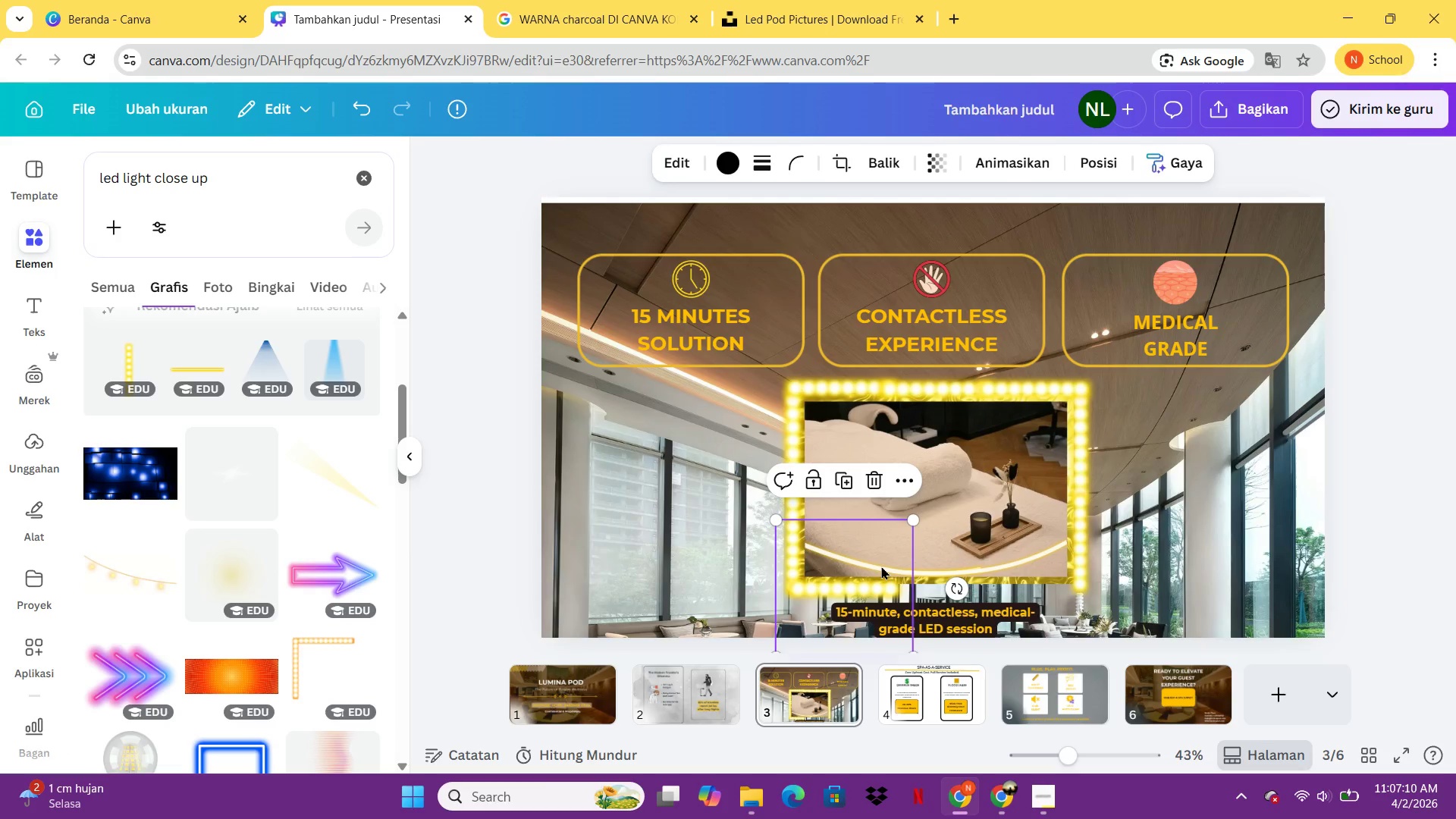 
key(Control+C)
 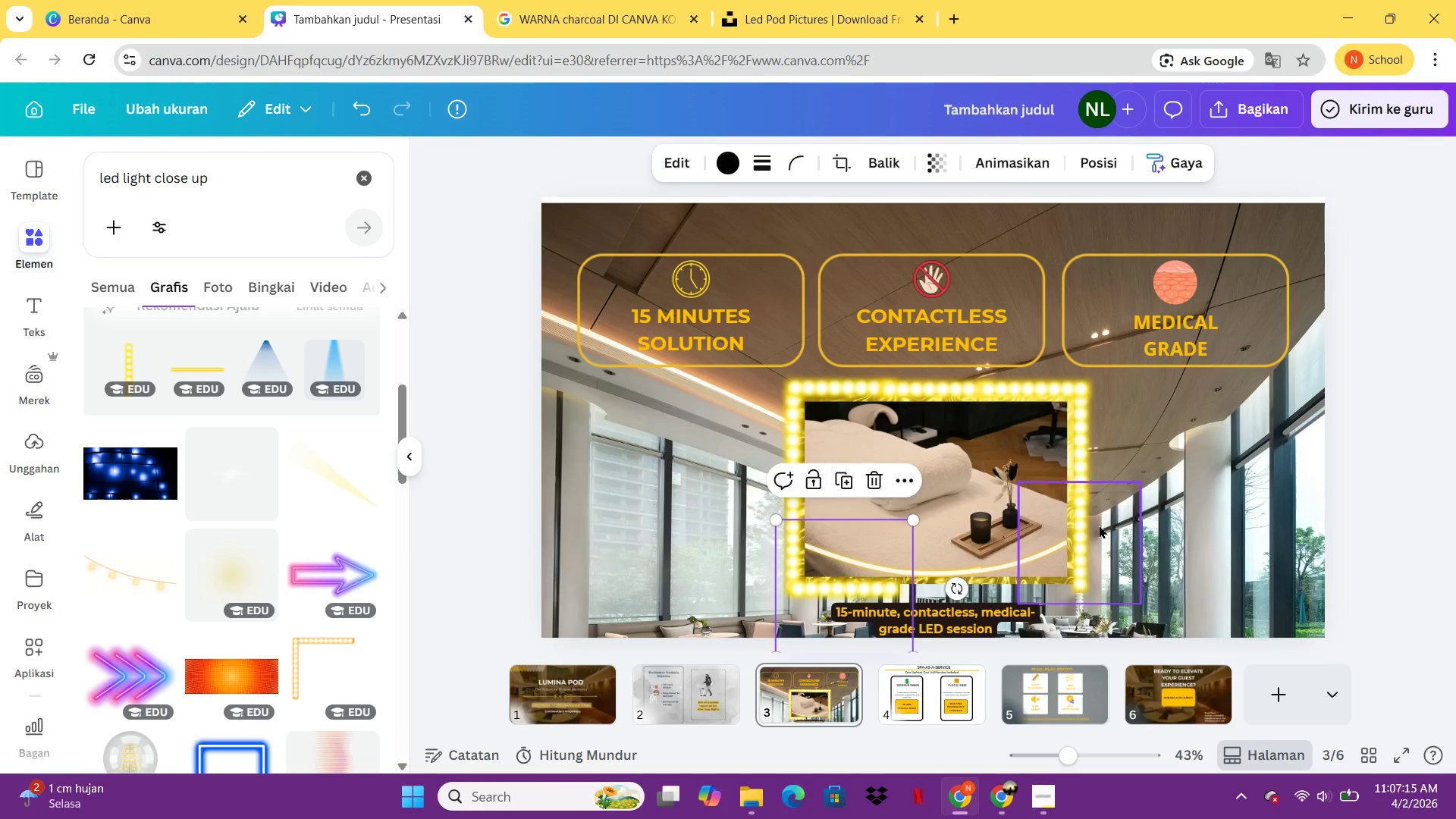 
key(Control+V)
 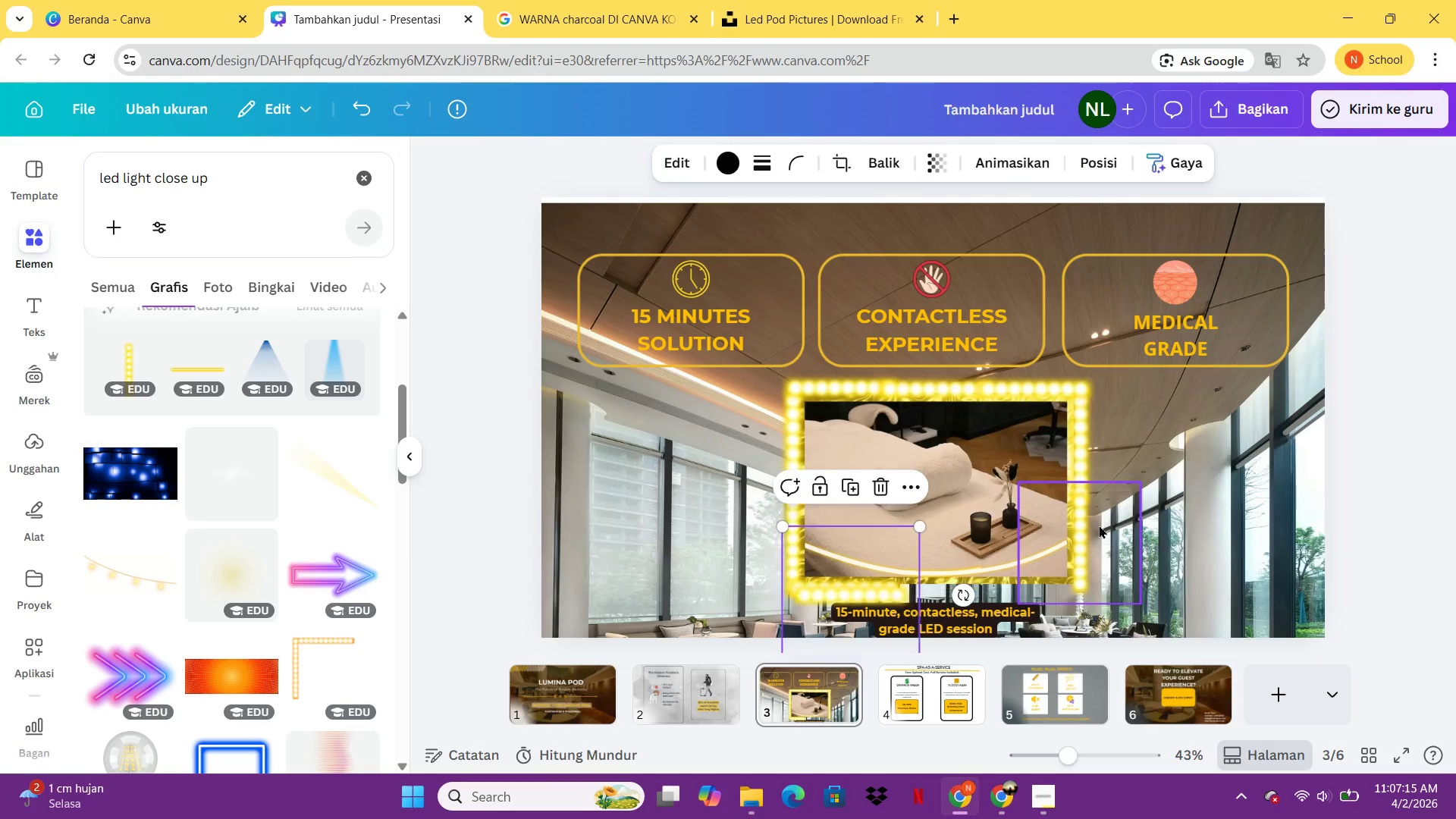 
key(Control+C)
 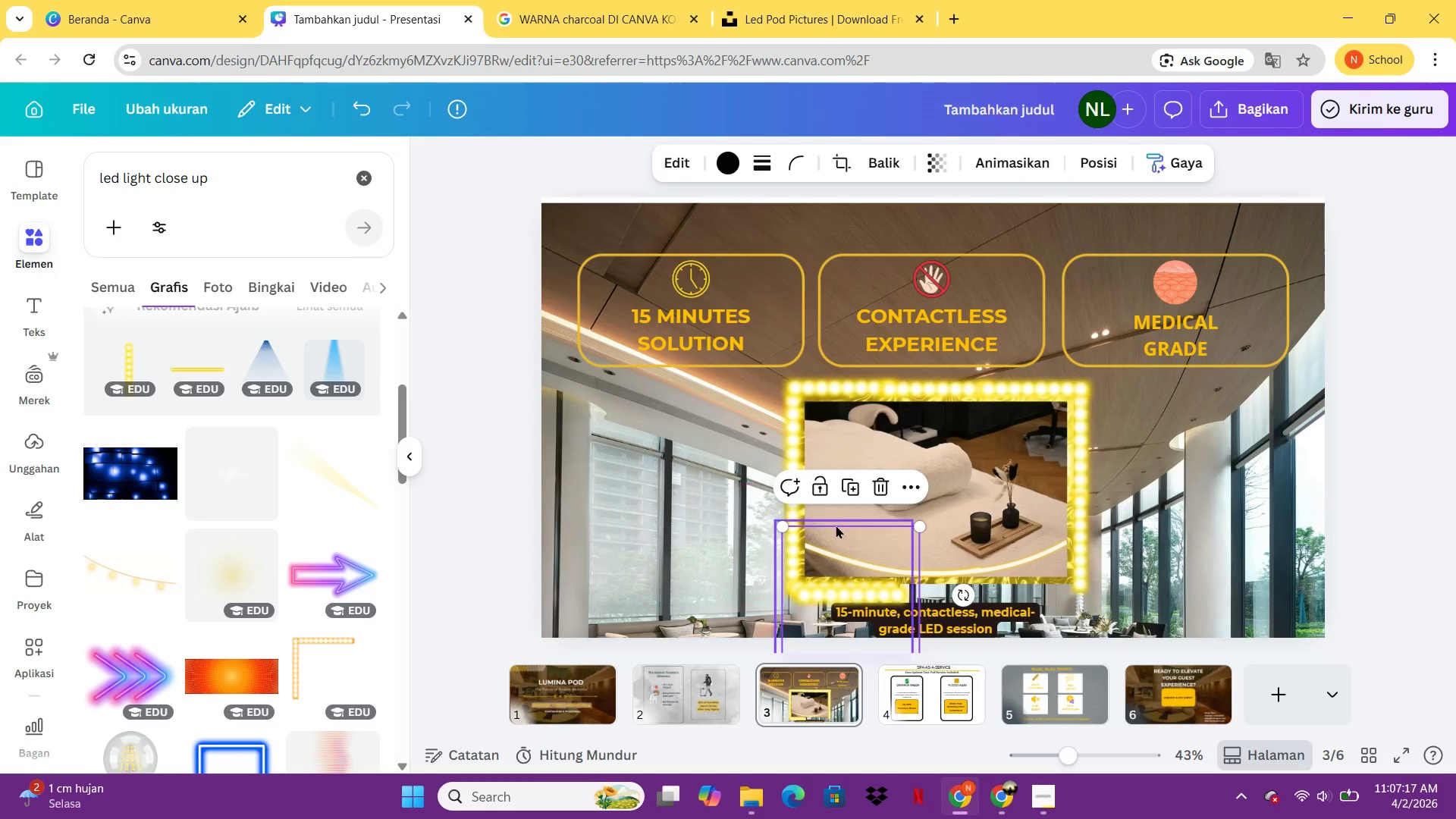 
left_click_drag(start_coordinate=[849, 535], to_coordinate=[941, 528])
 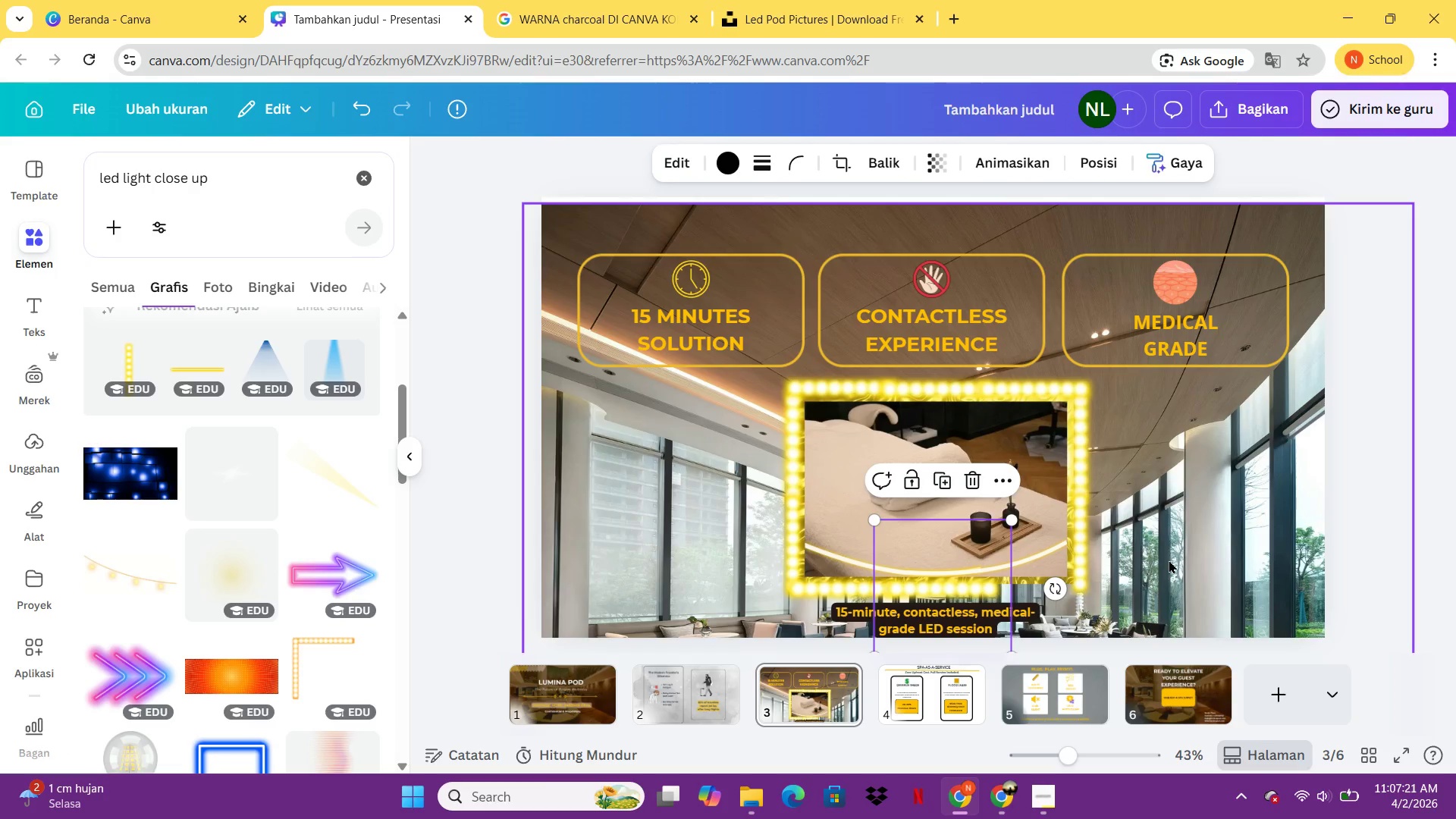 
key(ArrowRight)
 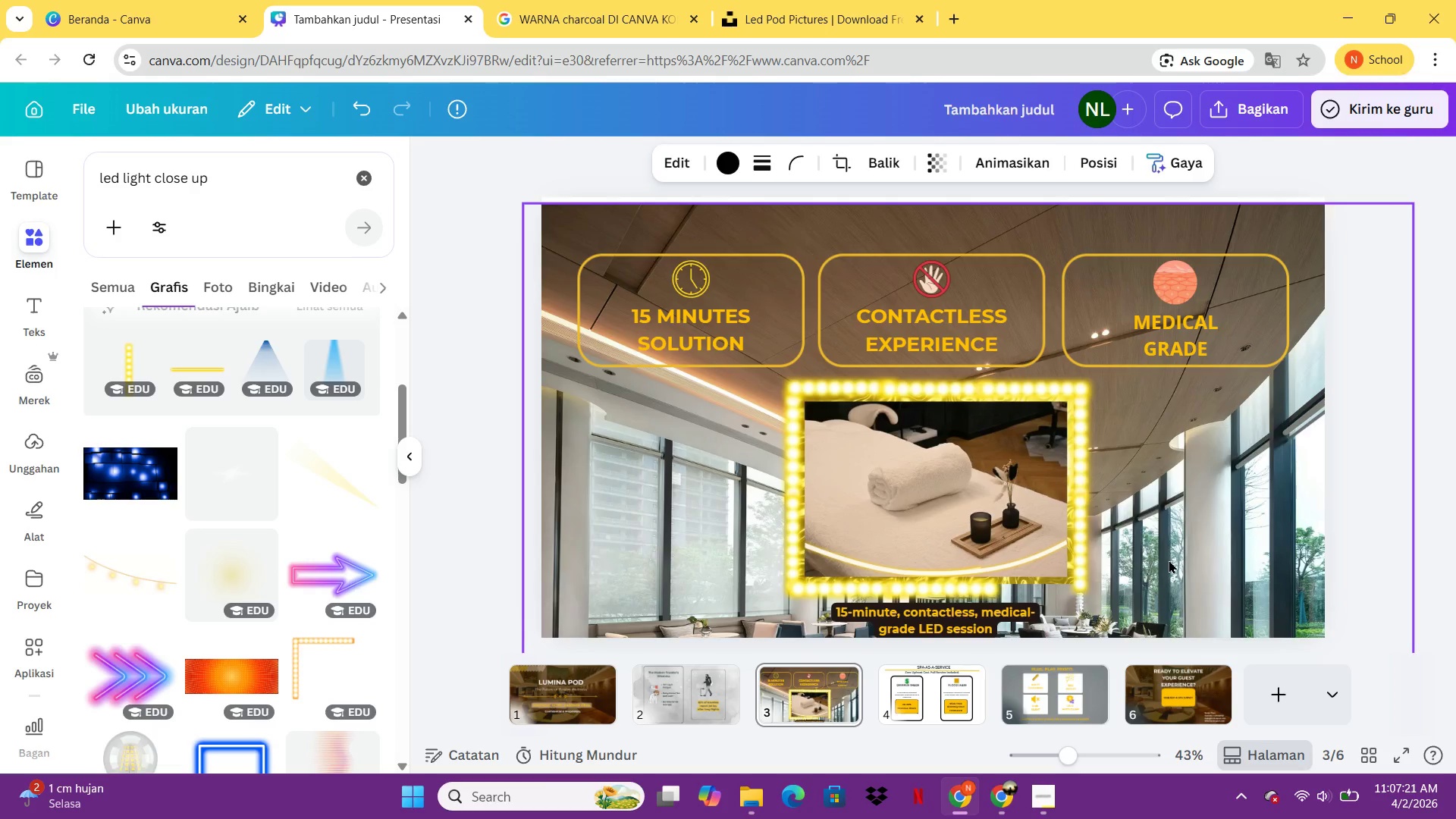 
key(ArrowRight)
 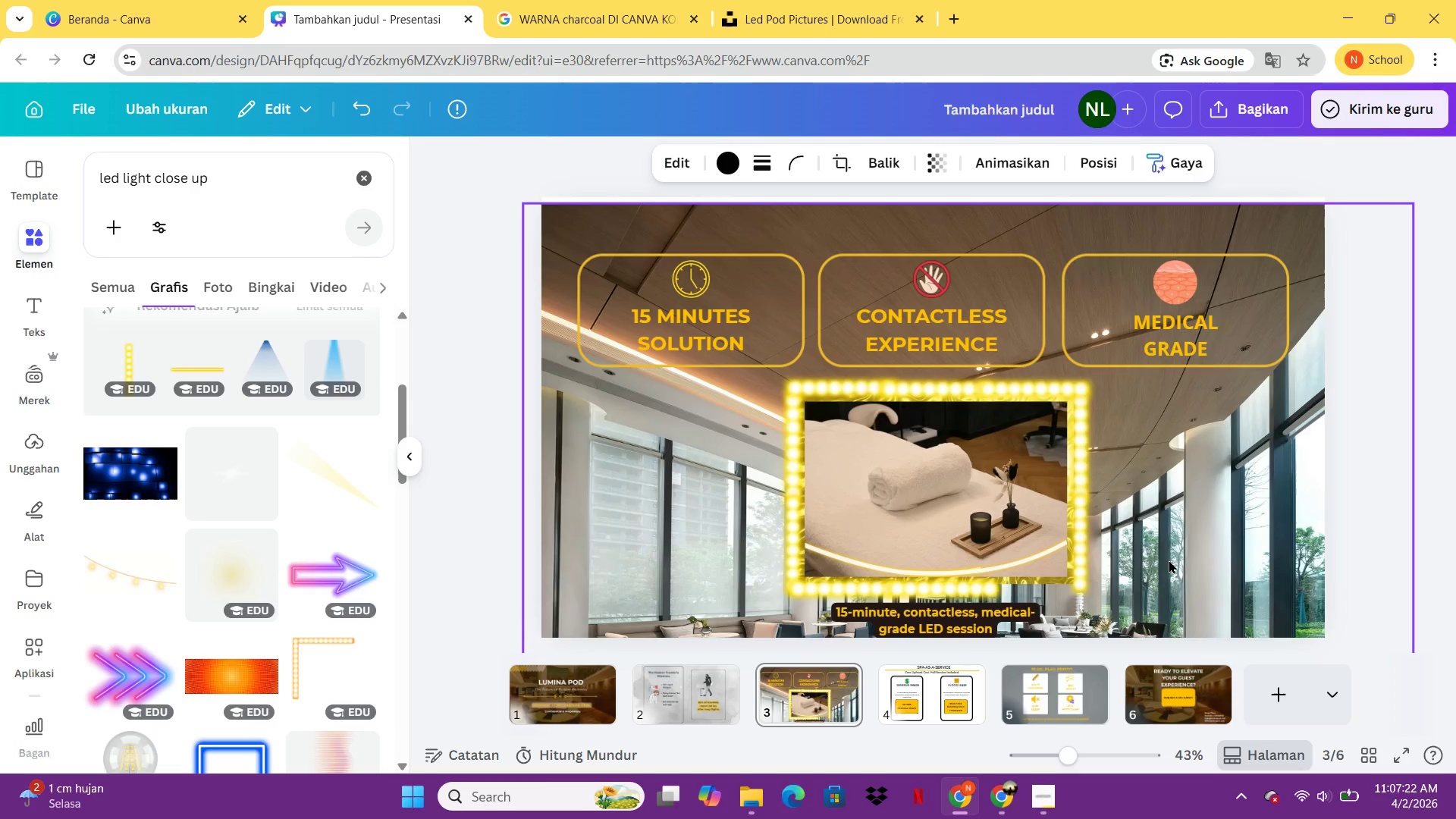 
key(ArrowRight)
 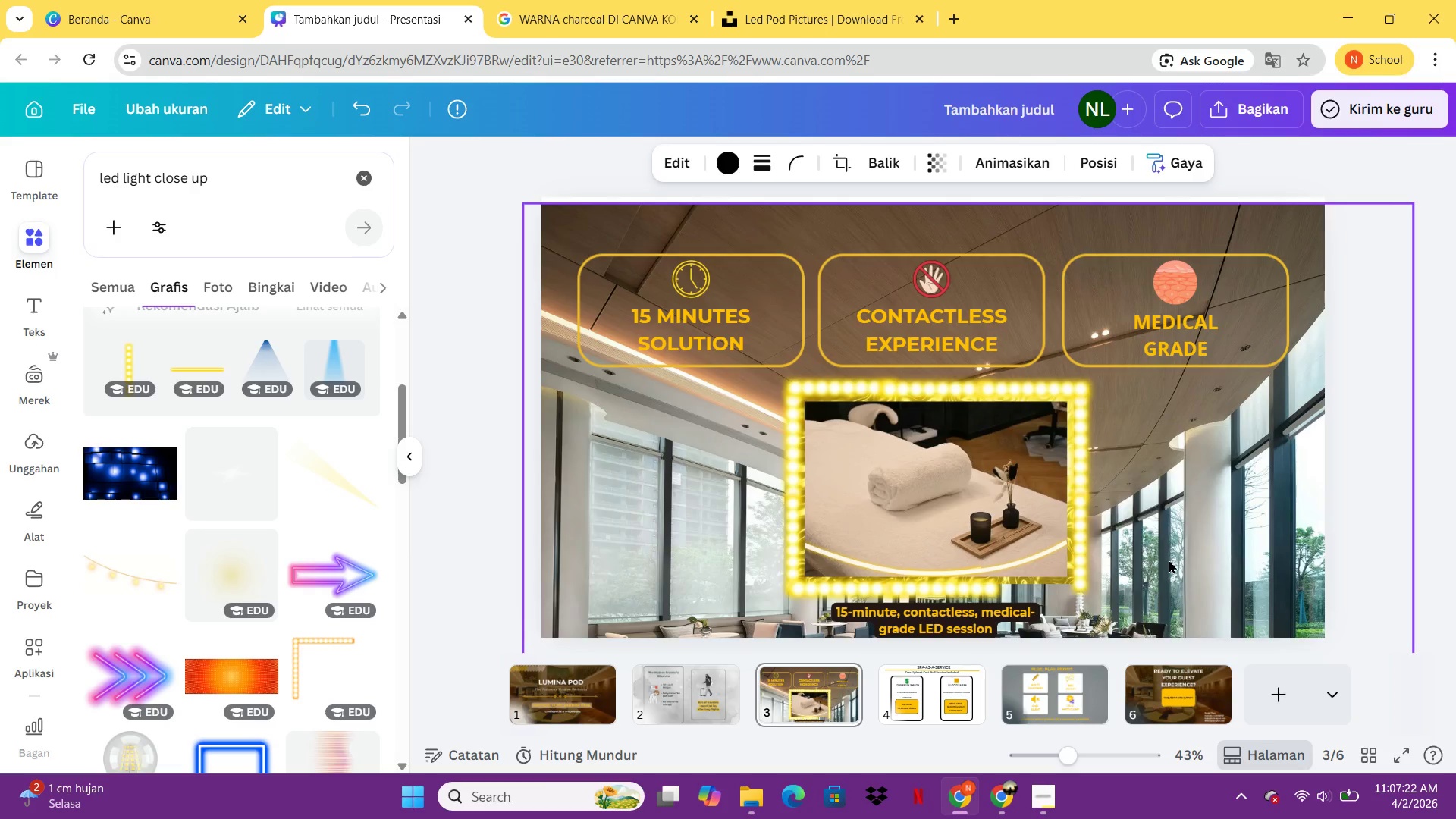 
key(ArrowRight)
 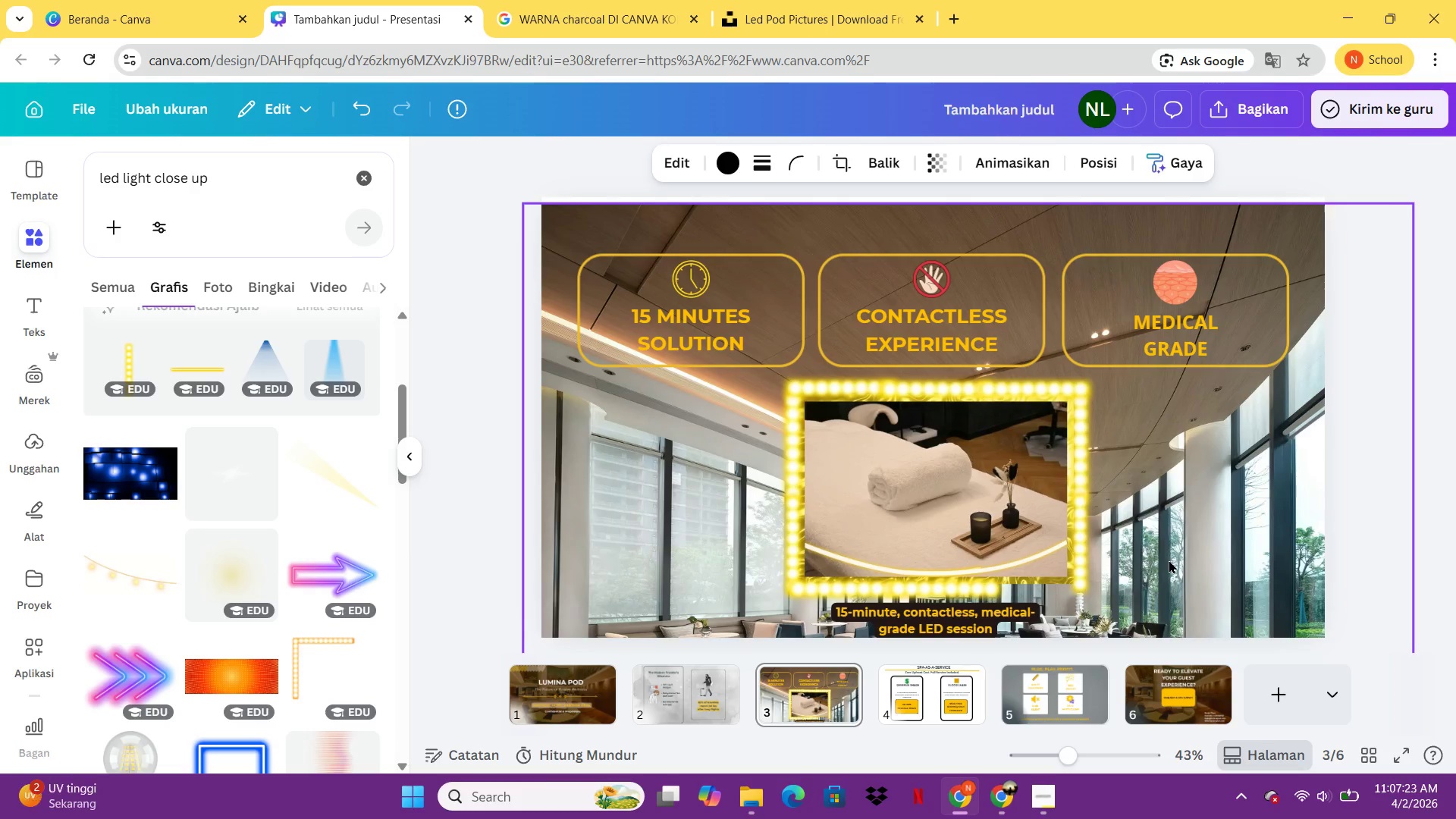 
key(ArrowRight)
 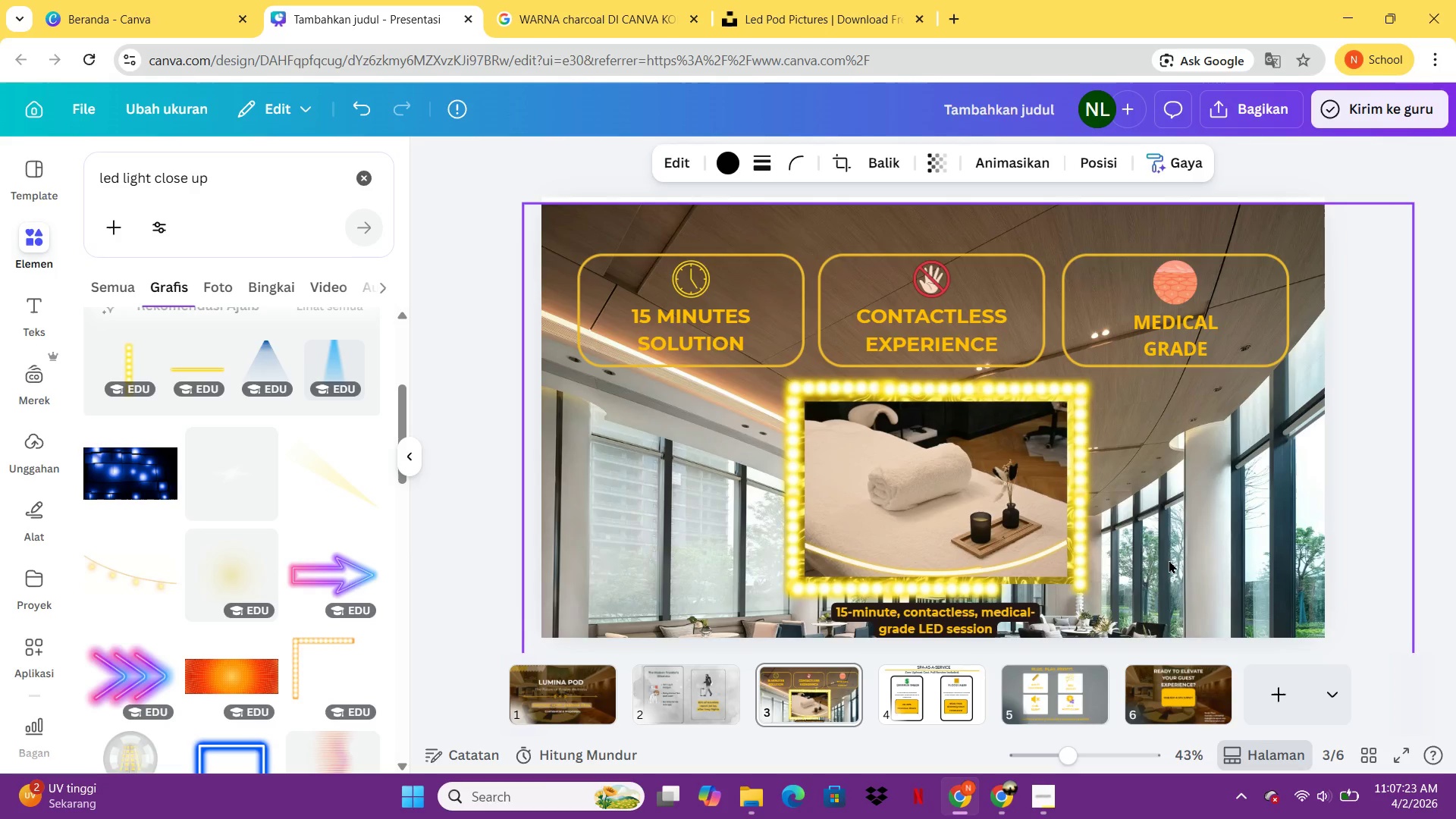 
key(ArrowRight)
 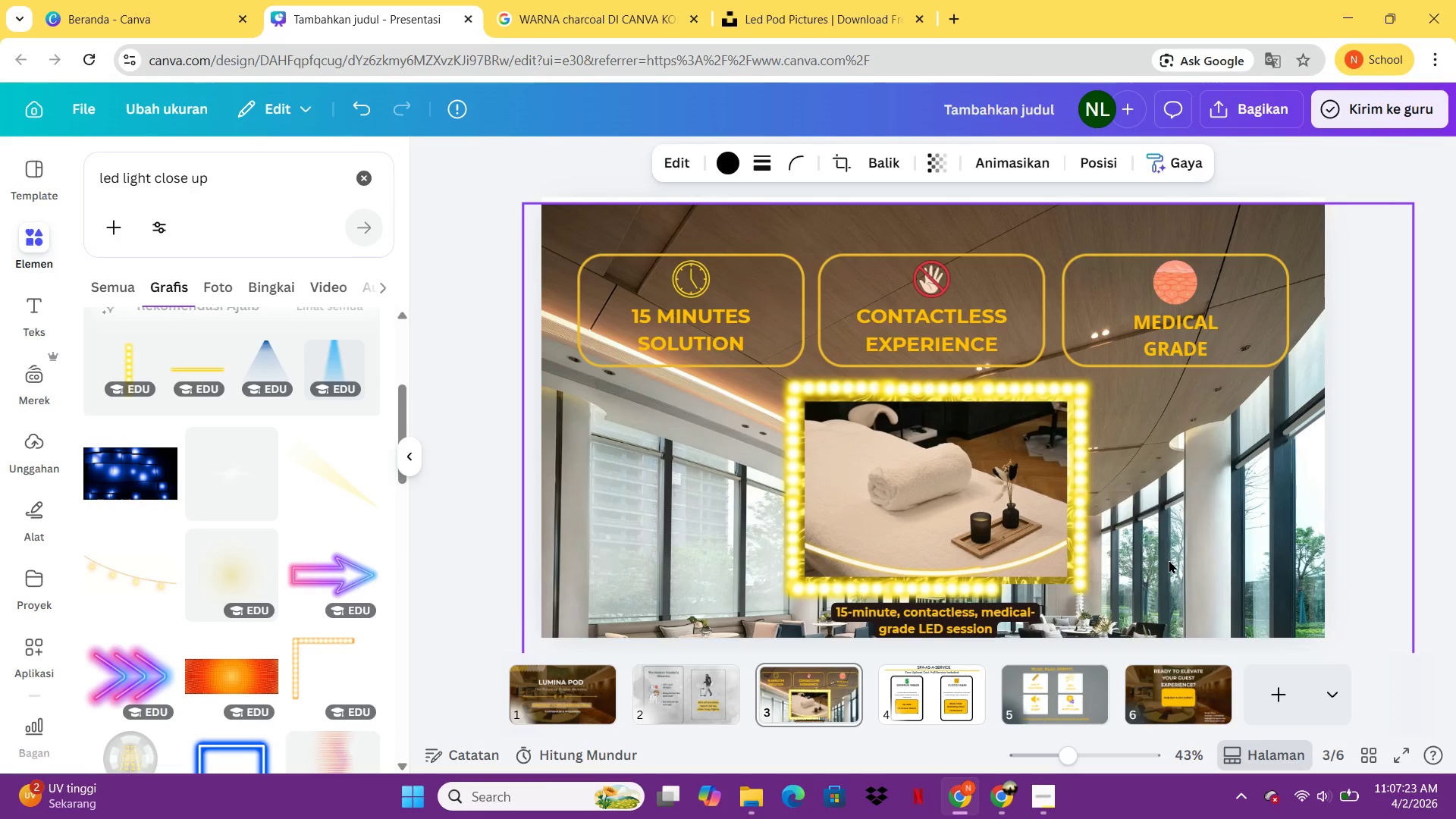 
key(ArrowRight)
 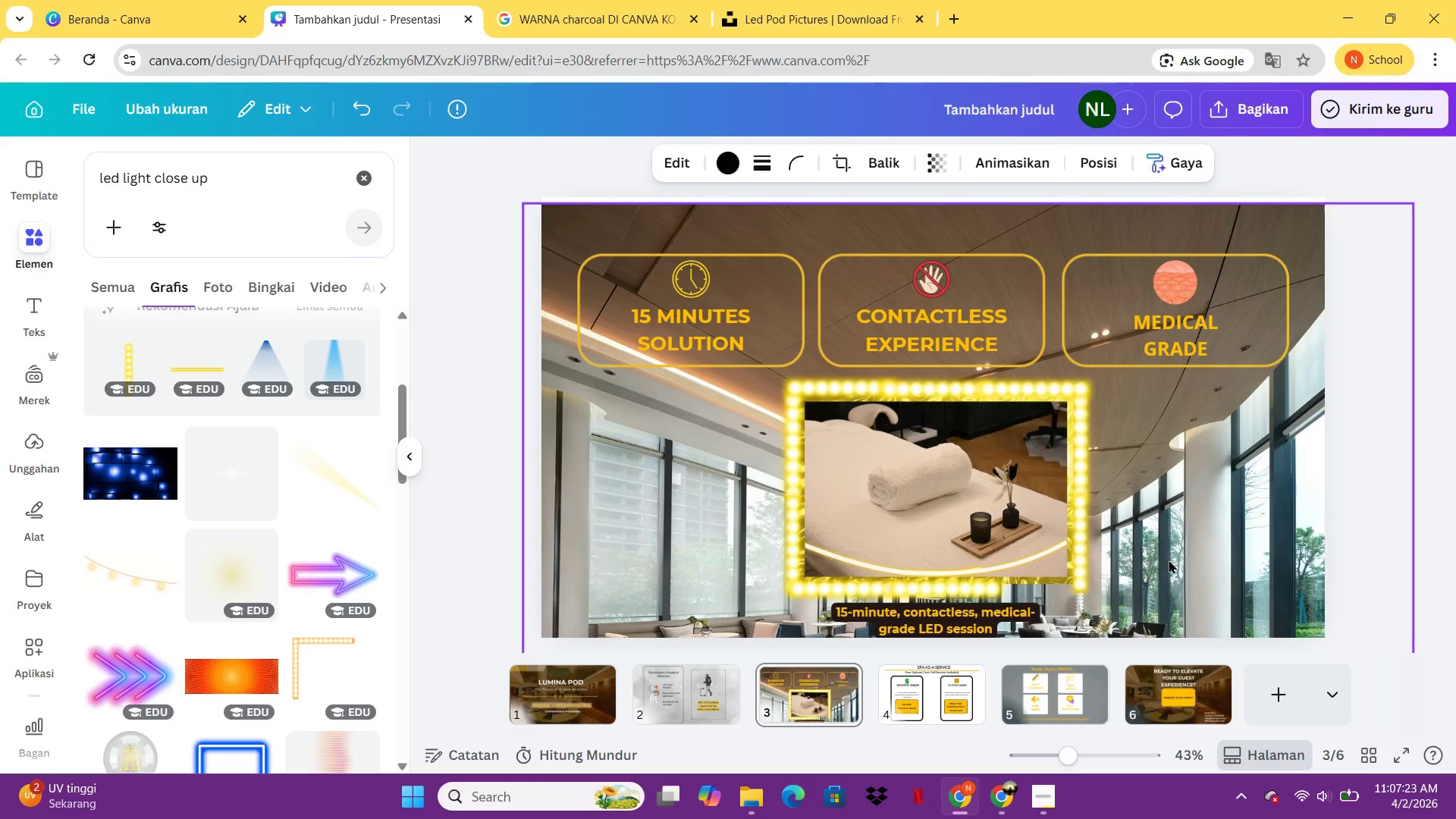 
key(ArrowRight)
 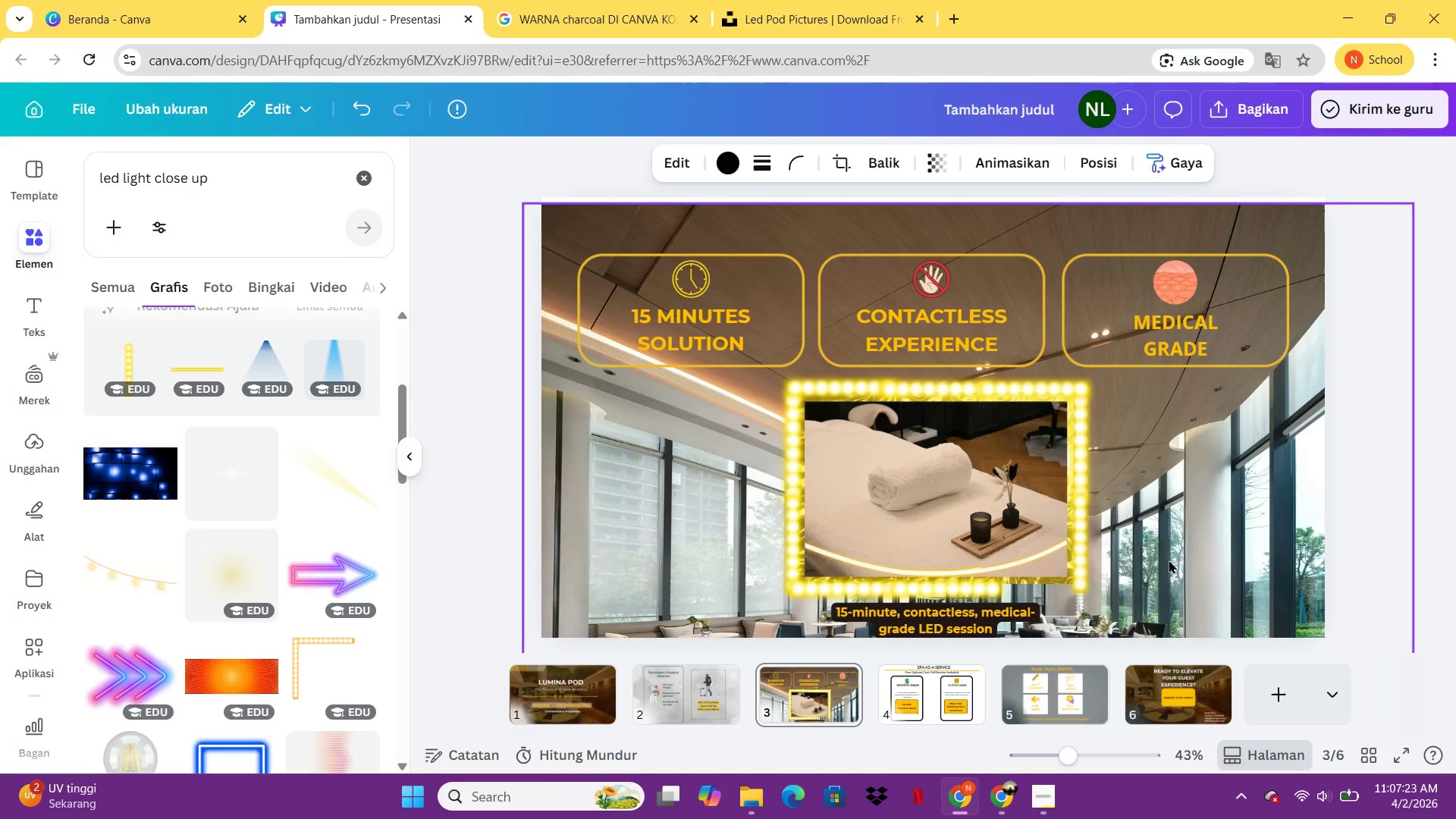 
hold_key(key=ArrowRight, duration=0.84)
 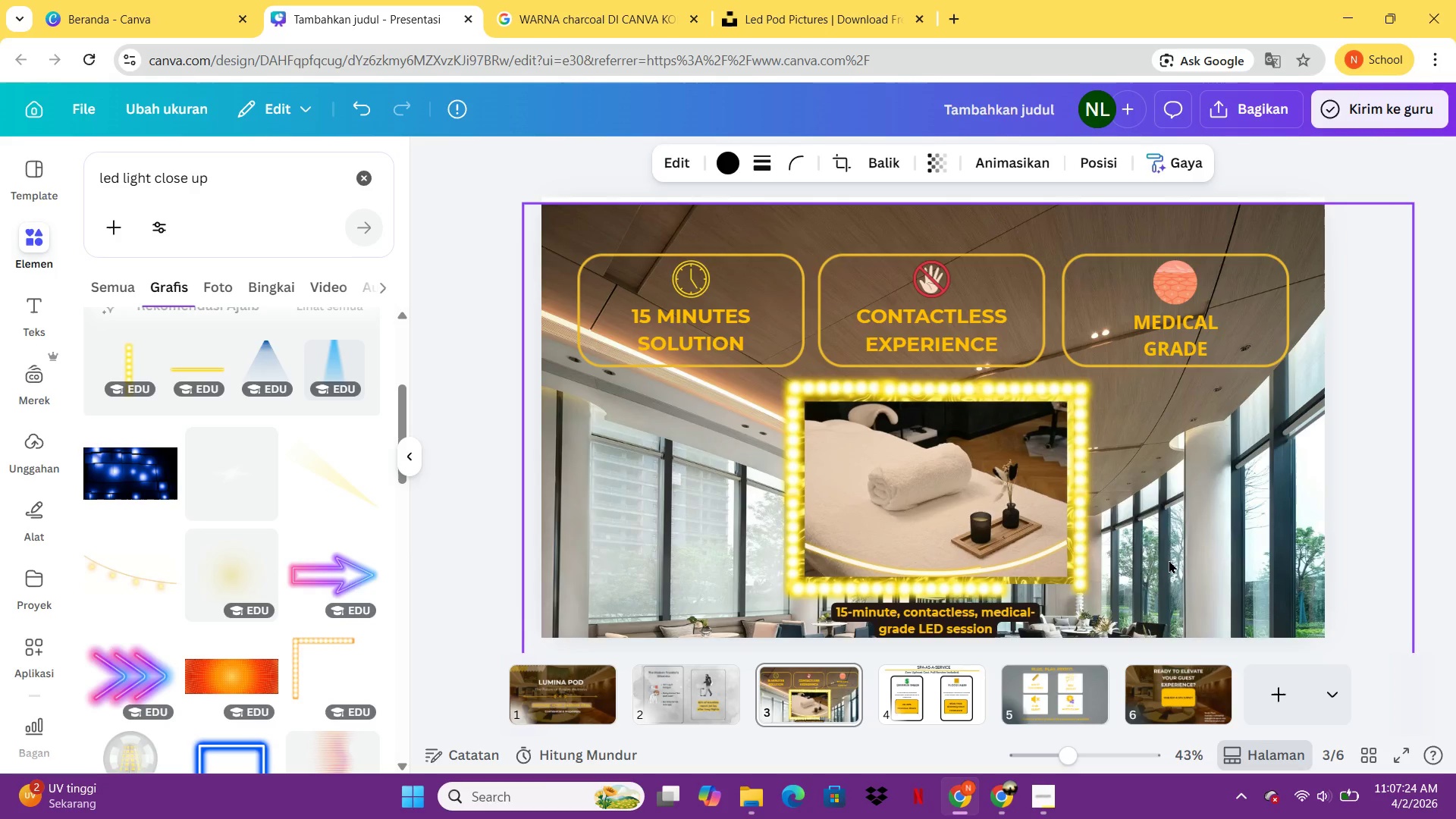 
key(ArrowRight)
 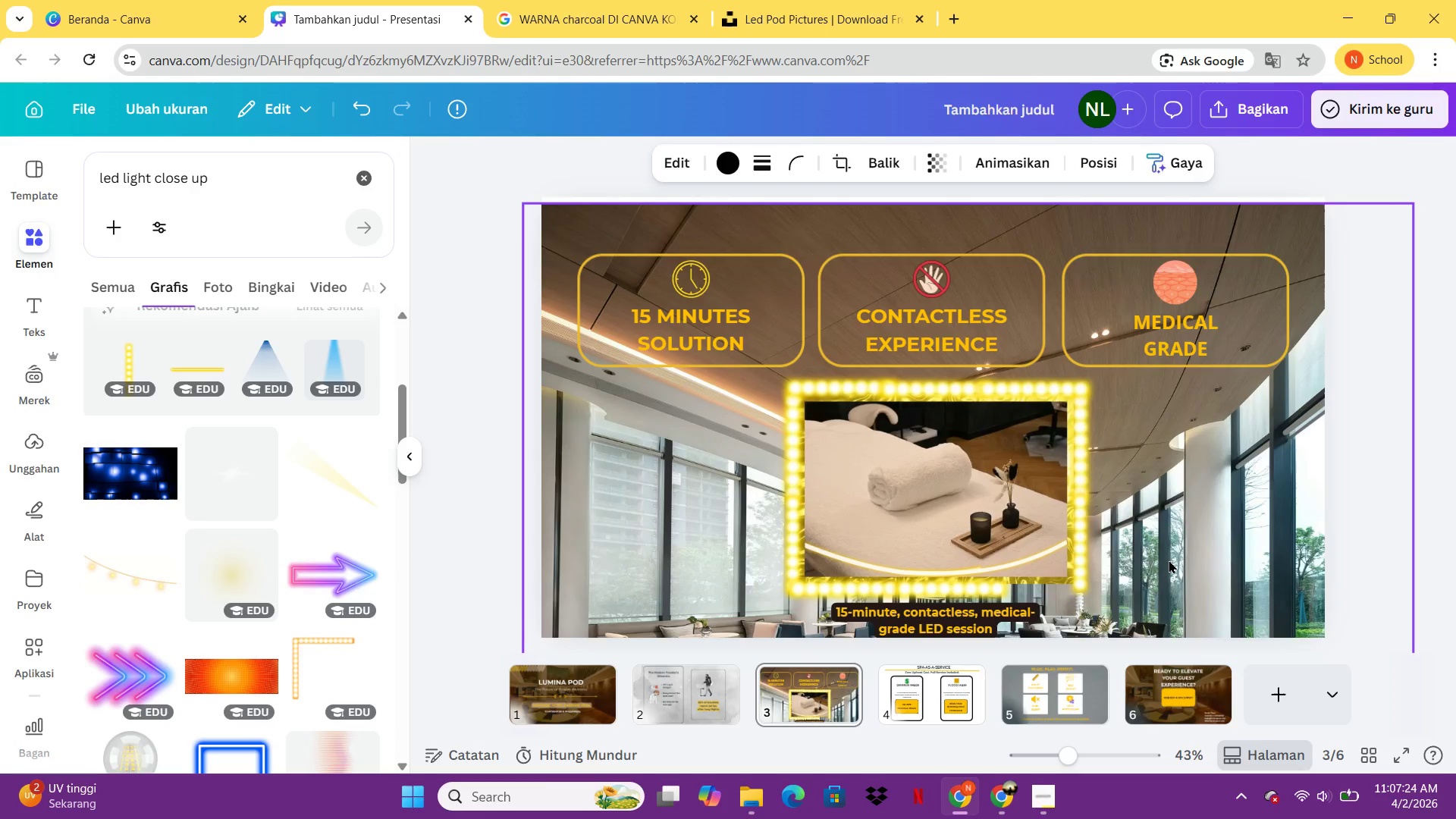 
key(ArrowRight)
 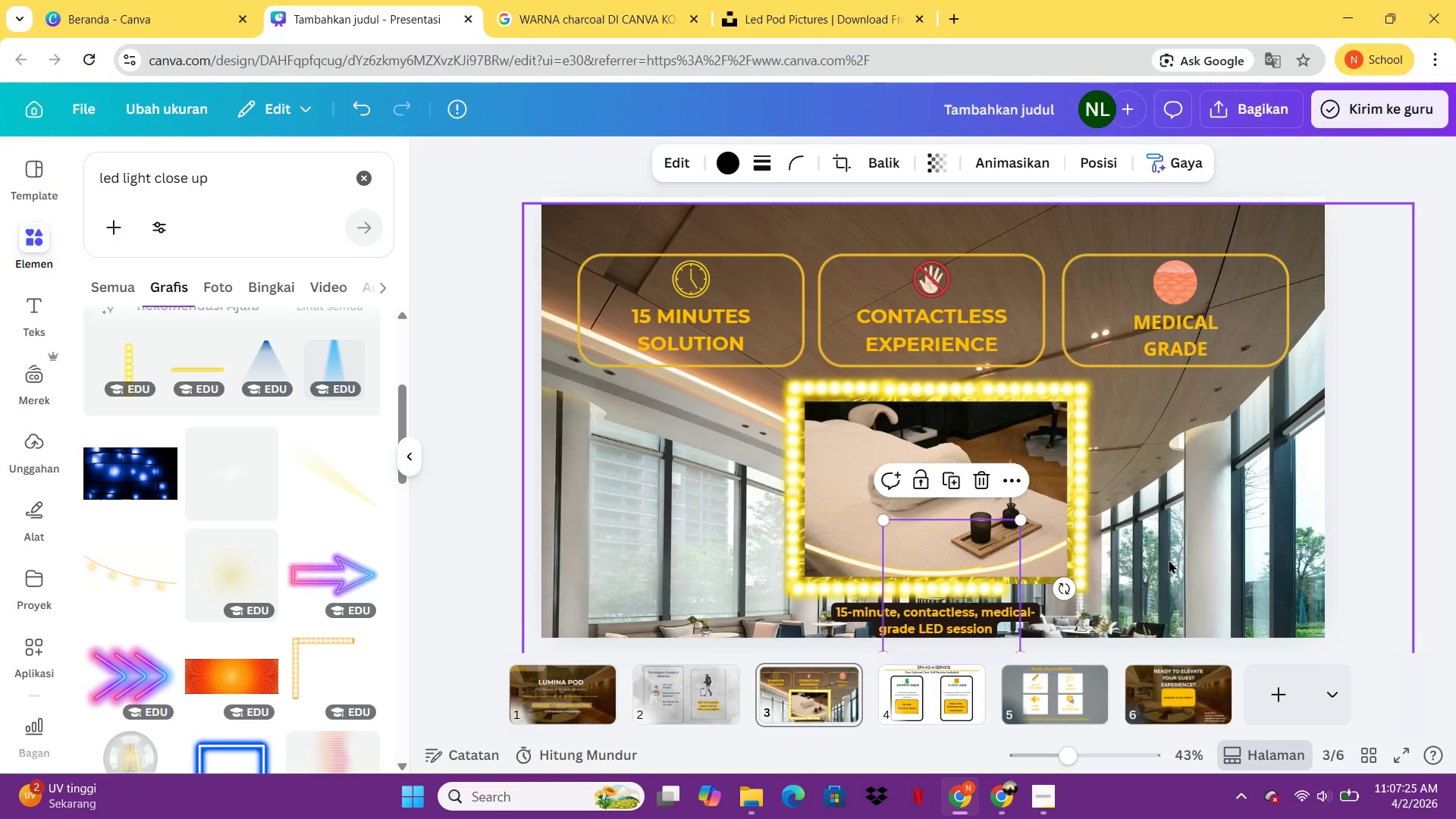 
key(Control+C)
 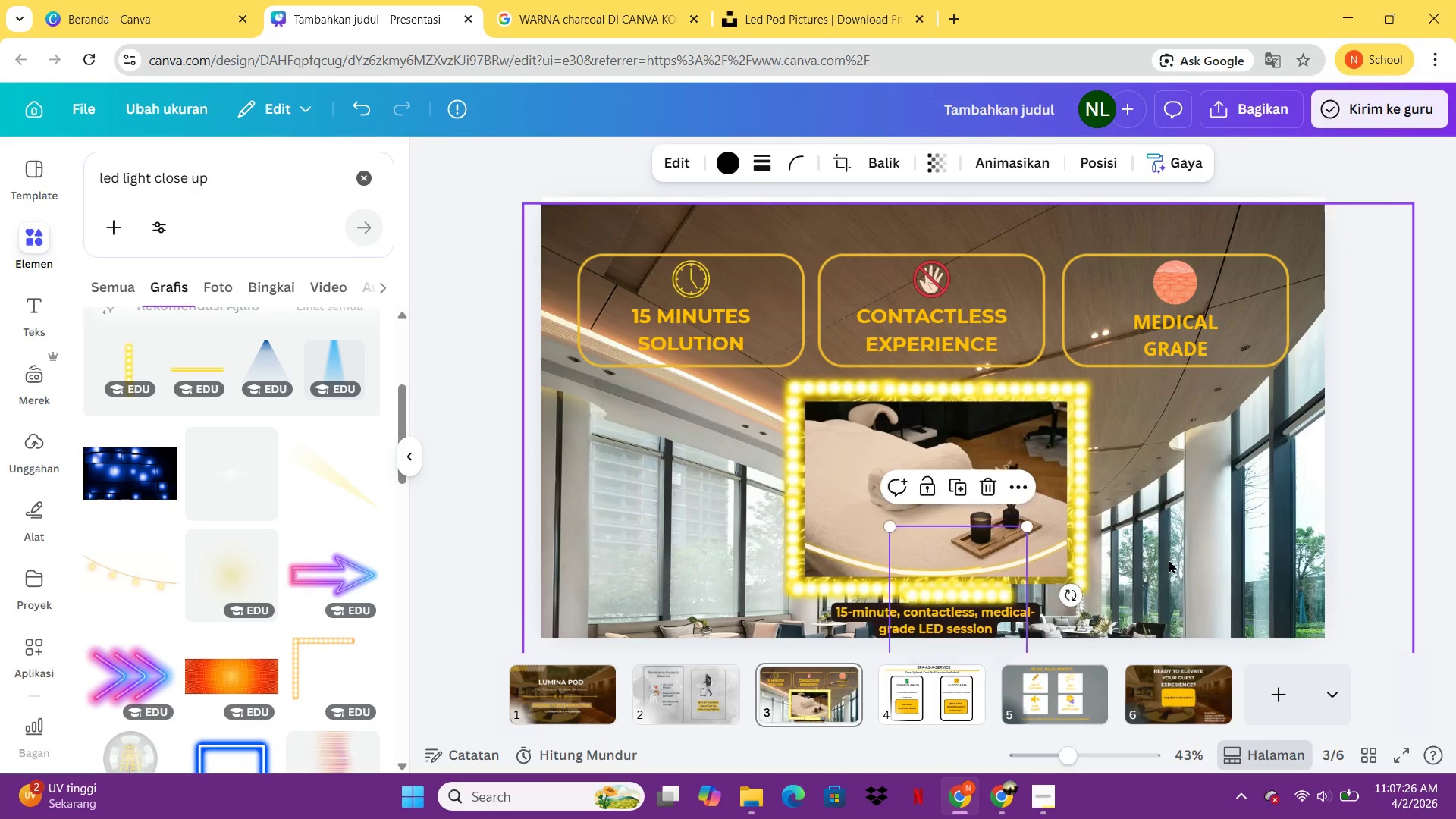 
key(Control+V)
 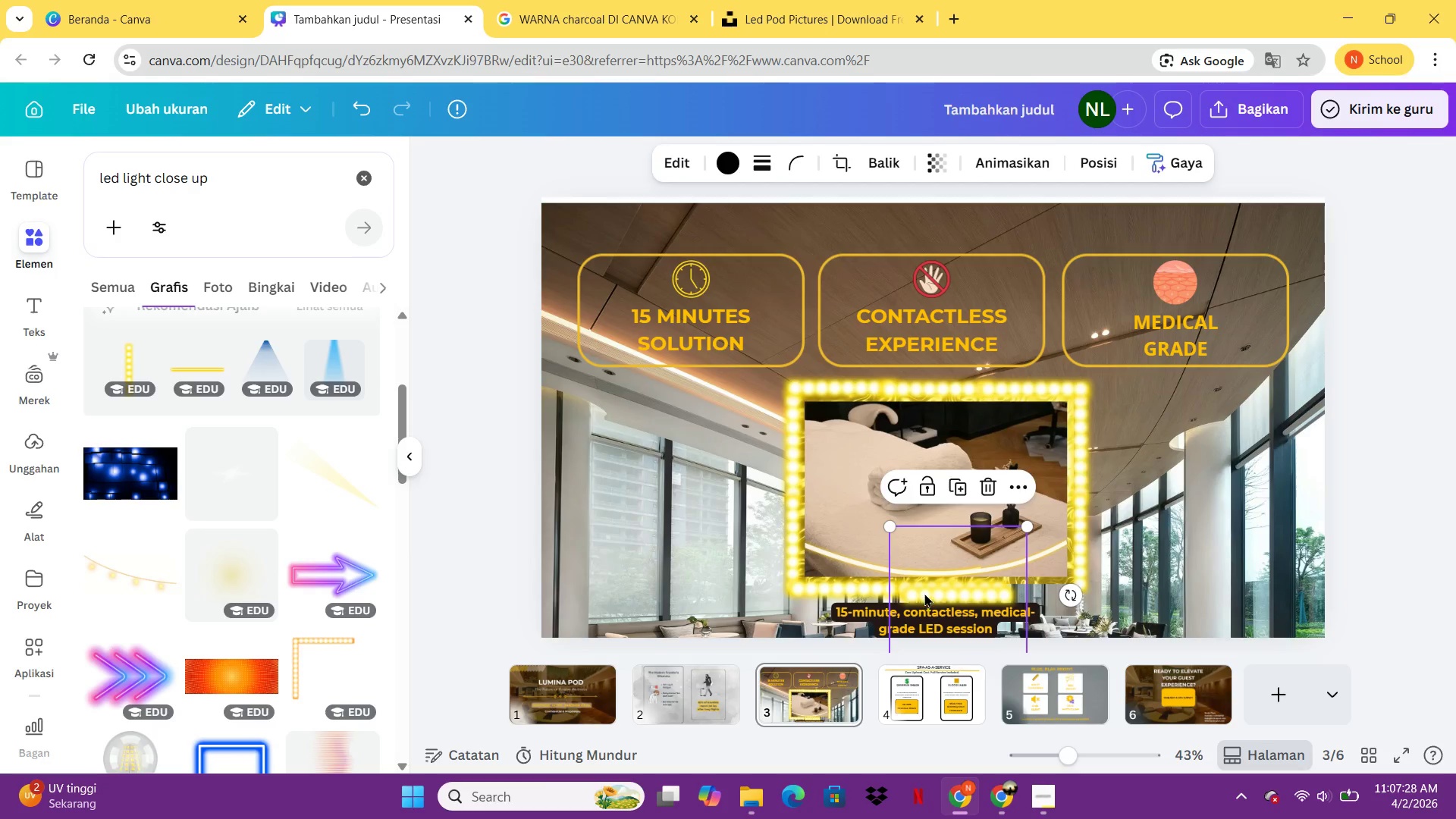 
left_click_drag(start_coordinate=[934, 585], to_coordinate=[1006, 577])
 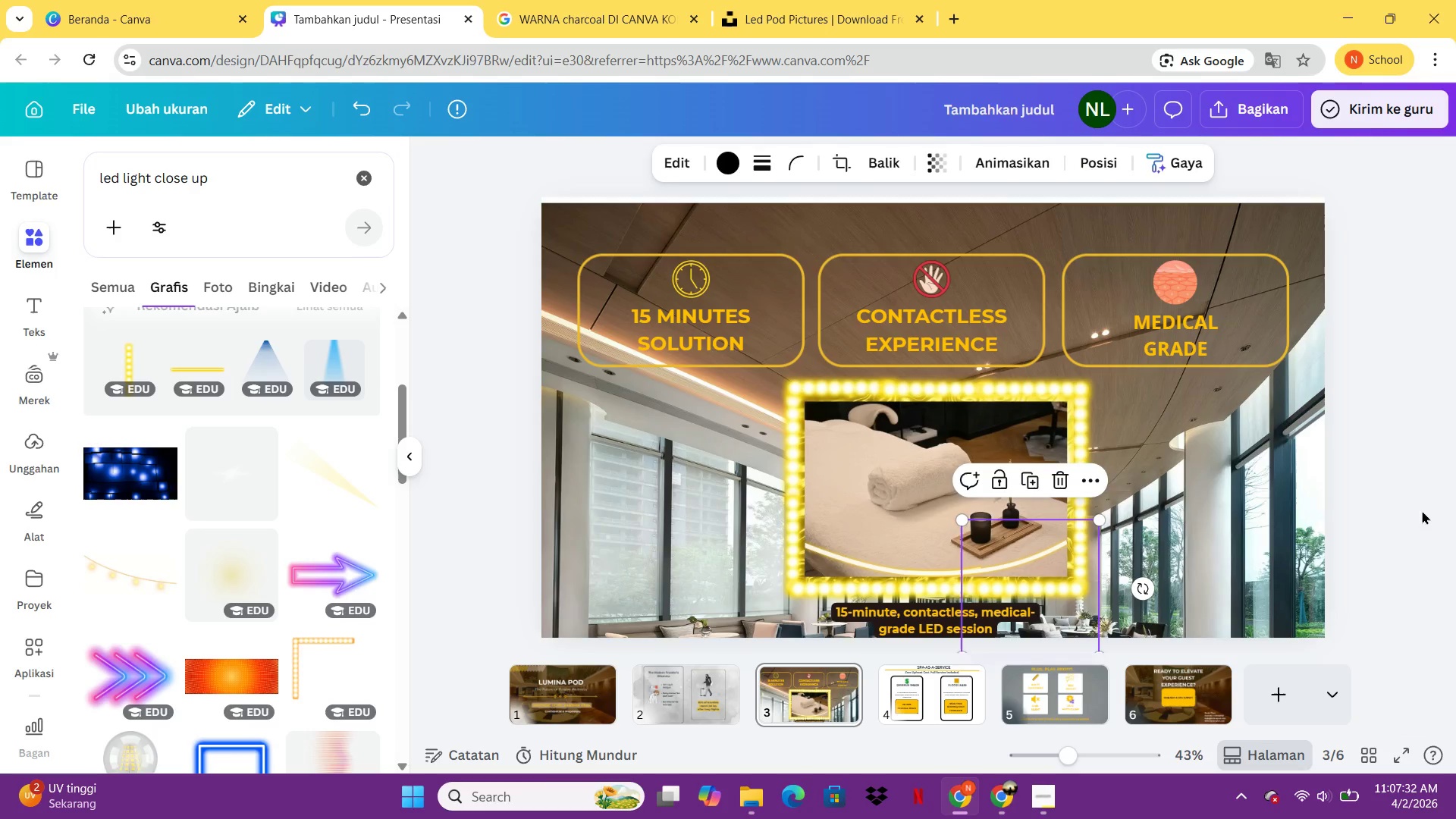 
left_click([1407, 500])
 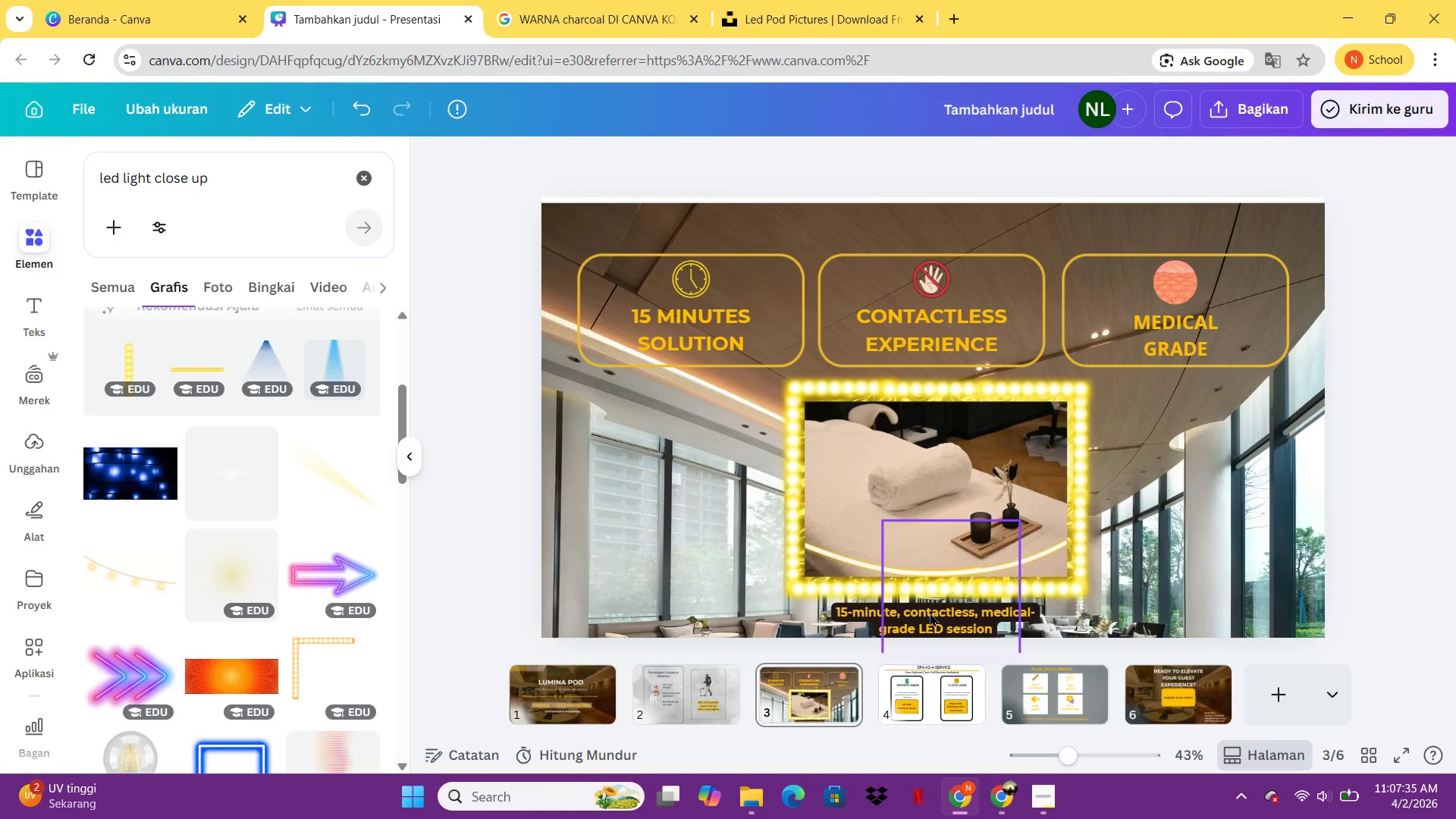 
left_click_drag(start_coordinate=[921, 620], to_coordinate=[914, 612])
 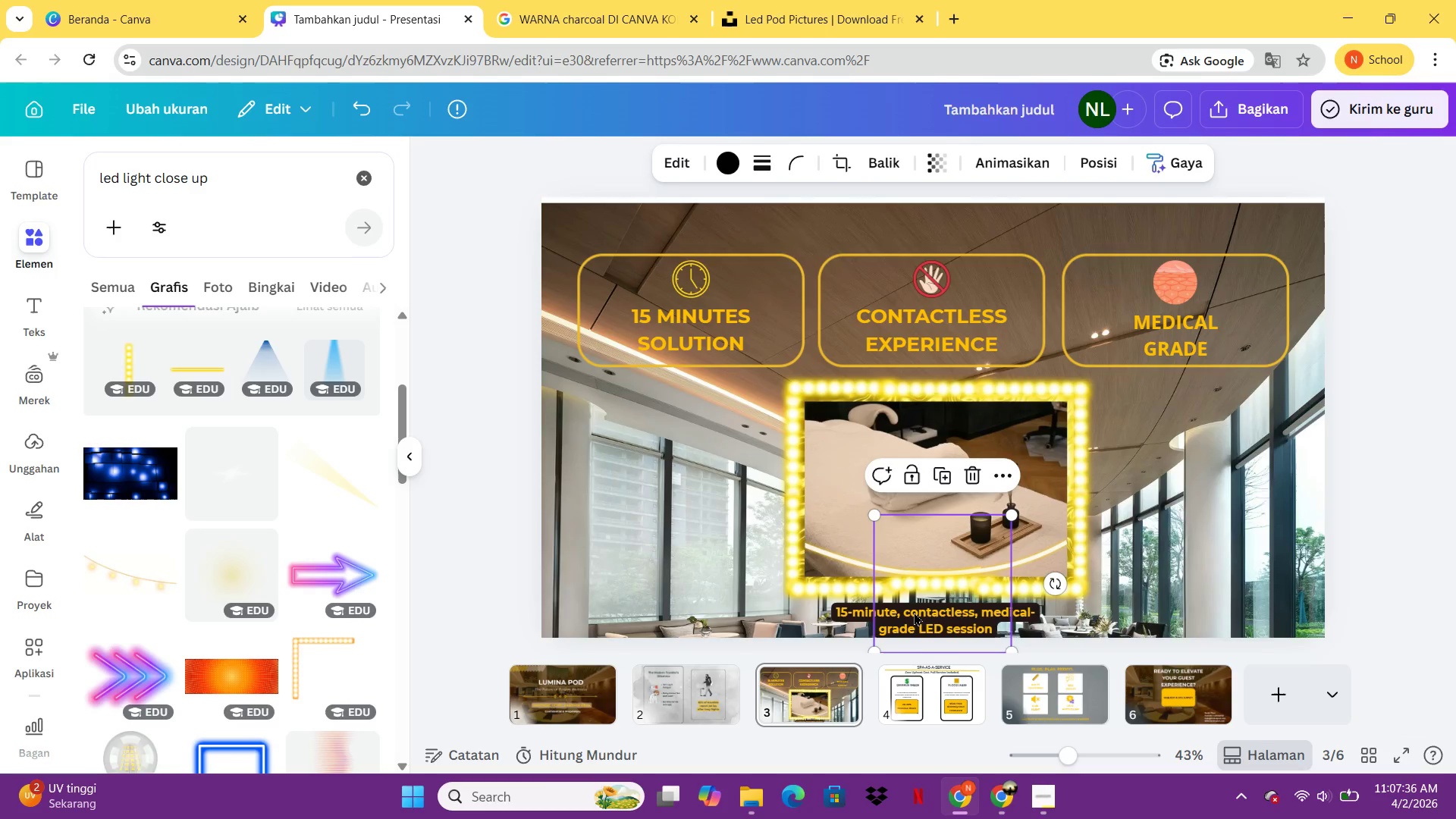 
left_click([914, 612])
 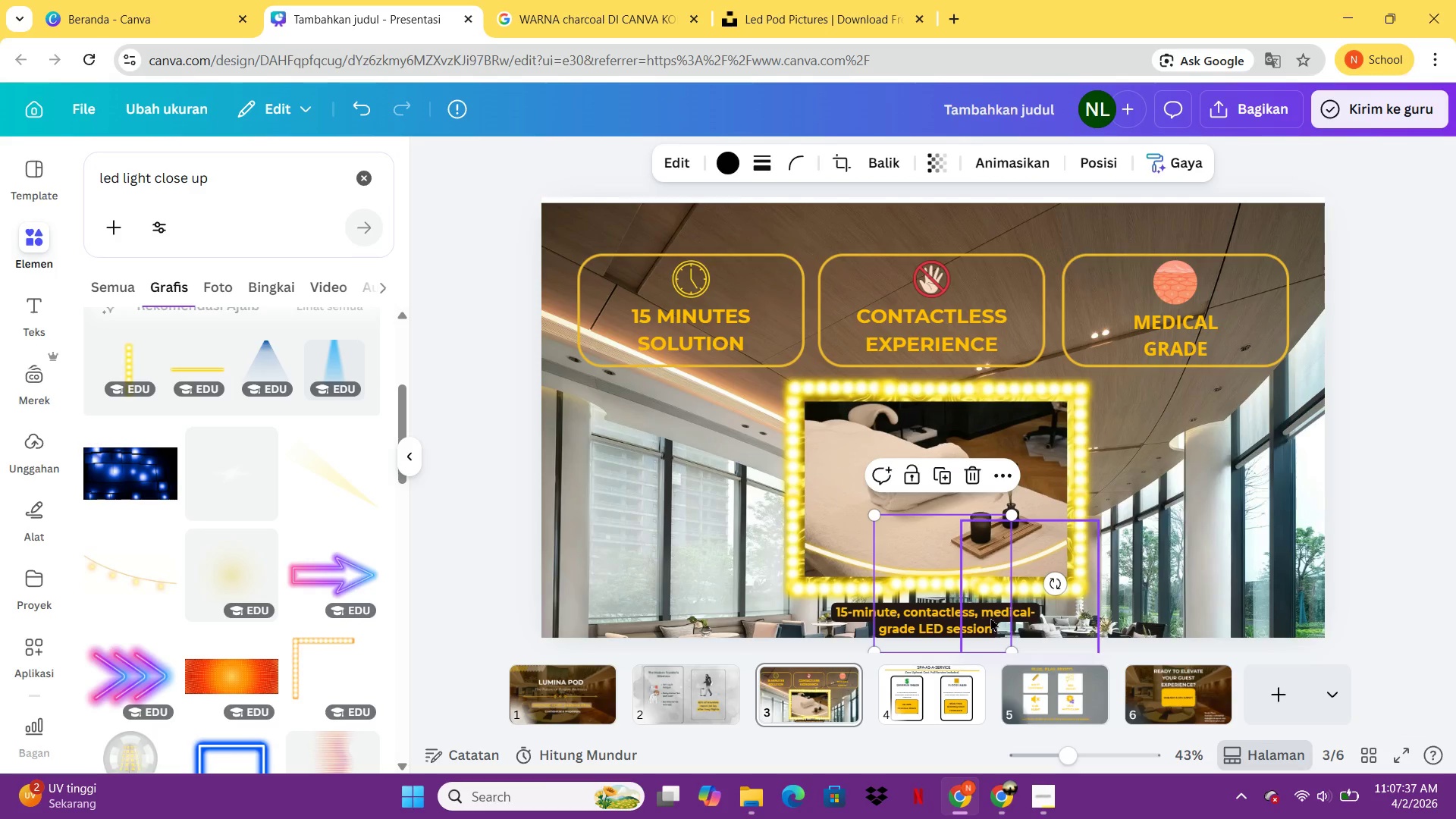 
key(Control+Z)
 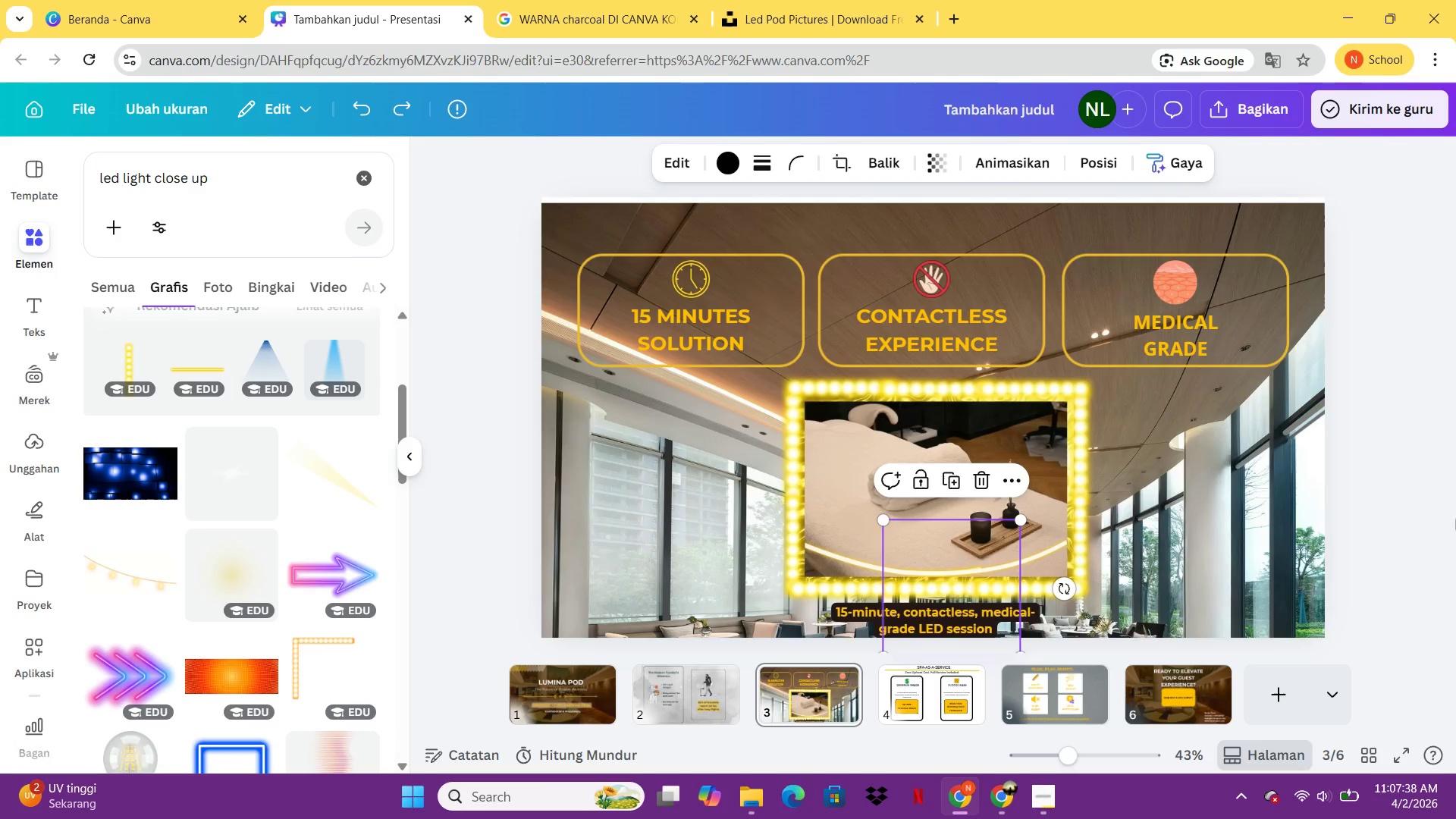 
left_click([1455, 517])
 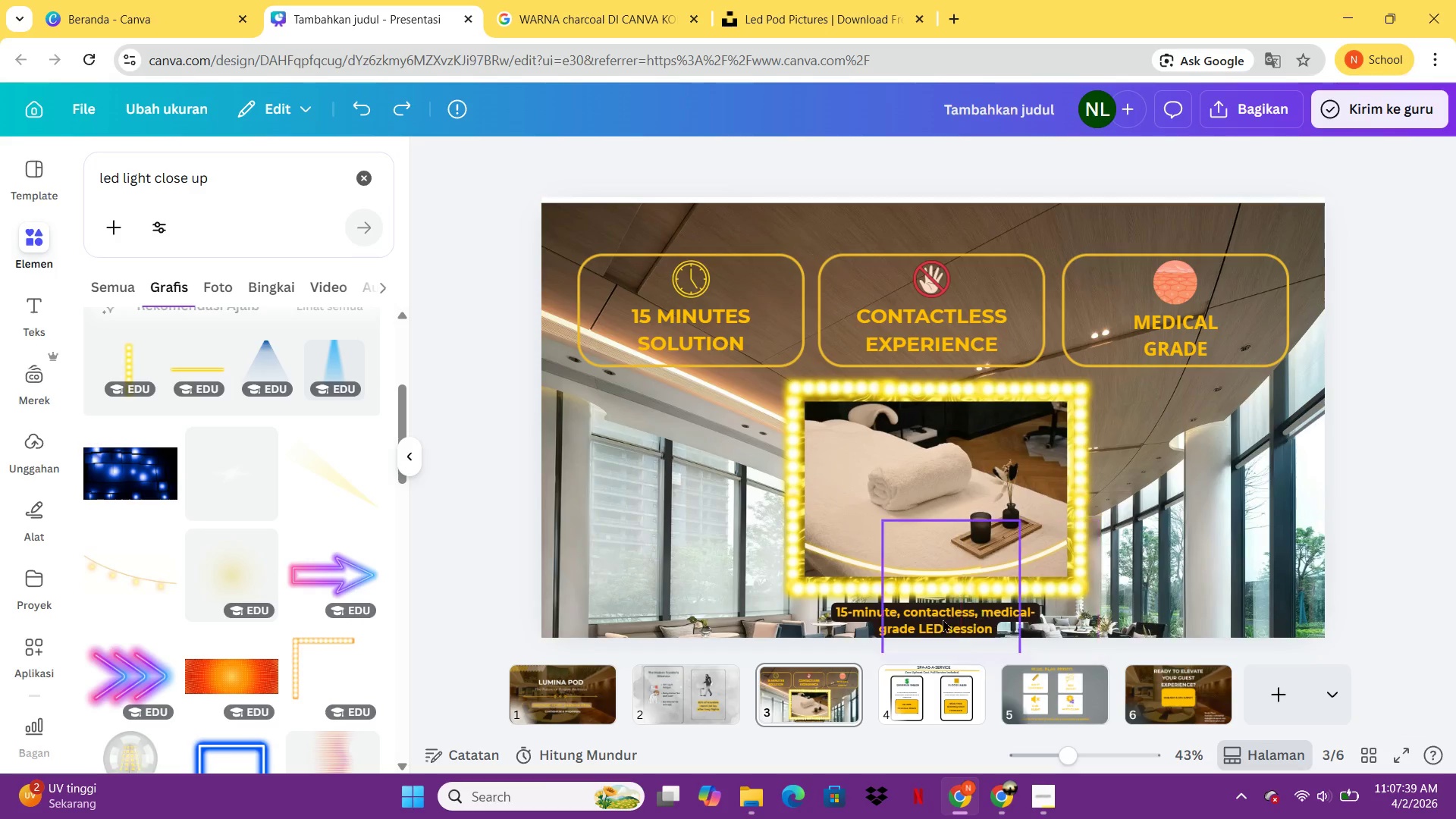 
left_click_drag(start_coordinate=[921, 623], to_coordinate=[908, 619])
 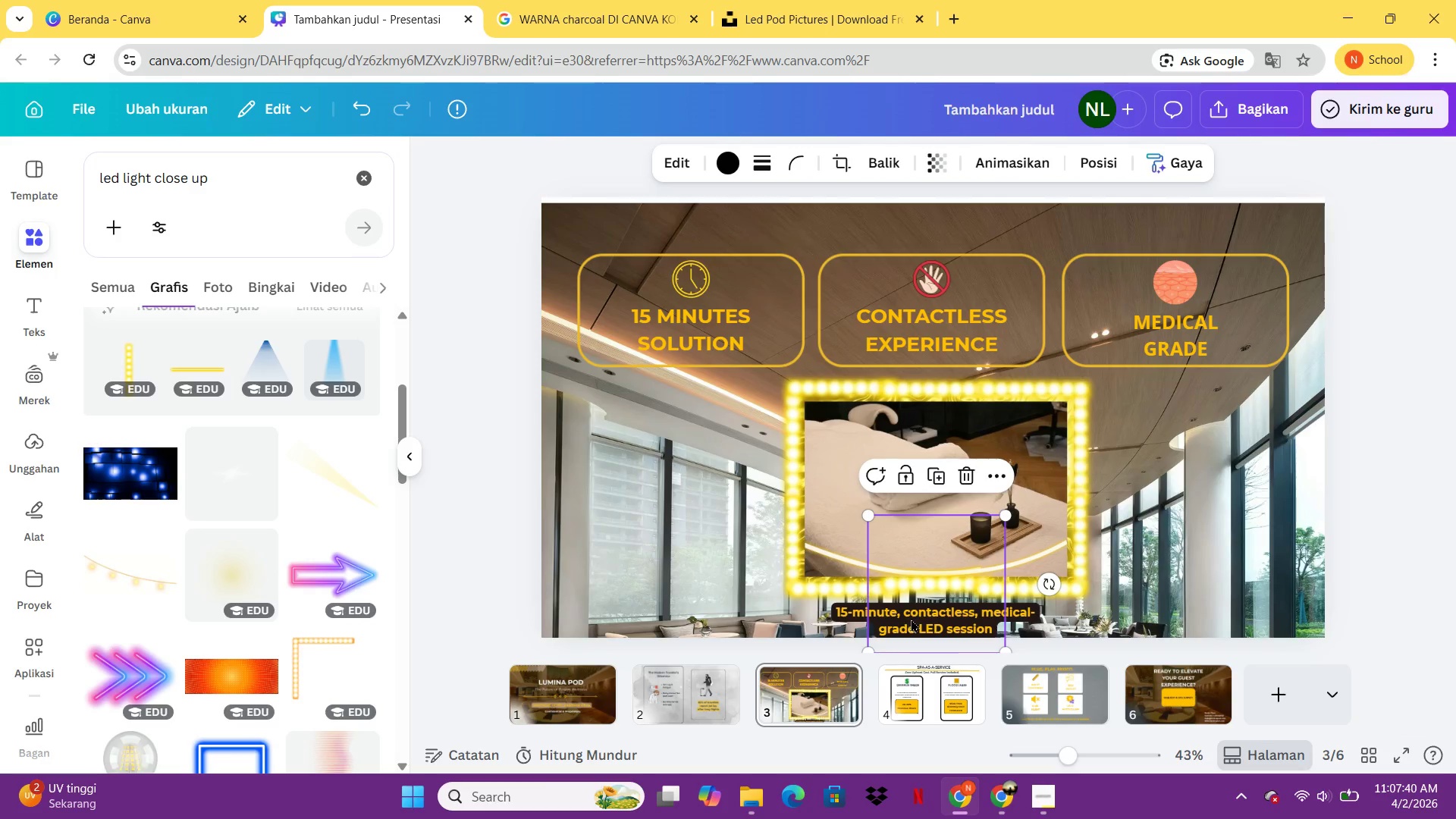 
key(Control+Z)
 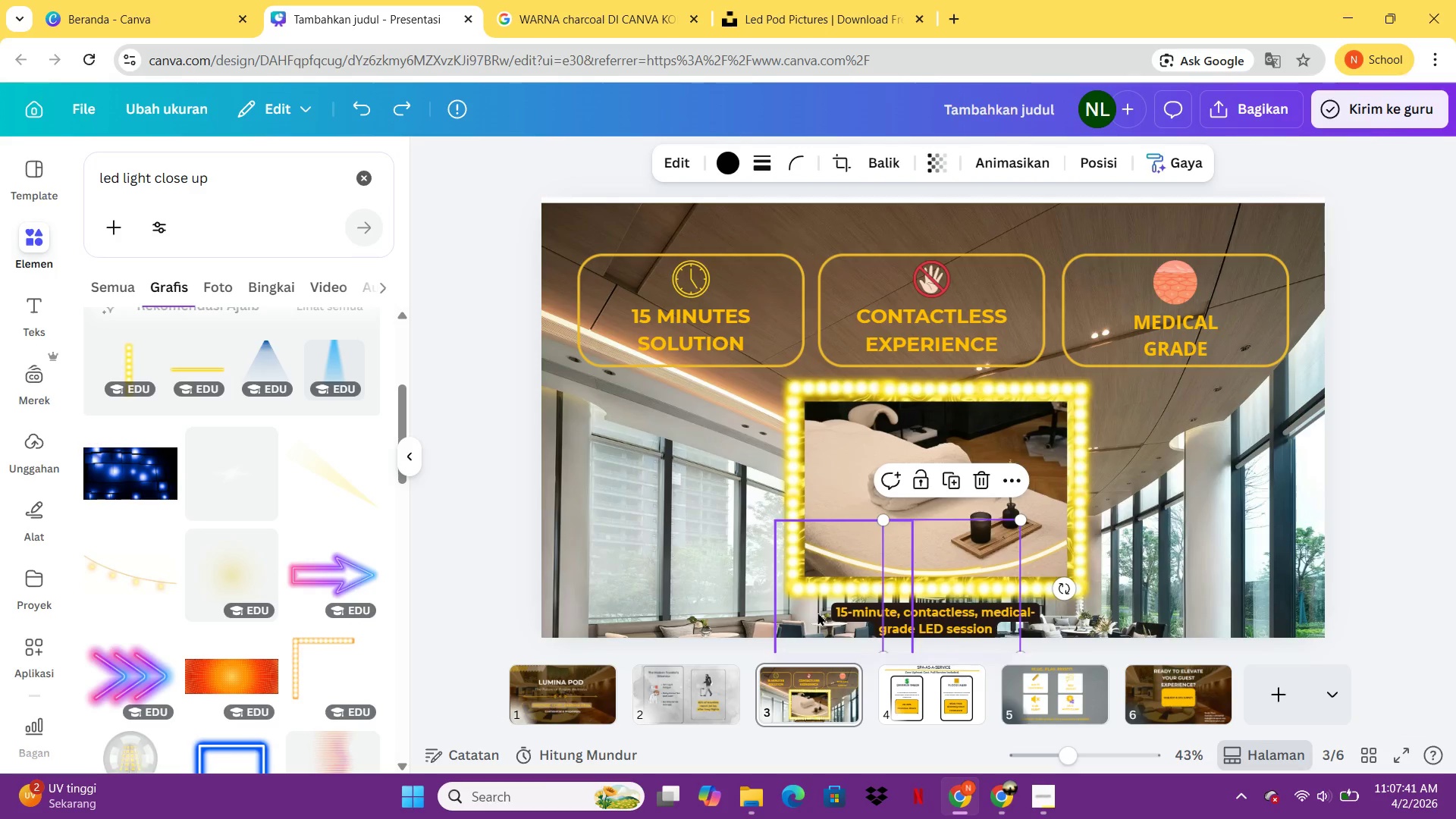 
double_click([817, 612])
 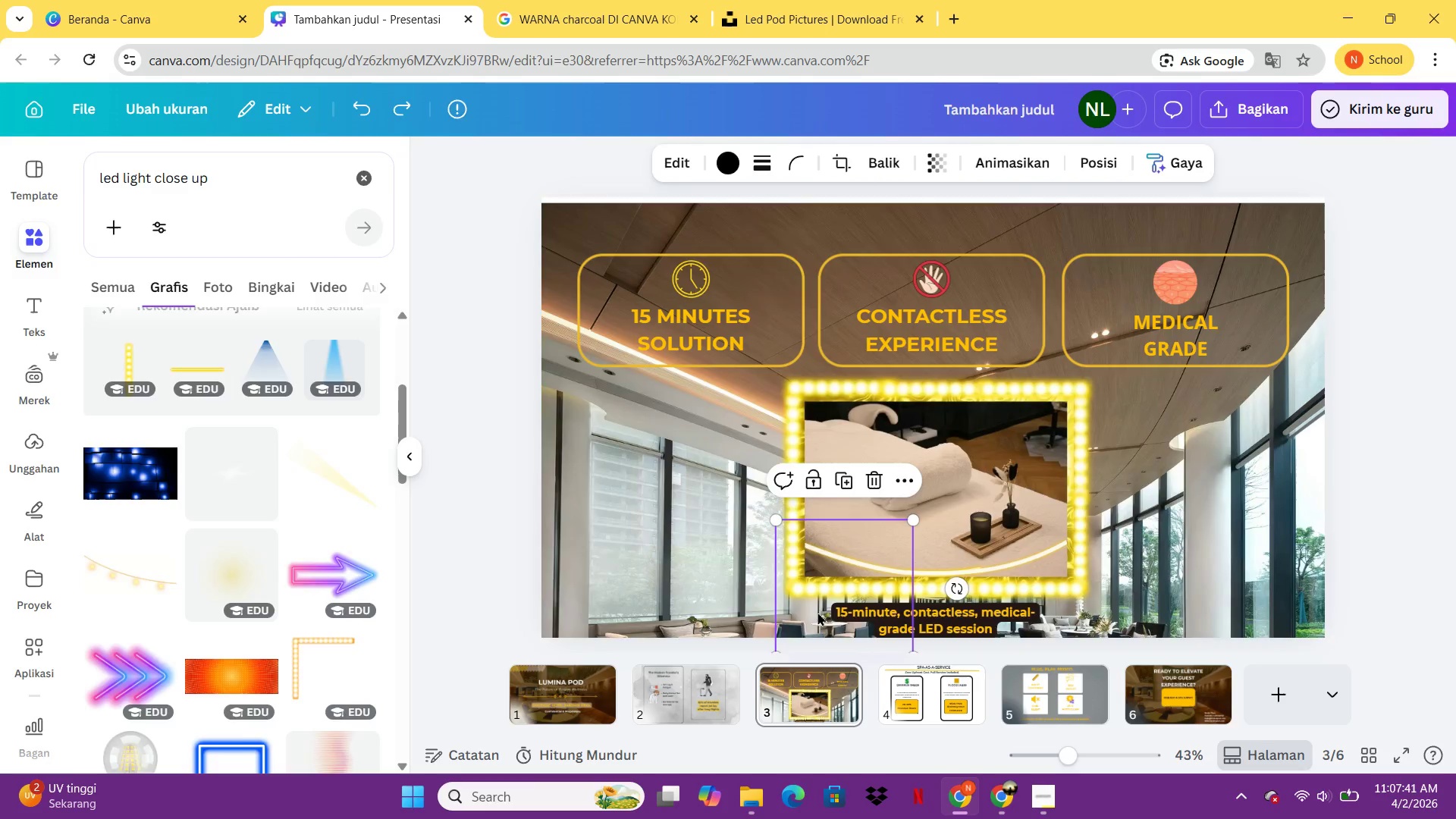 
left_click([817, 612])
 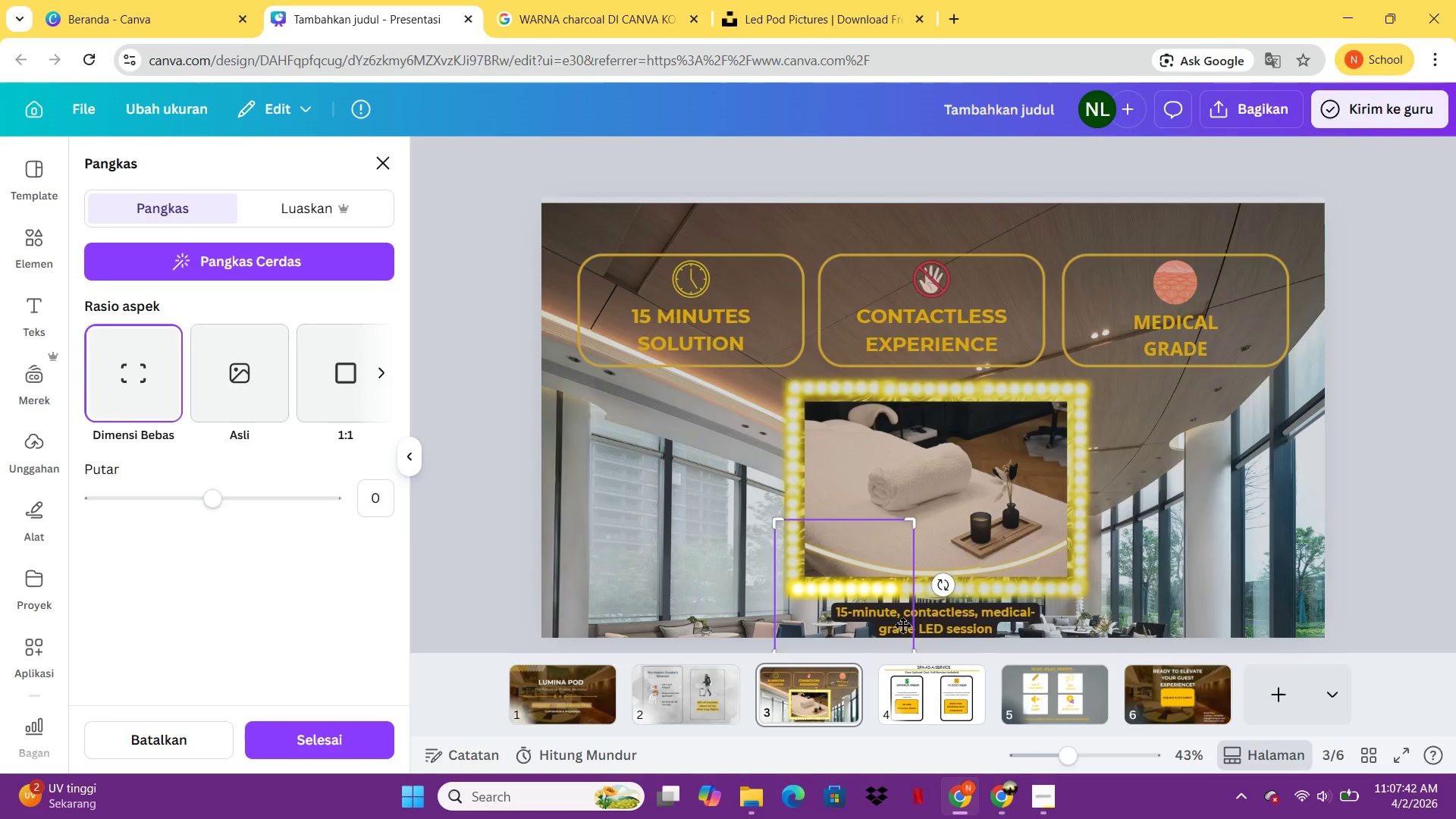 
triple_click([817, 612])
 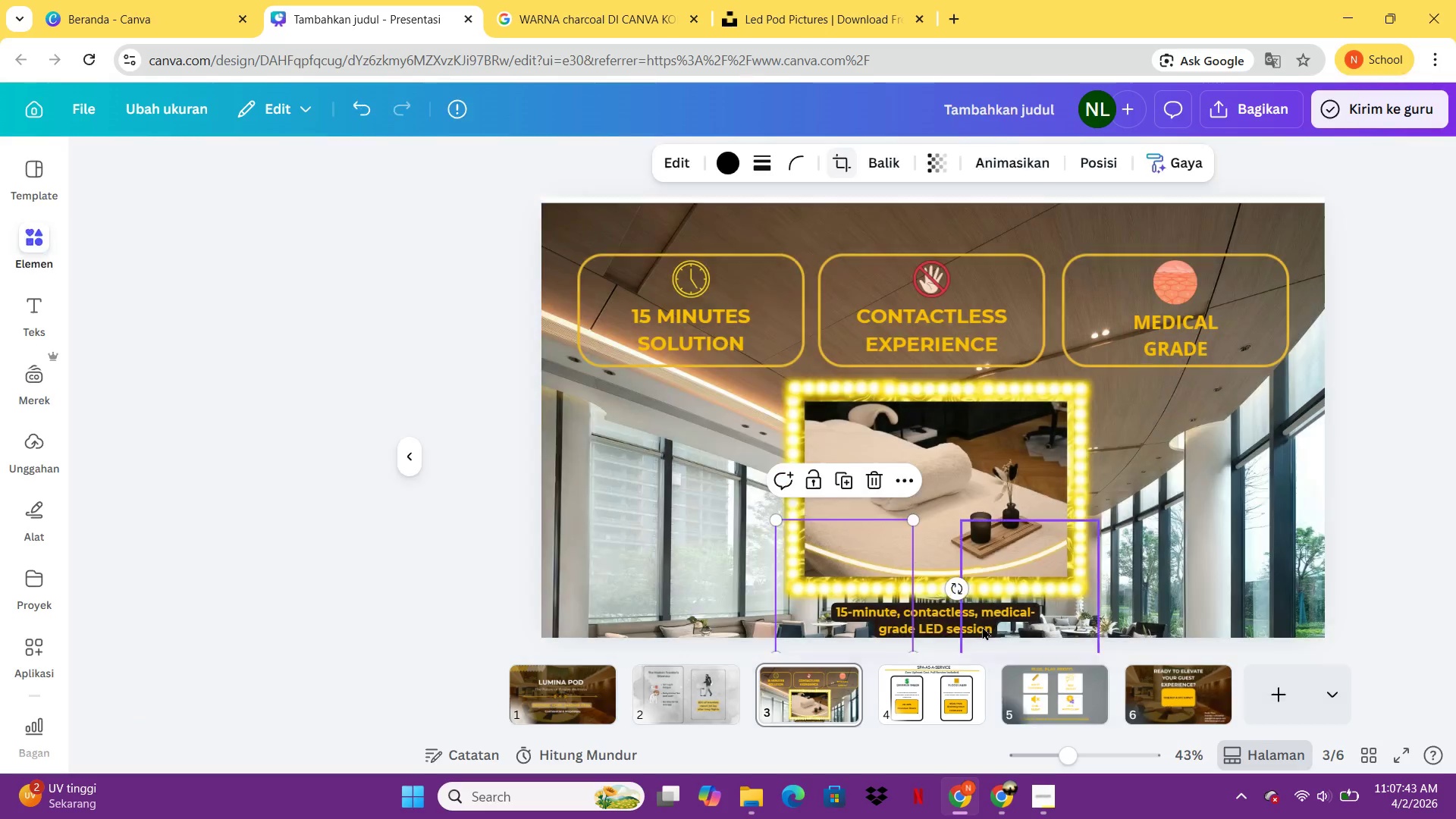 
double_click([998, 614])
 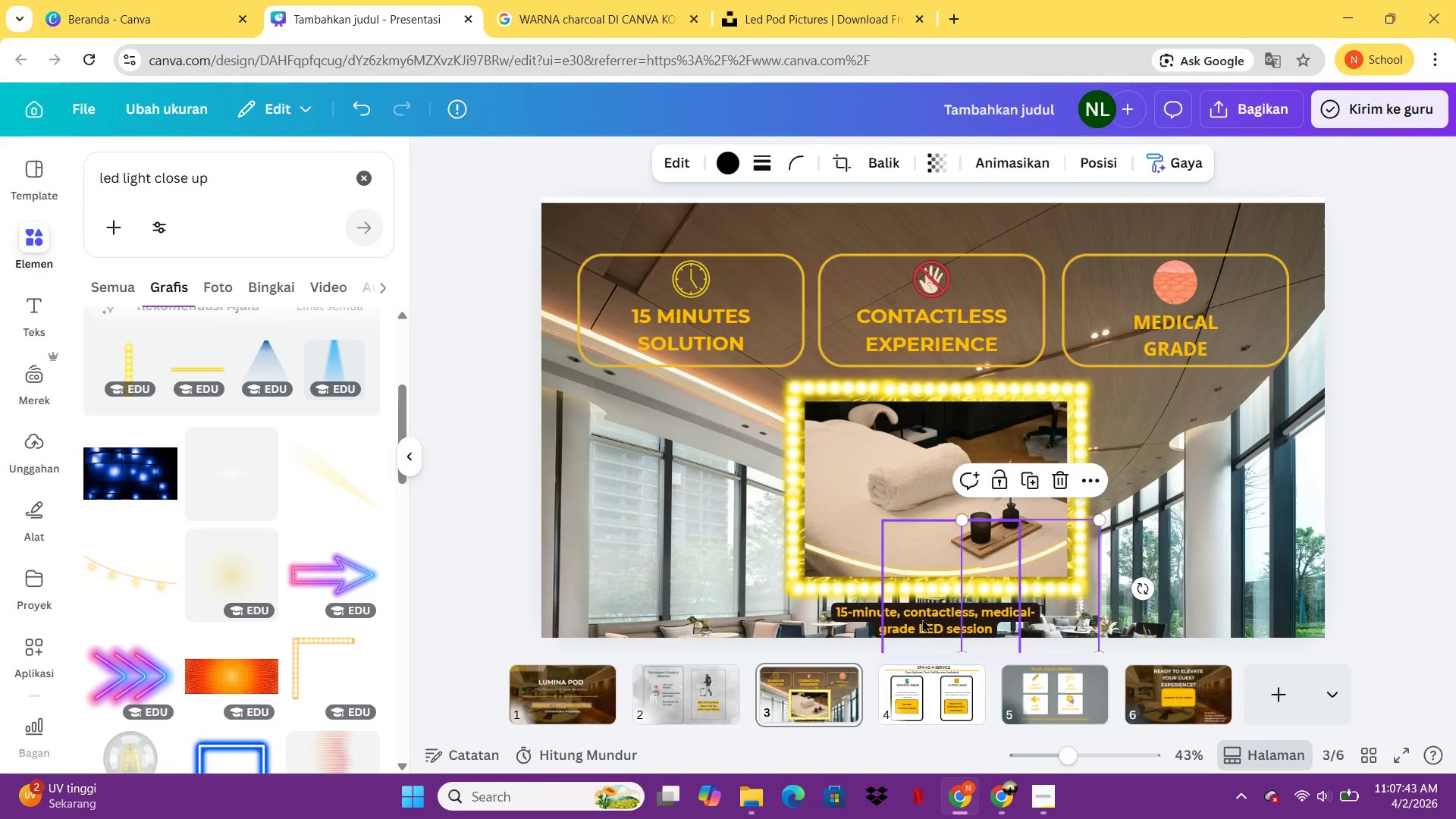 
left_click([922, 619])
 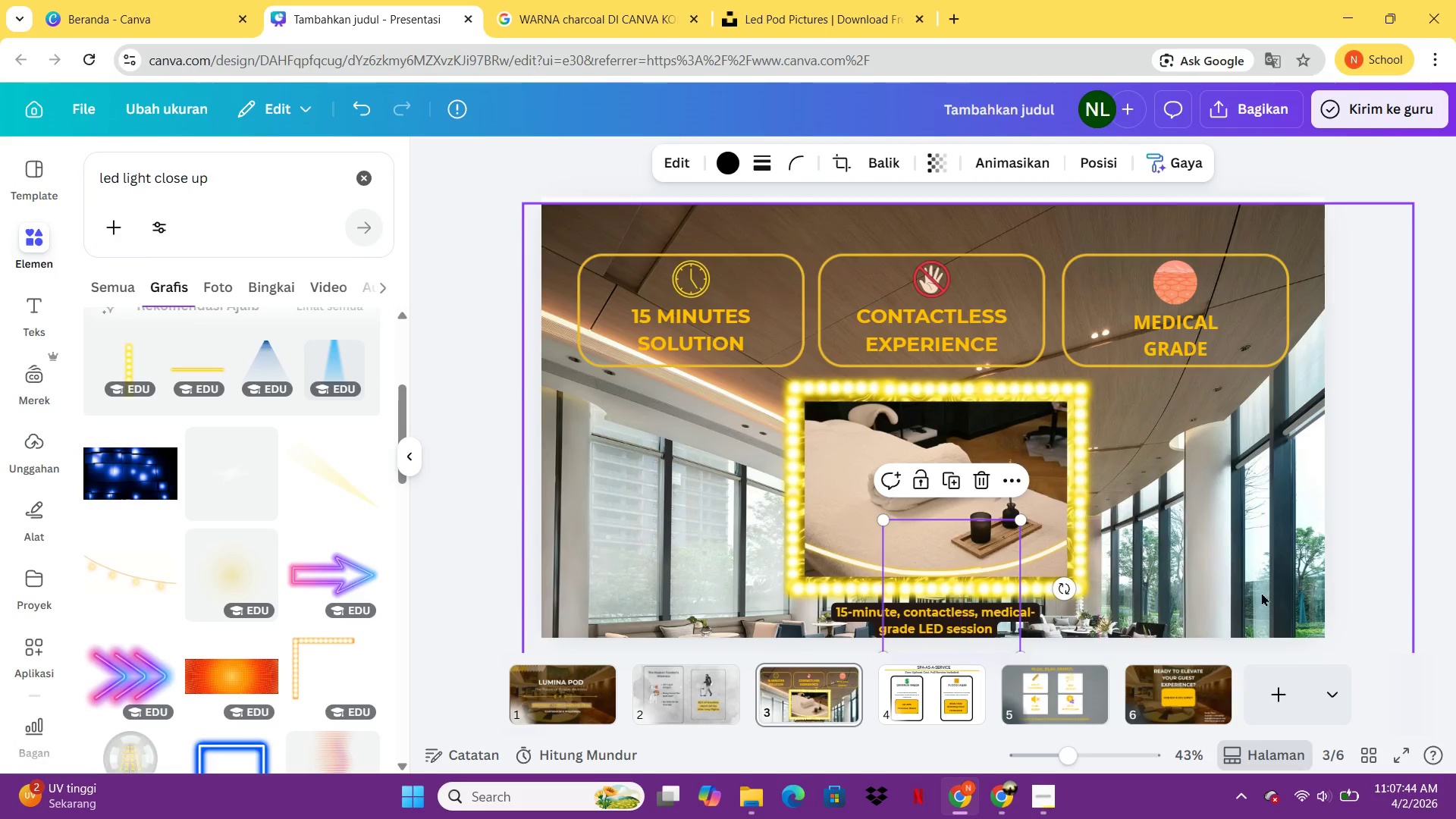 
double_click([1263, 591])
 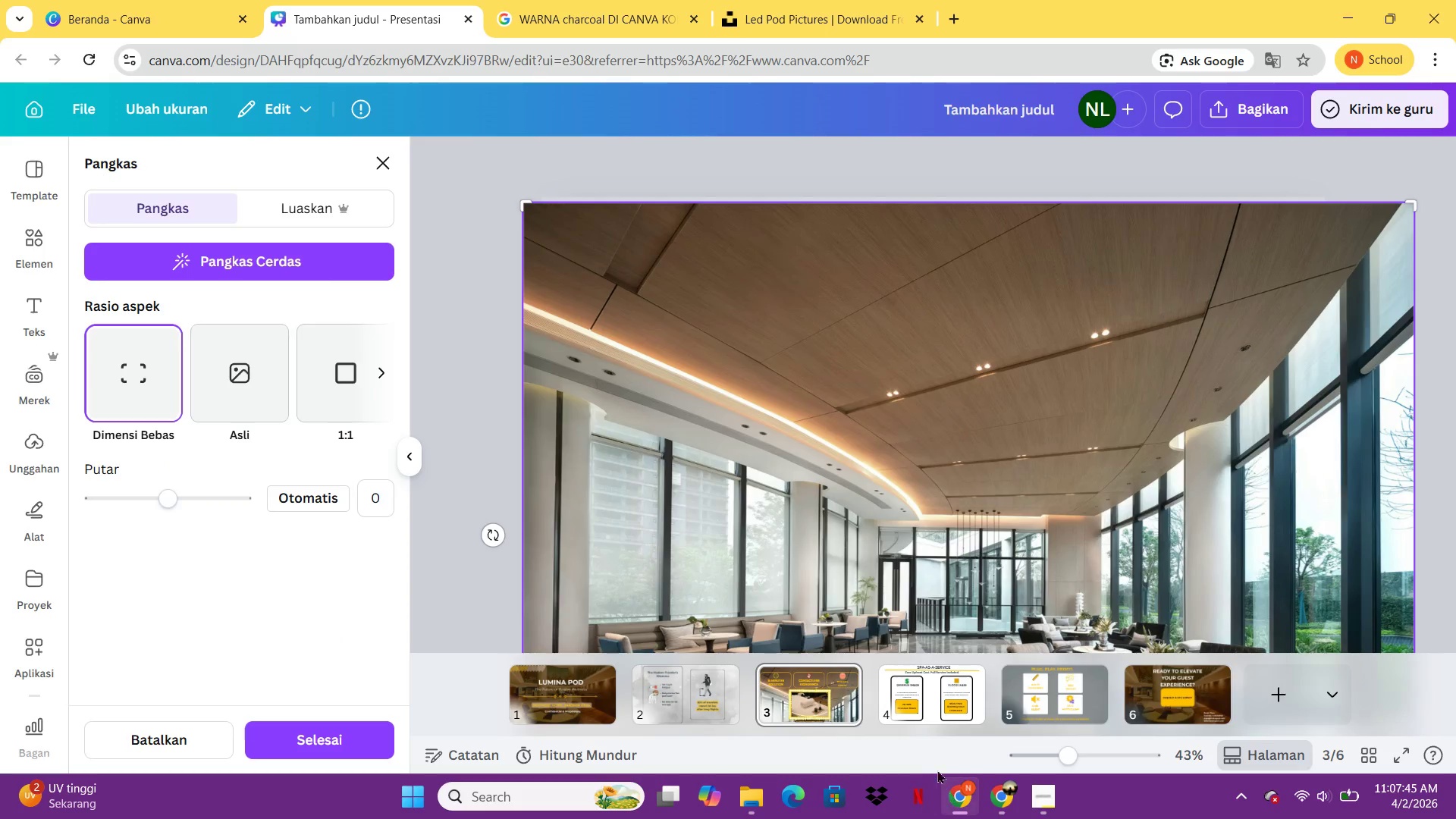 
left_click([811, 689])
 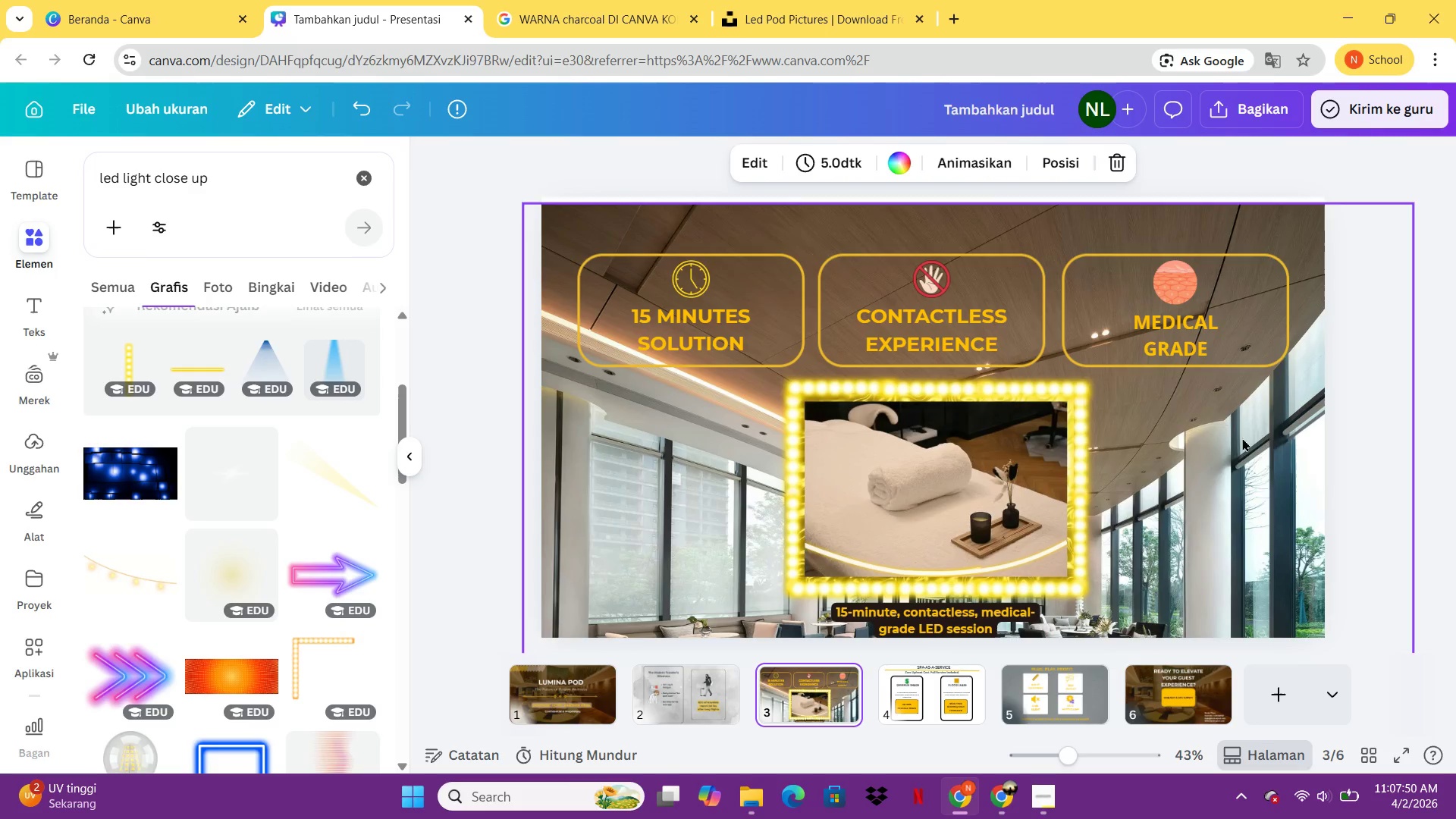 
wait(5.45)
 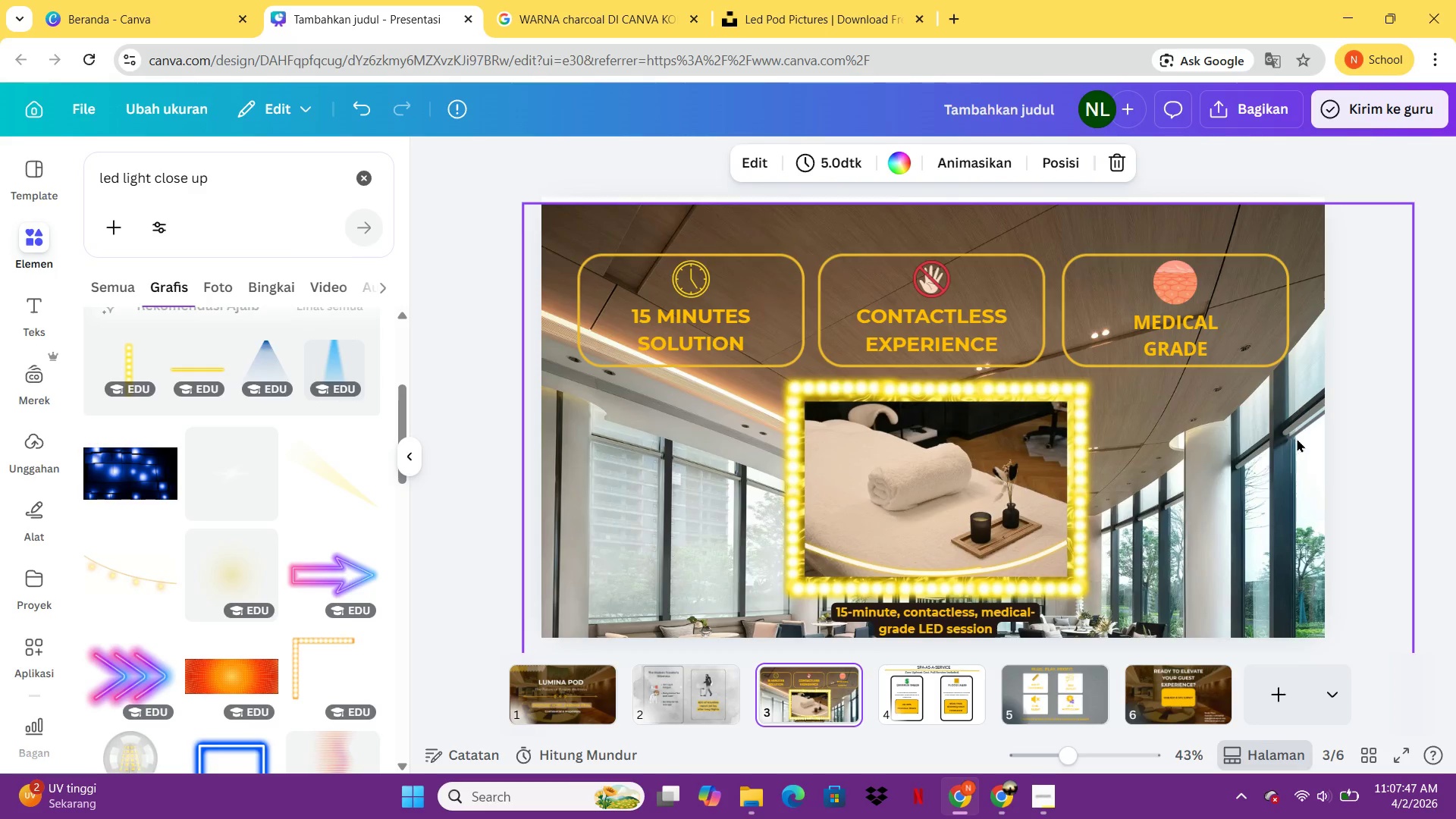 
left_click([1075, 469])
 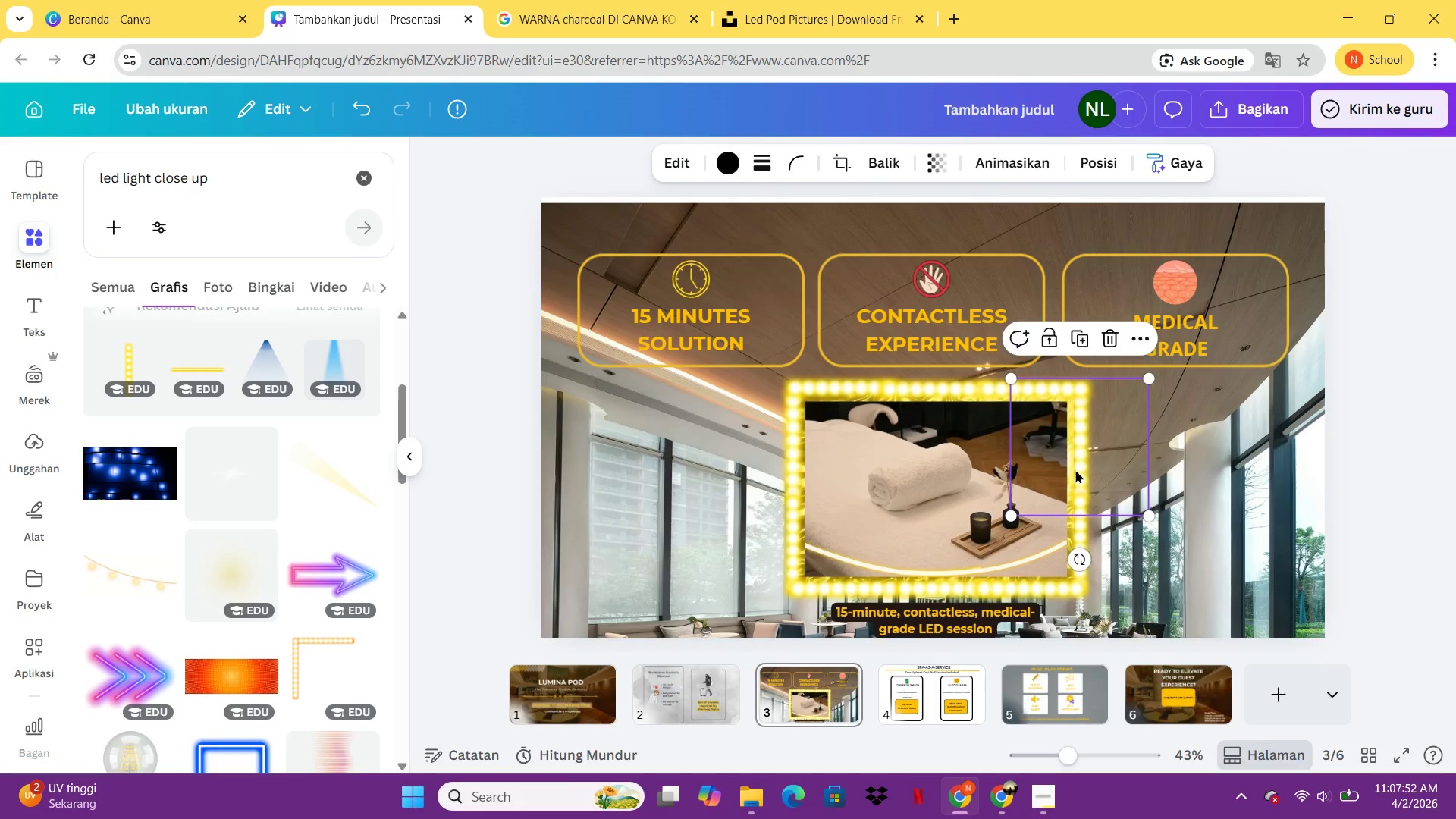 
key(ArrowLeft)
 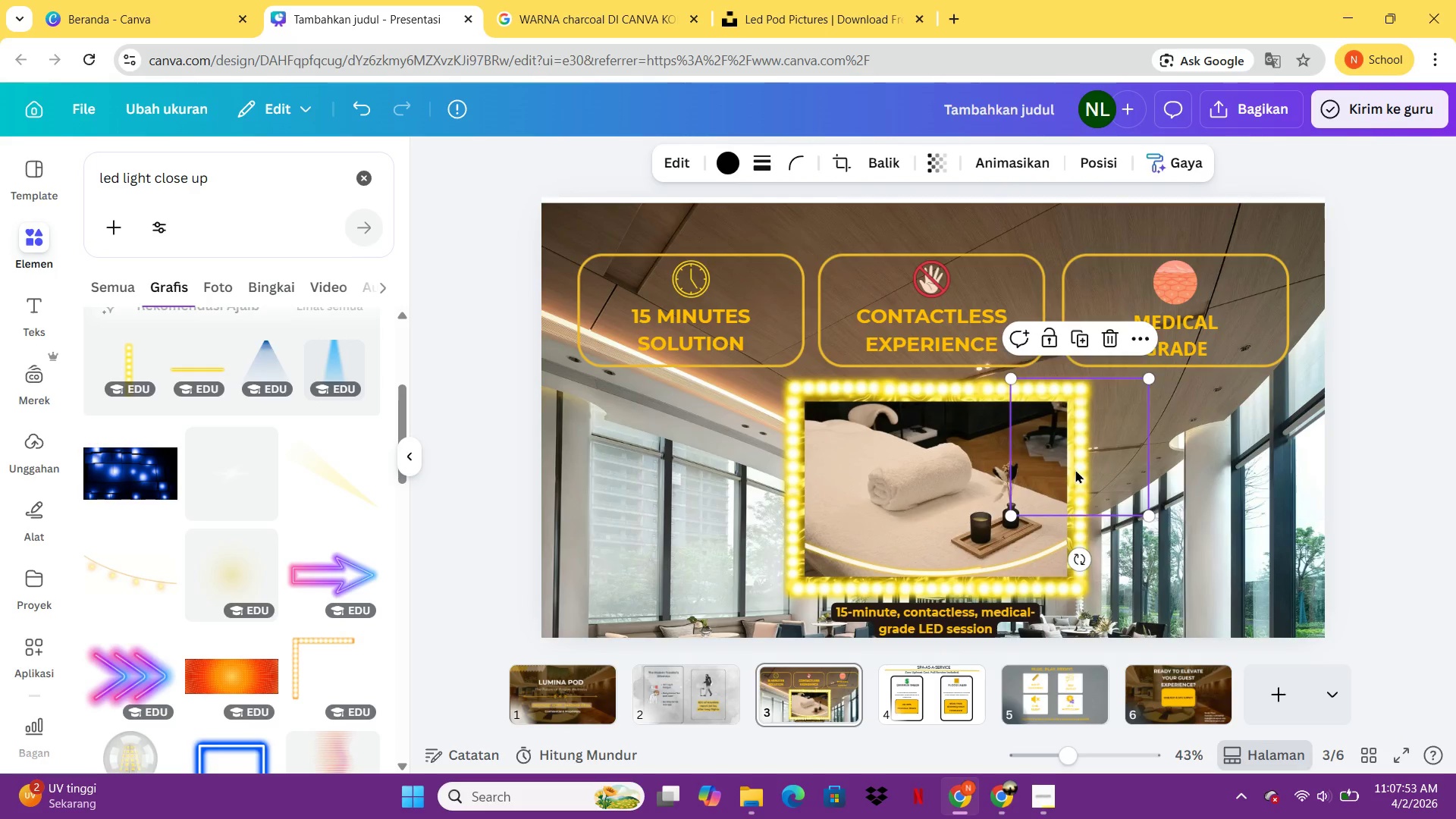 
key(ArrowLeft)
 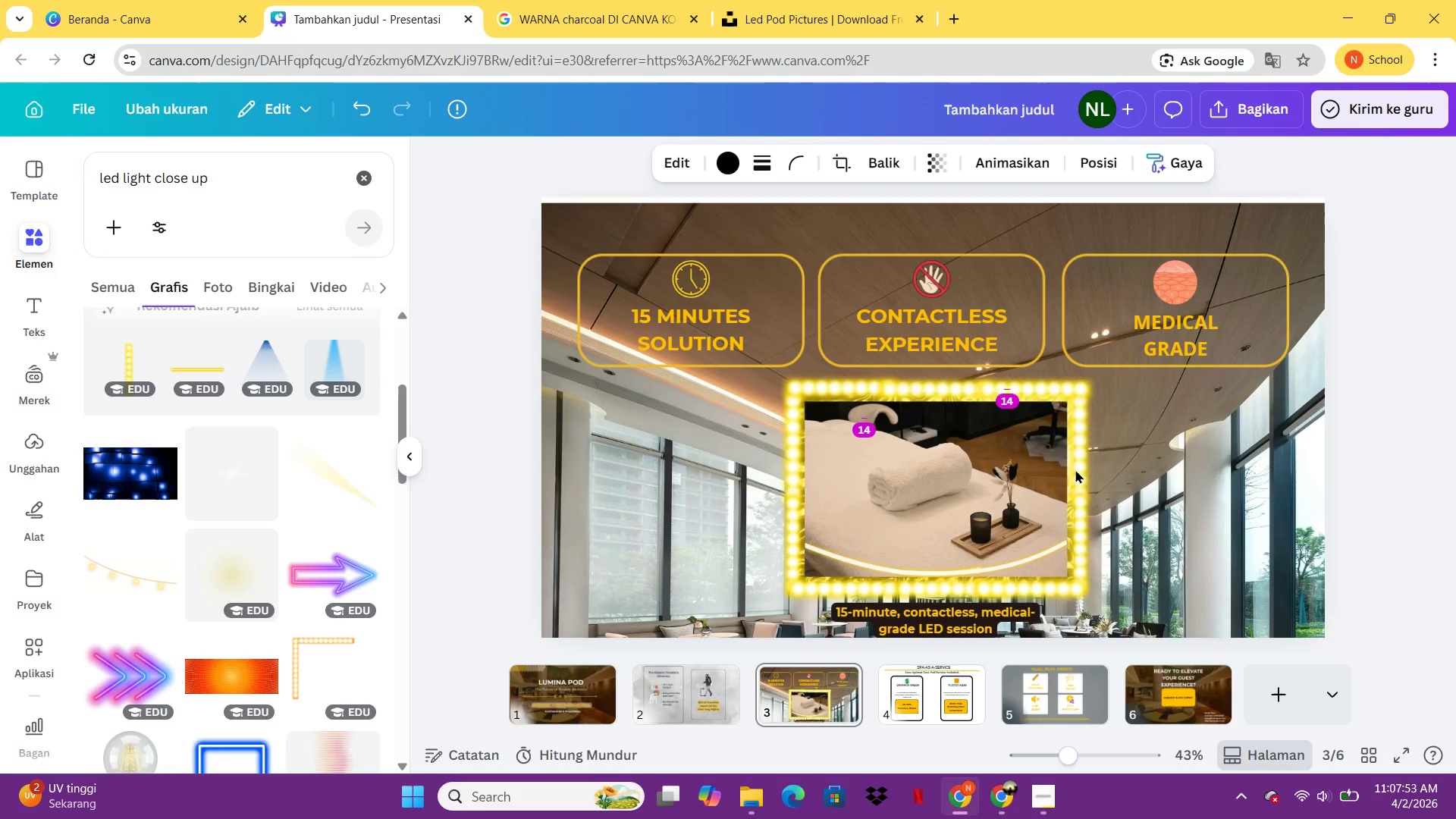 
key(ArrowLeft)
 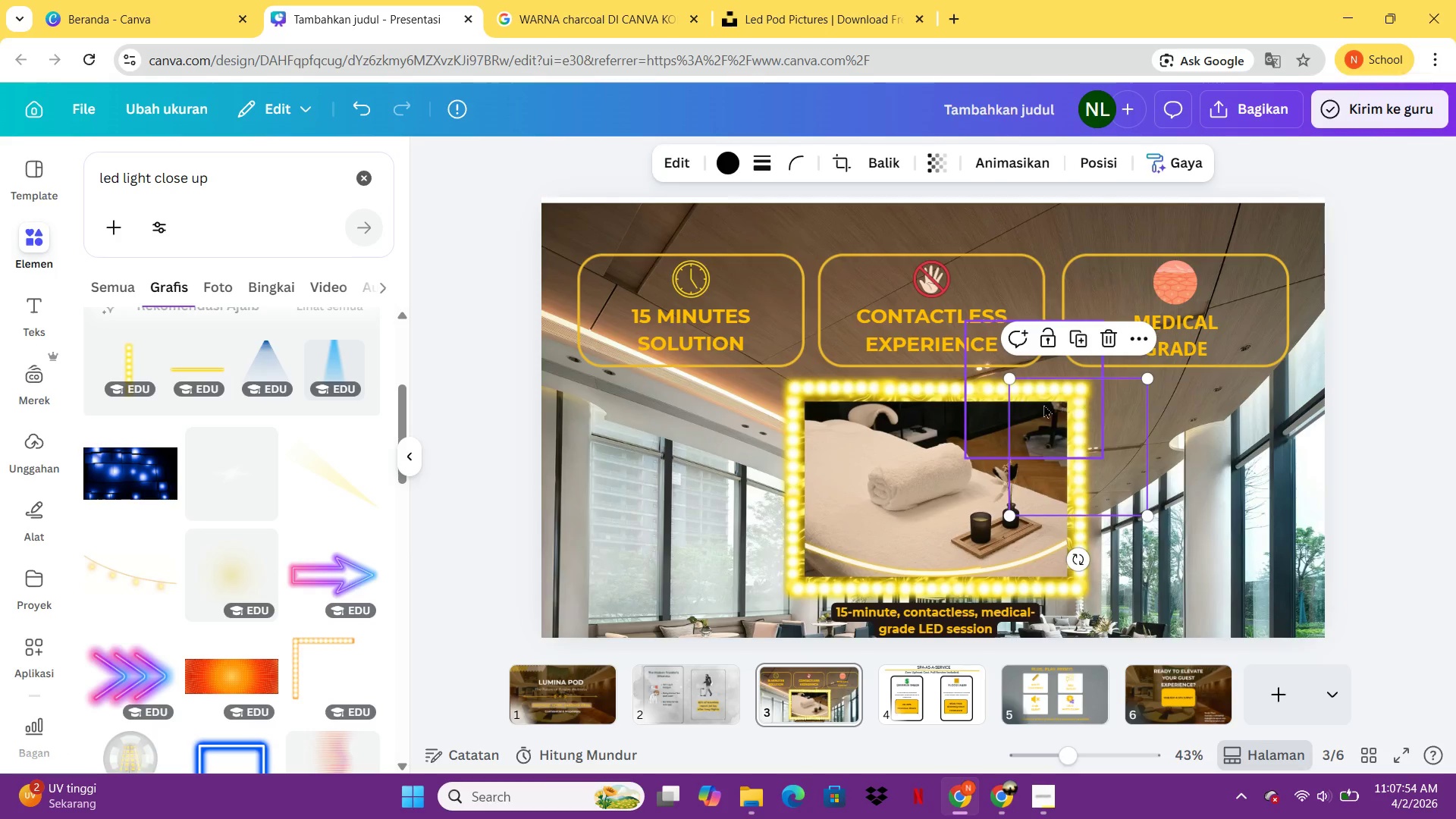 
left_click([993, 385])
 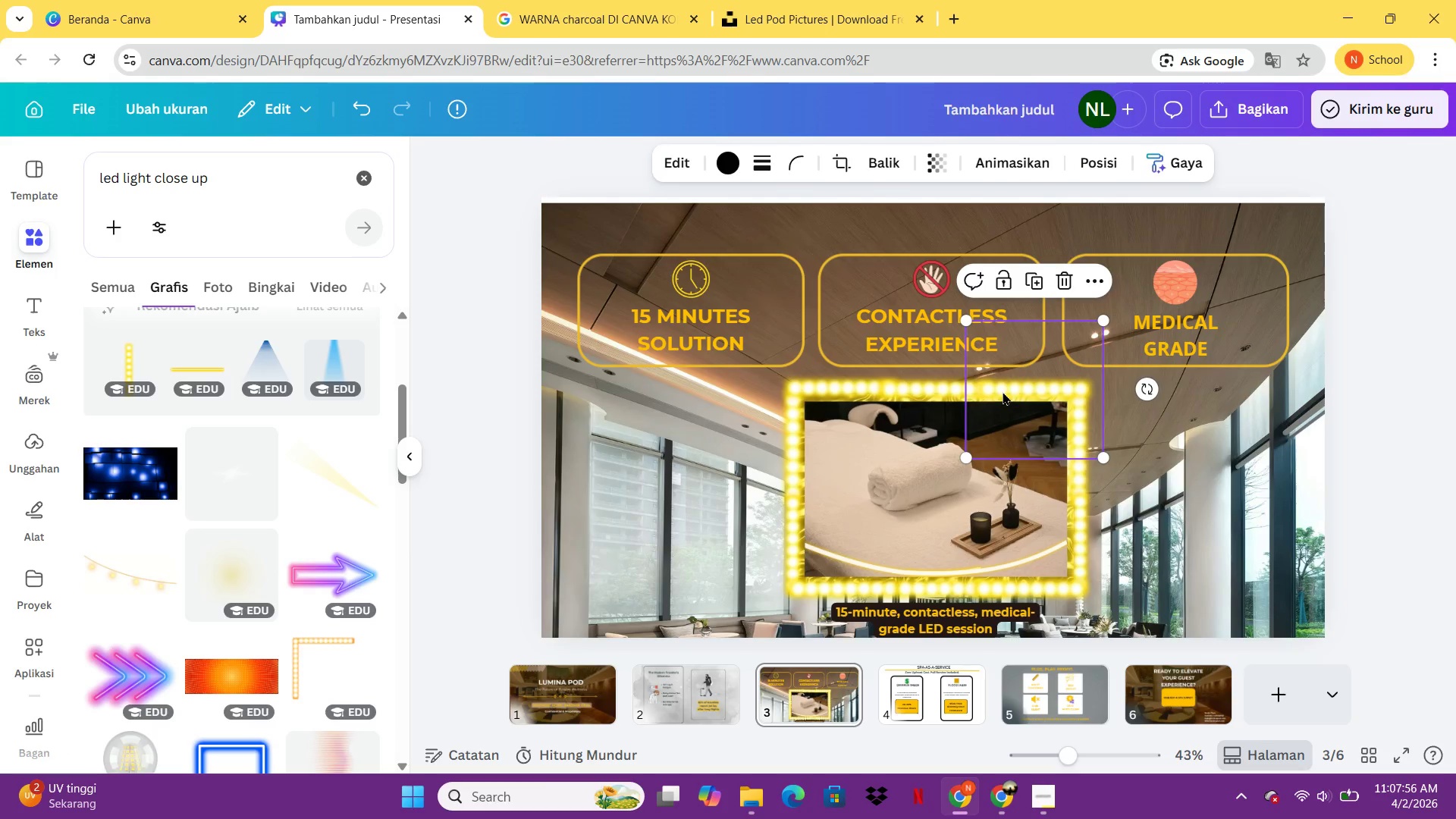 
key(ArrowLeft)
 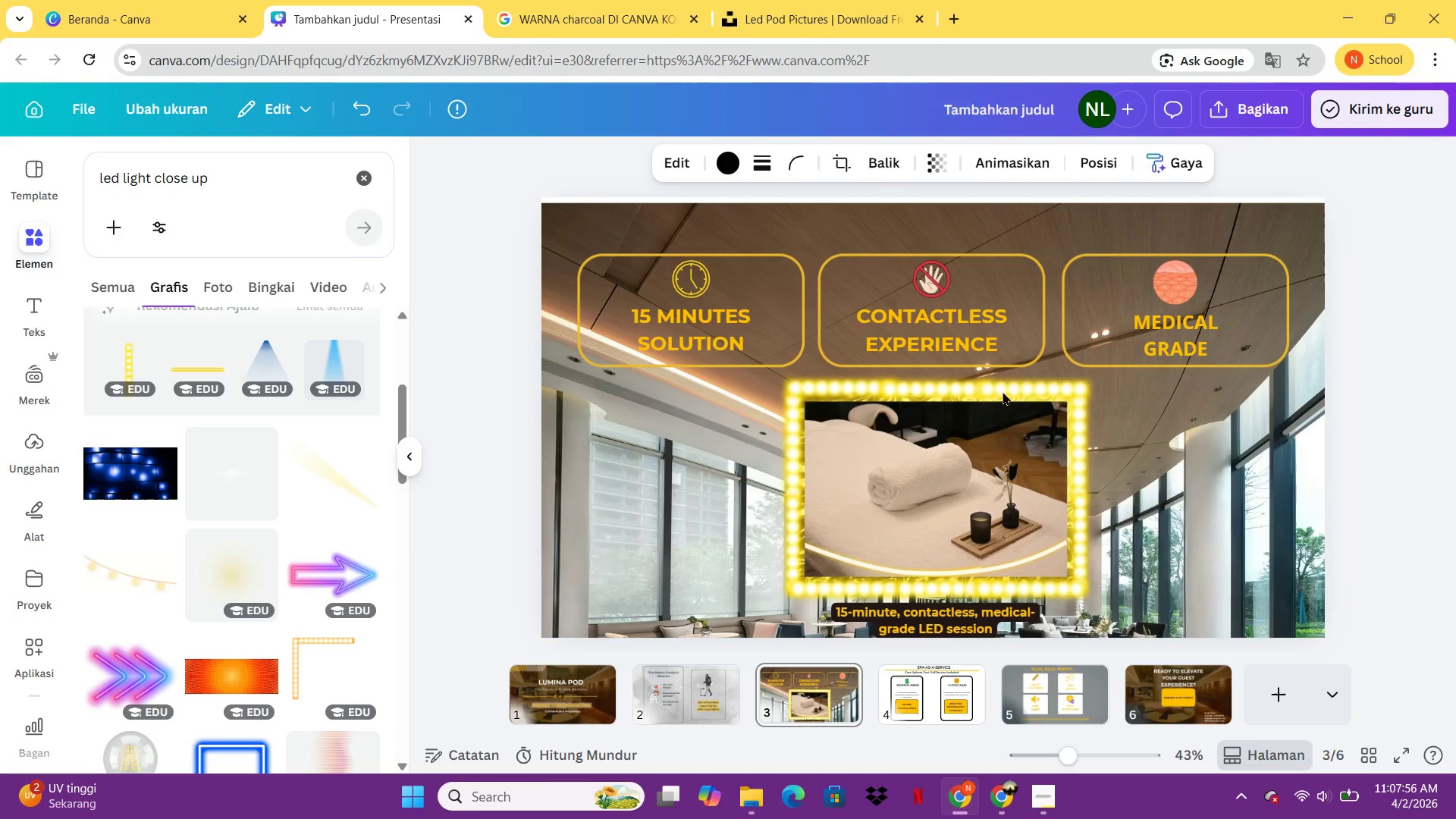 
key(ArrowLeft)
 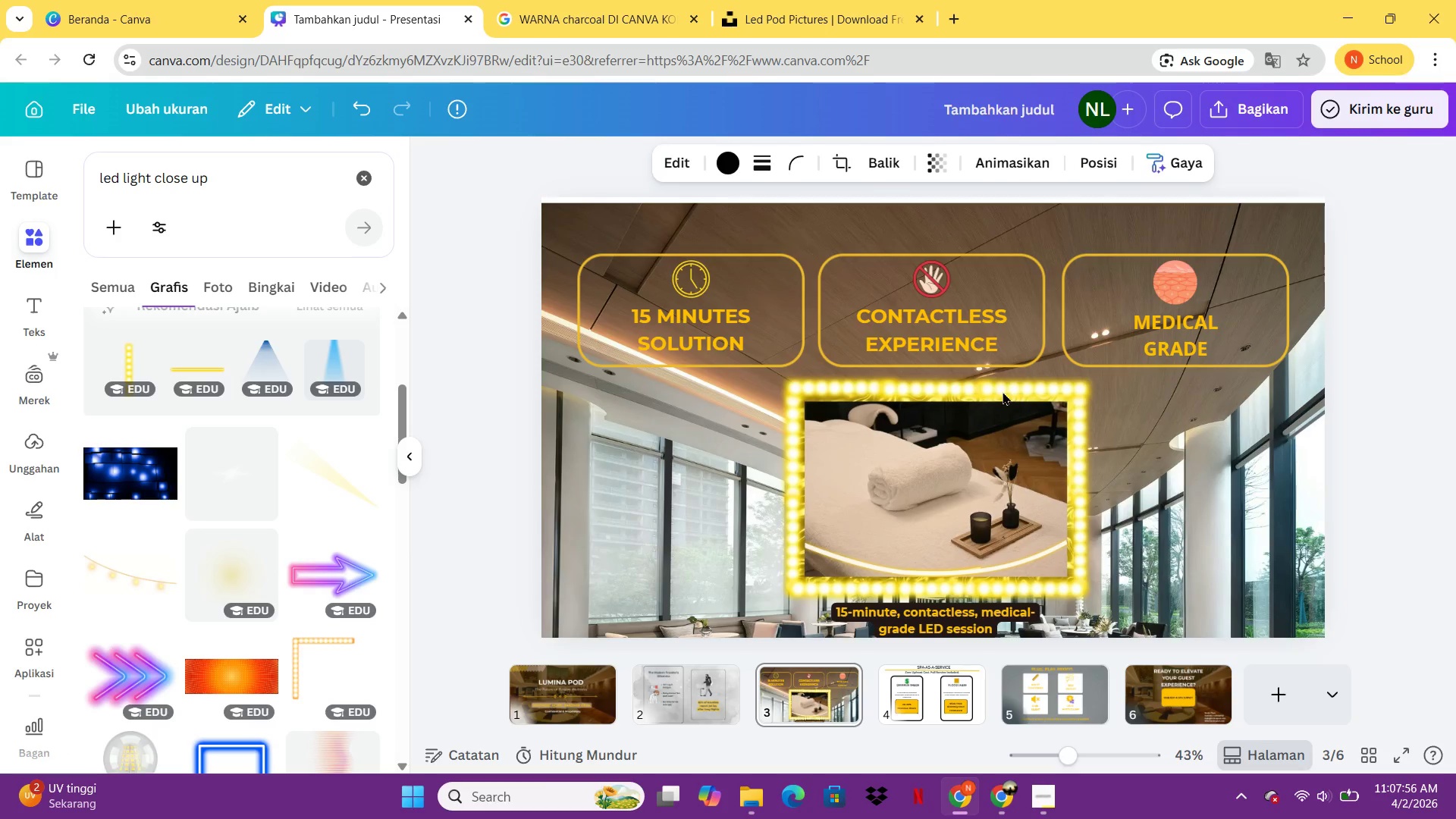 
key(ArrowLeft)
 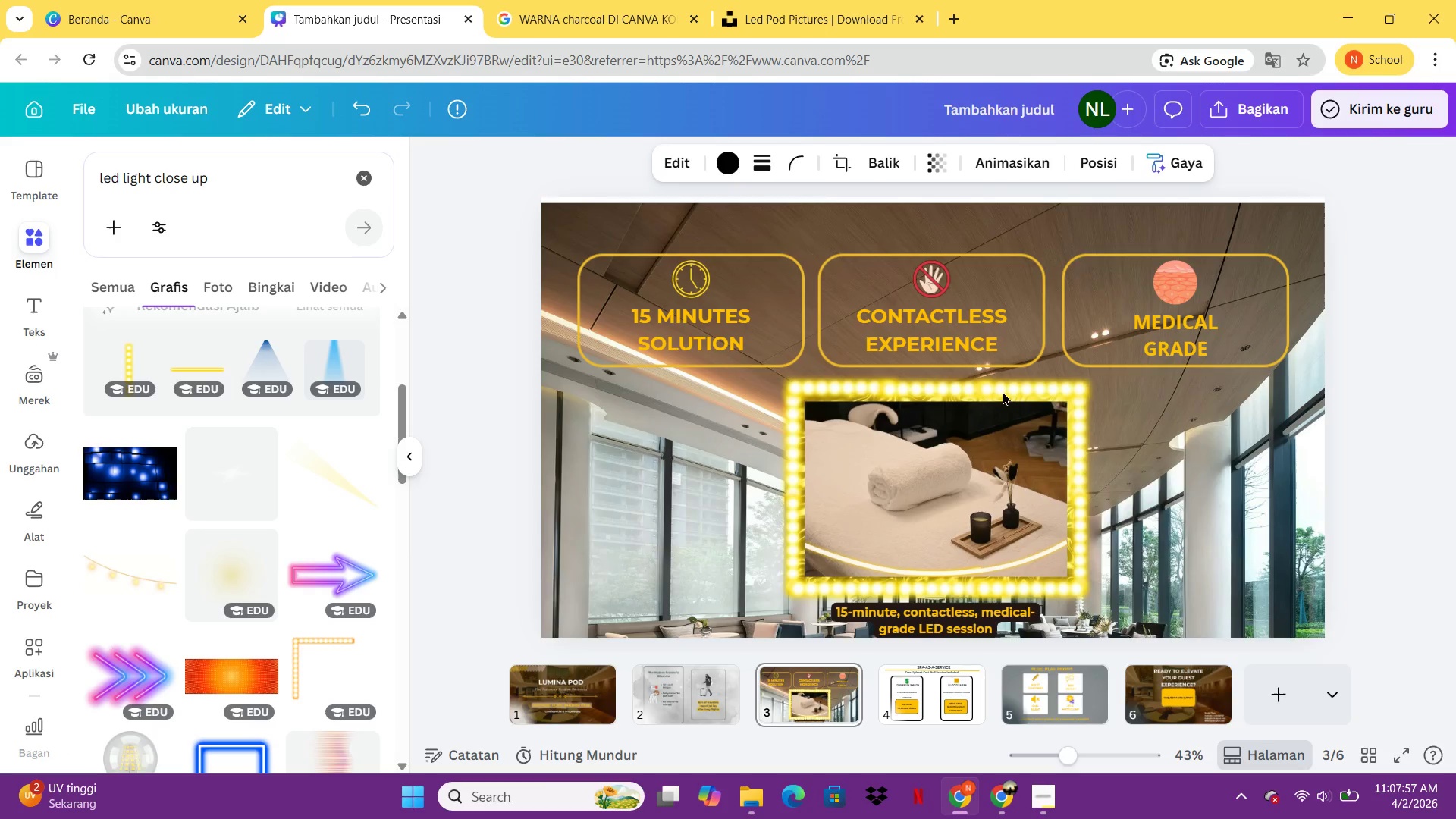 
key(ArrowLeft)
 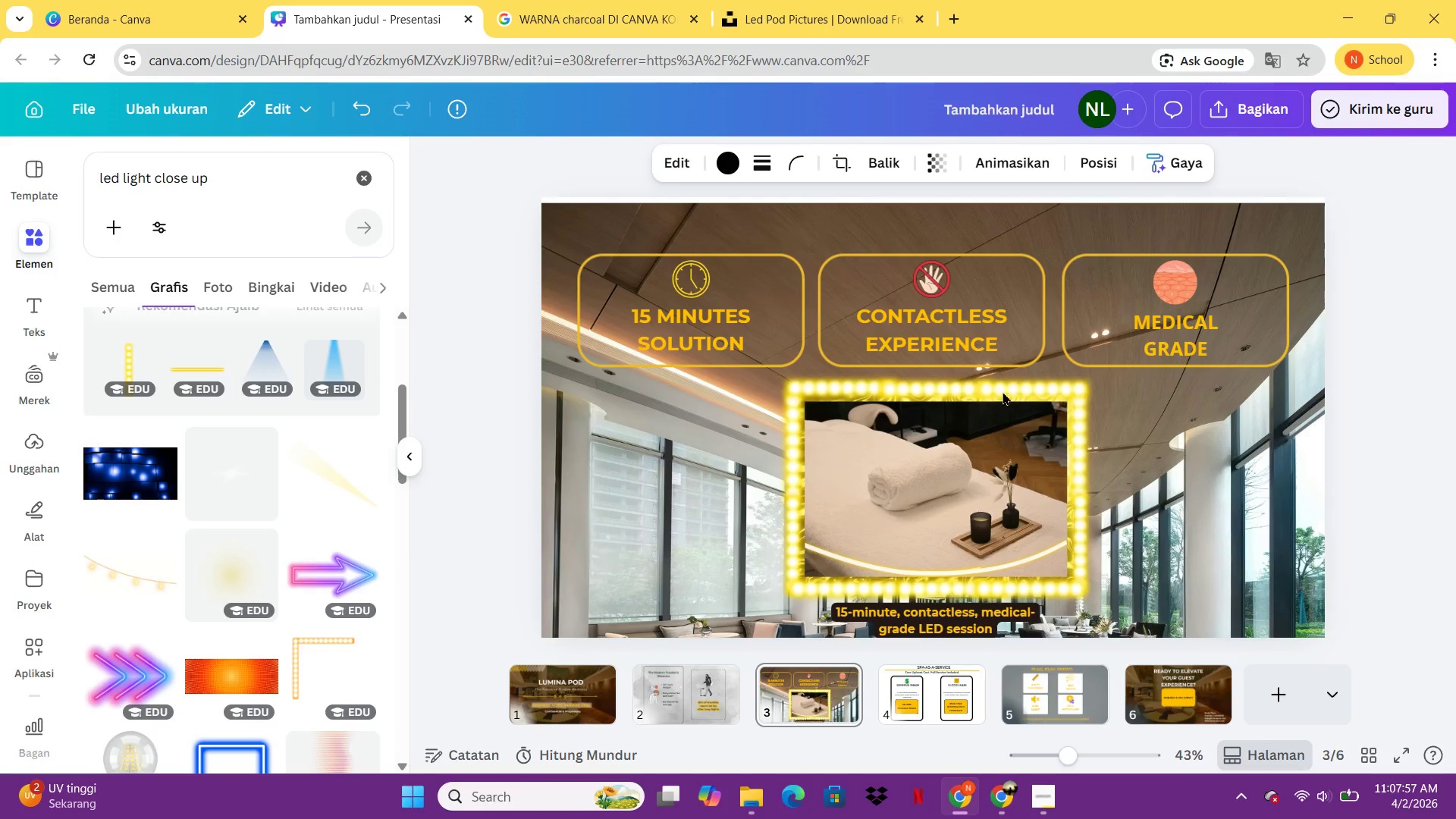 
key(ArrowLeft)
 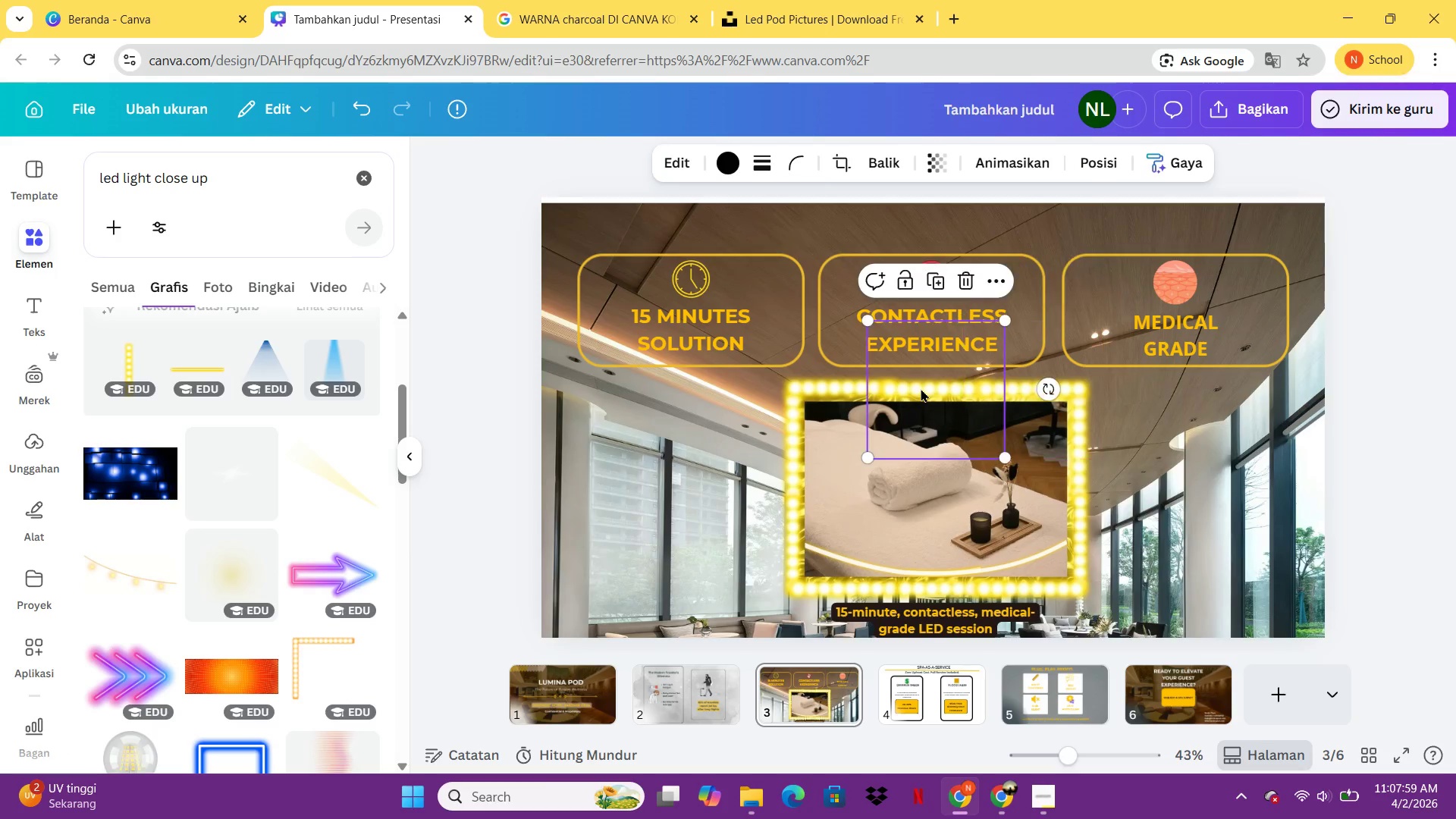 
key(ArrowLeft)
 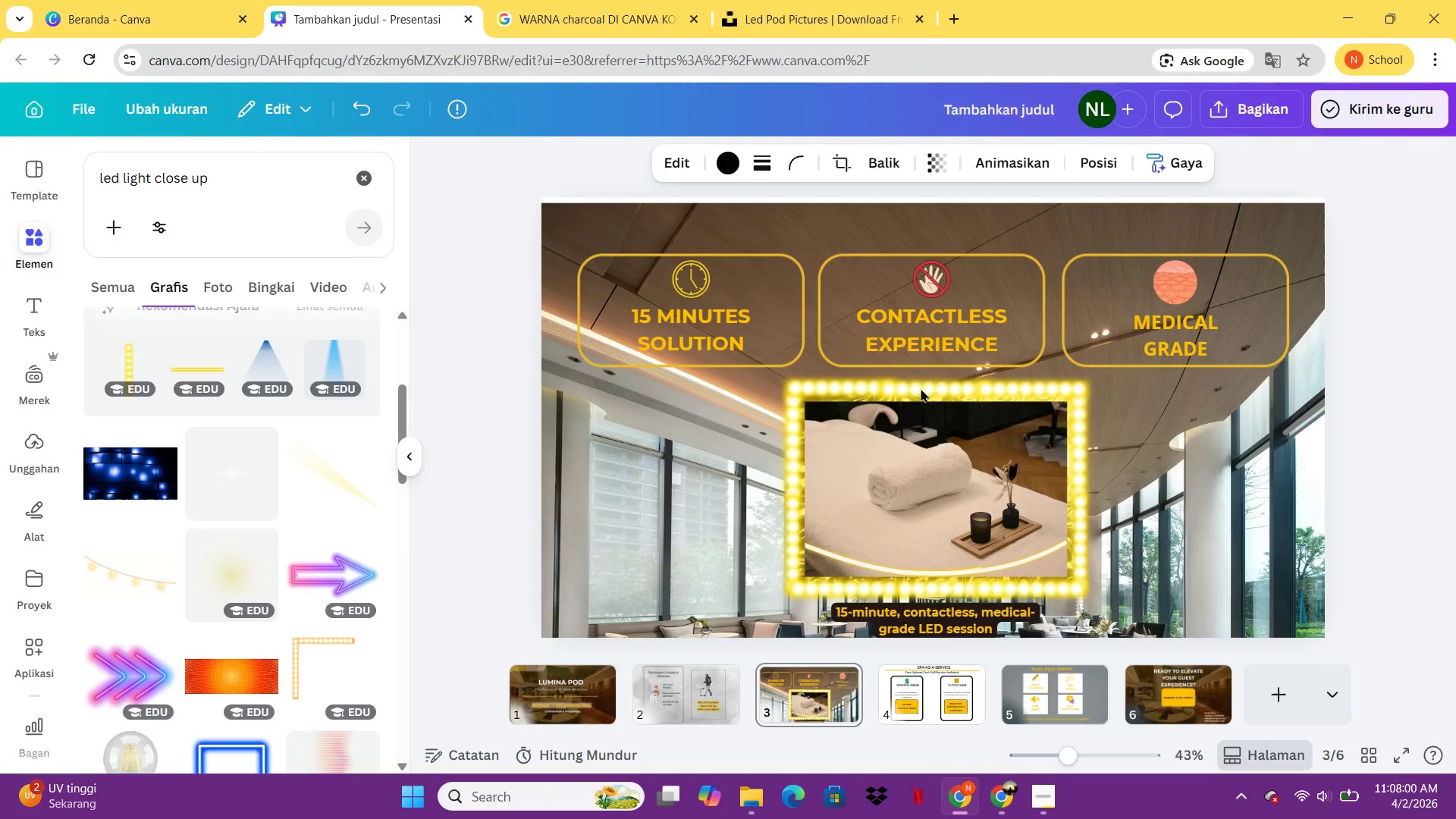 
key(ArrowLeft)
 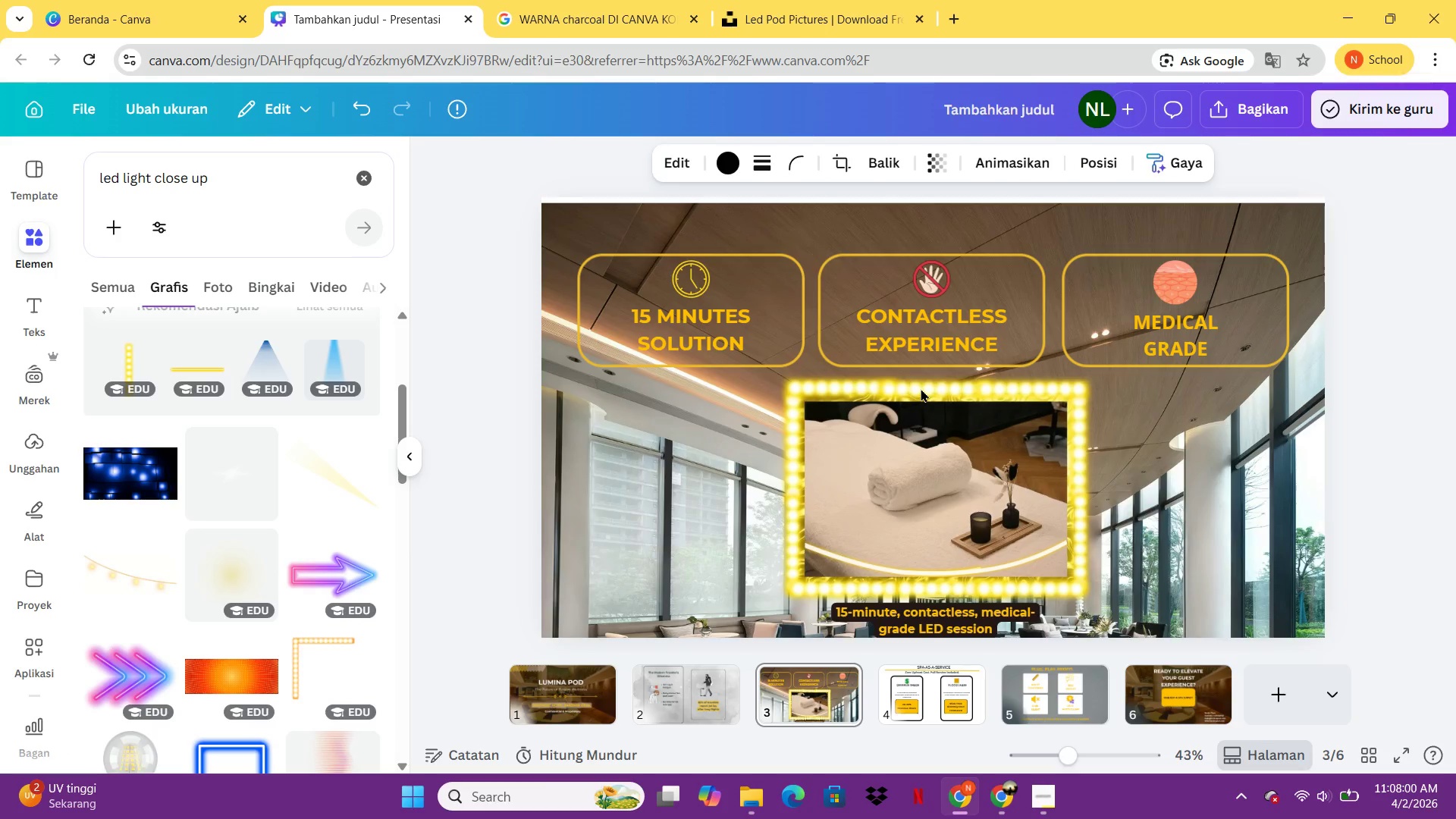 
key(ArrowLeft)
 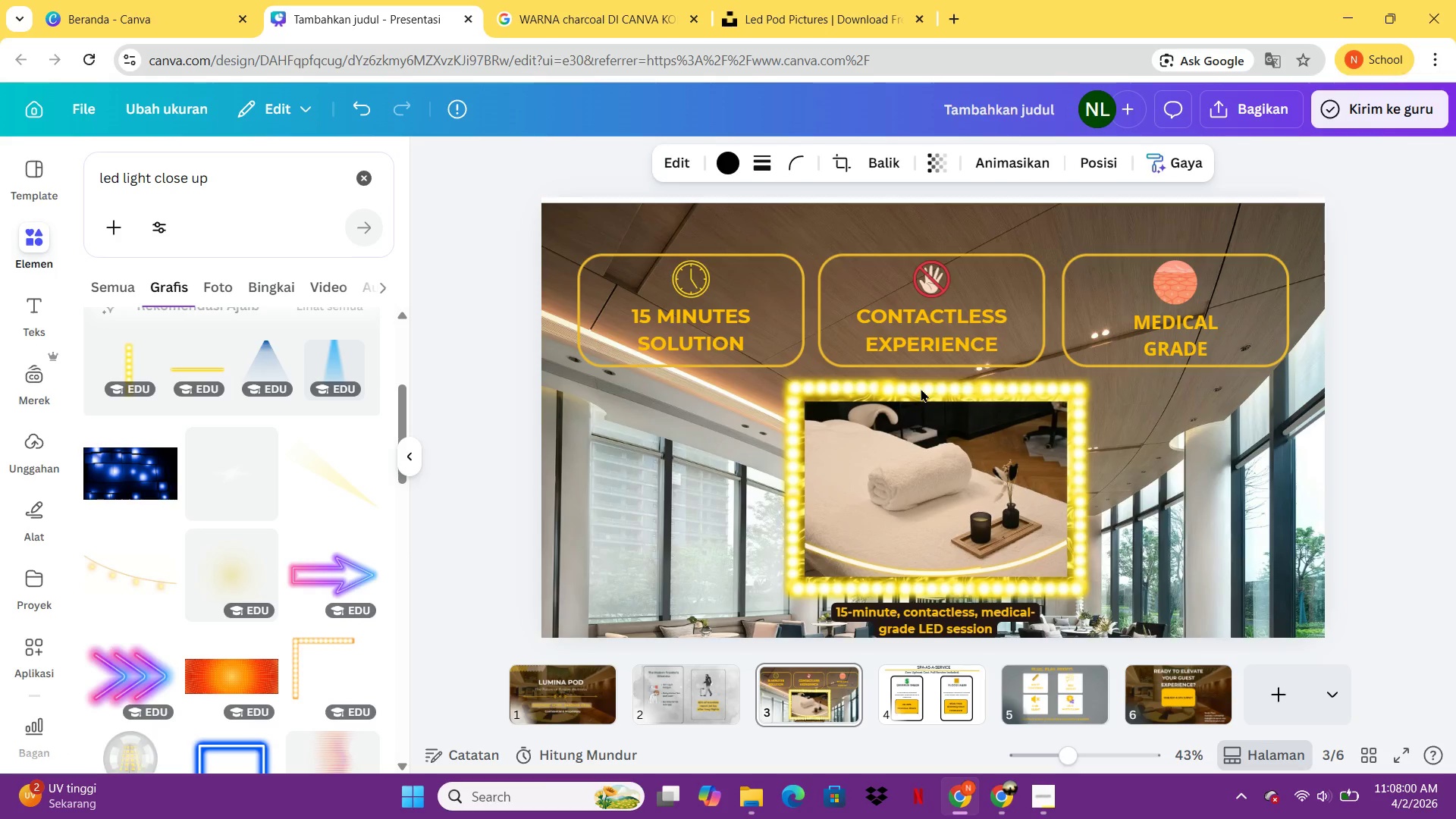 
key(ArrowLeft)
 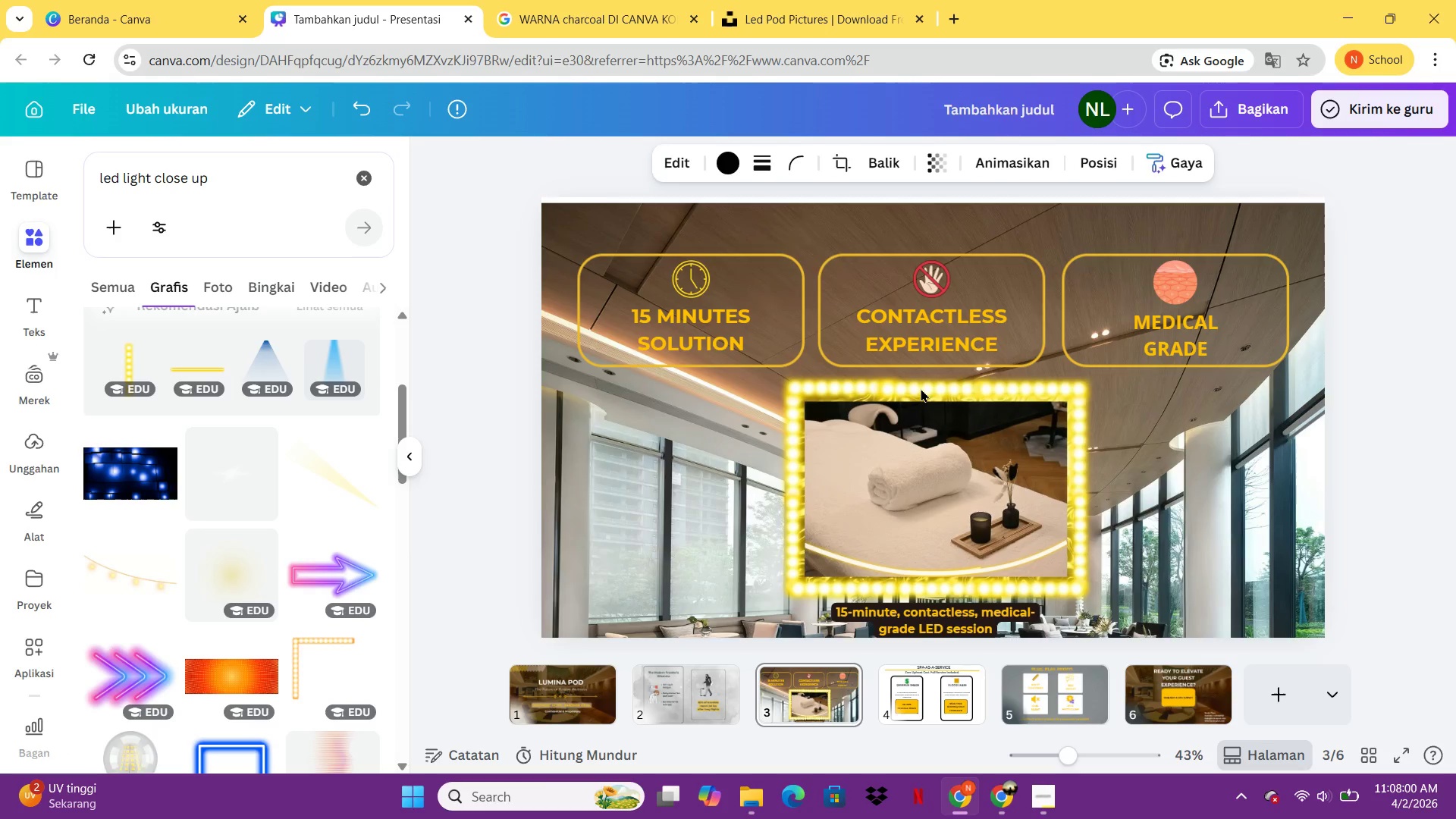 
key(ArrowLeft)
 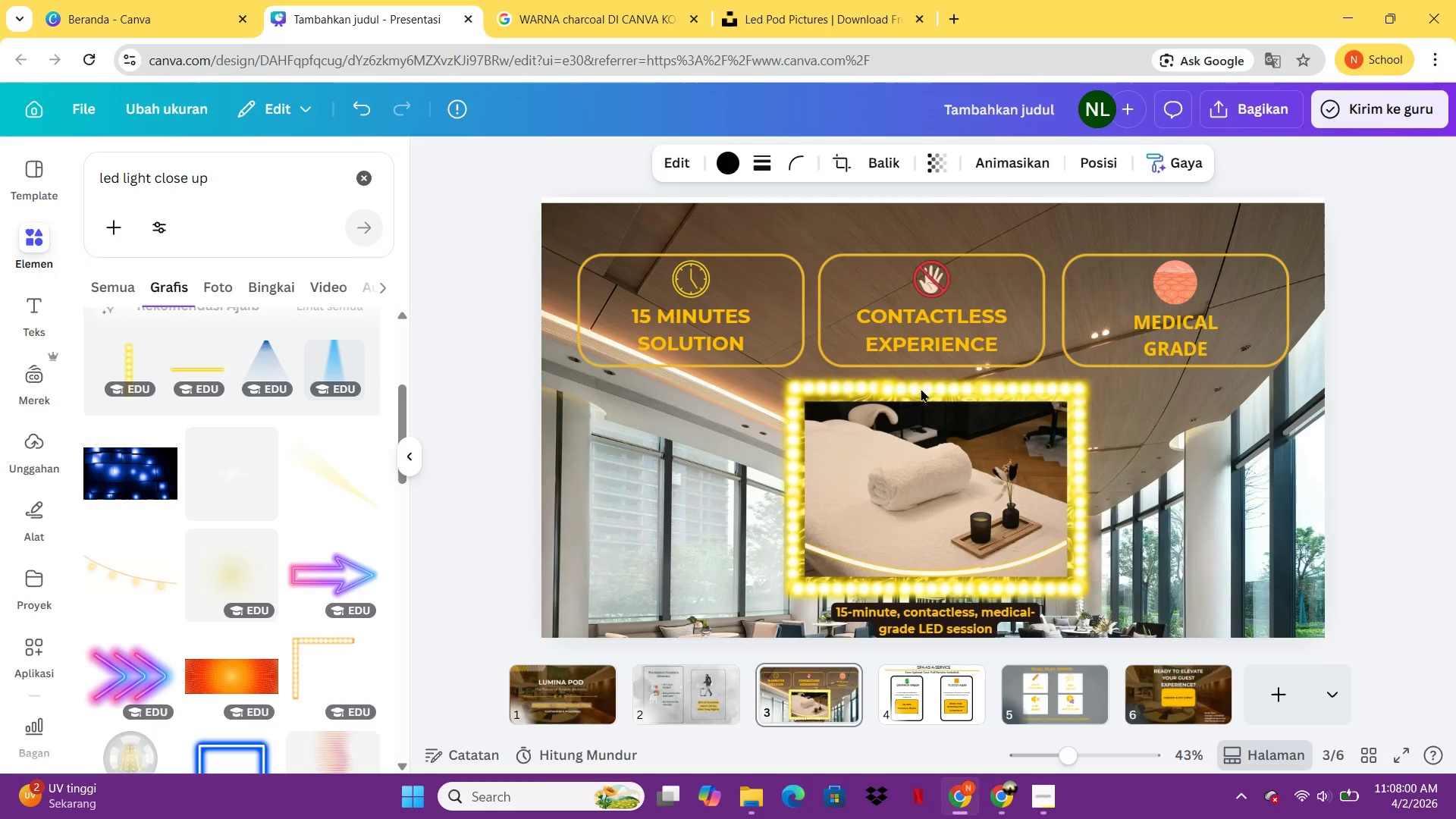 
key(ArrowLeft)
 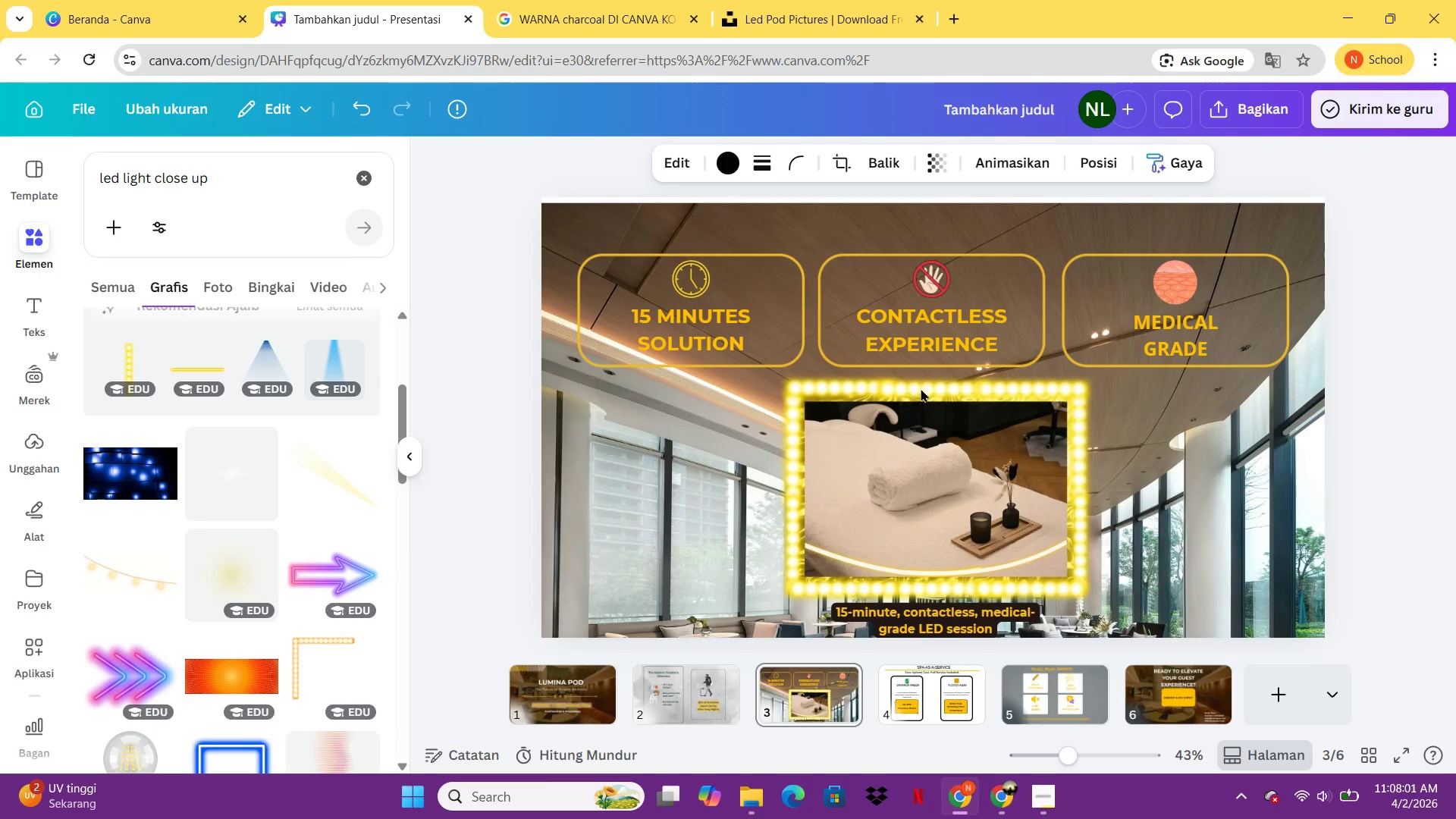 
key(ArrowLeft)
 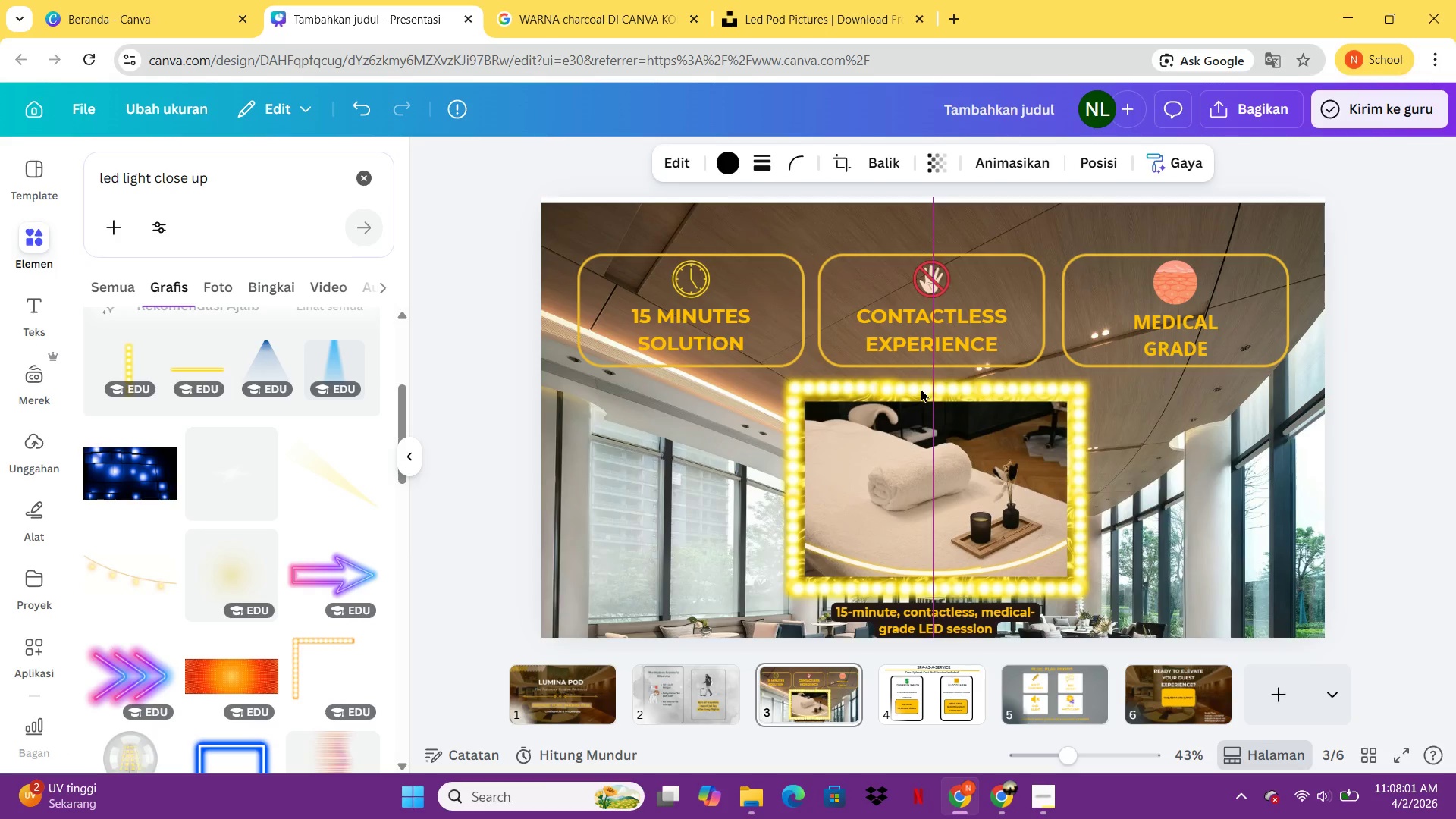 
key(ArrowLeft)
 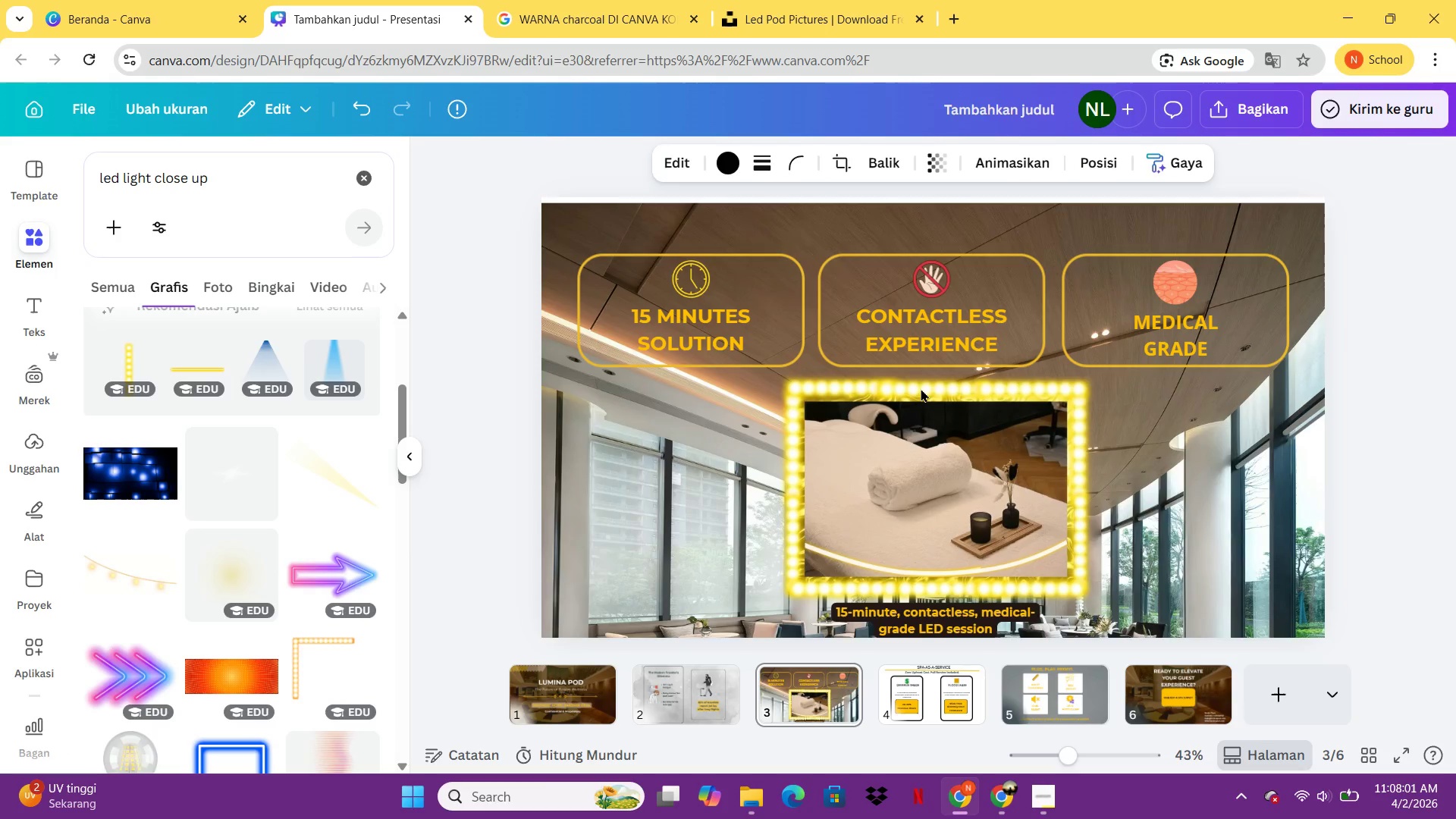 
key(ArrowLeft)
 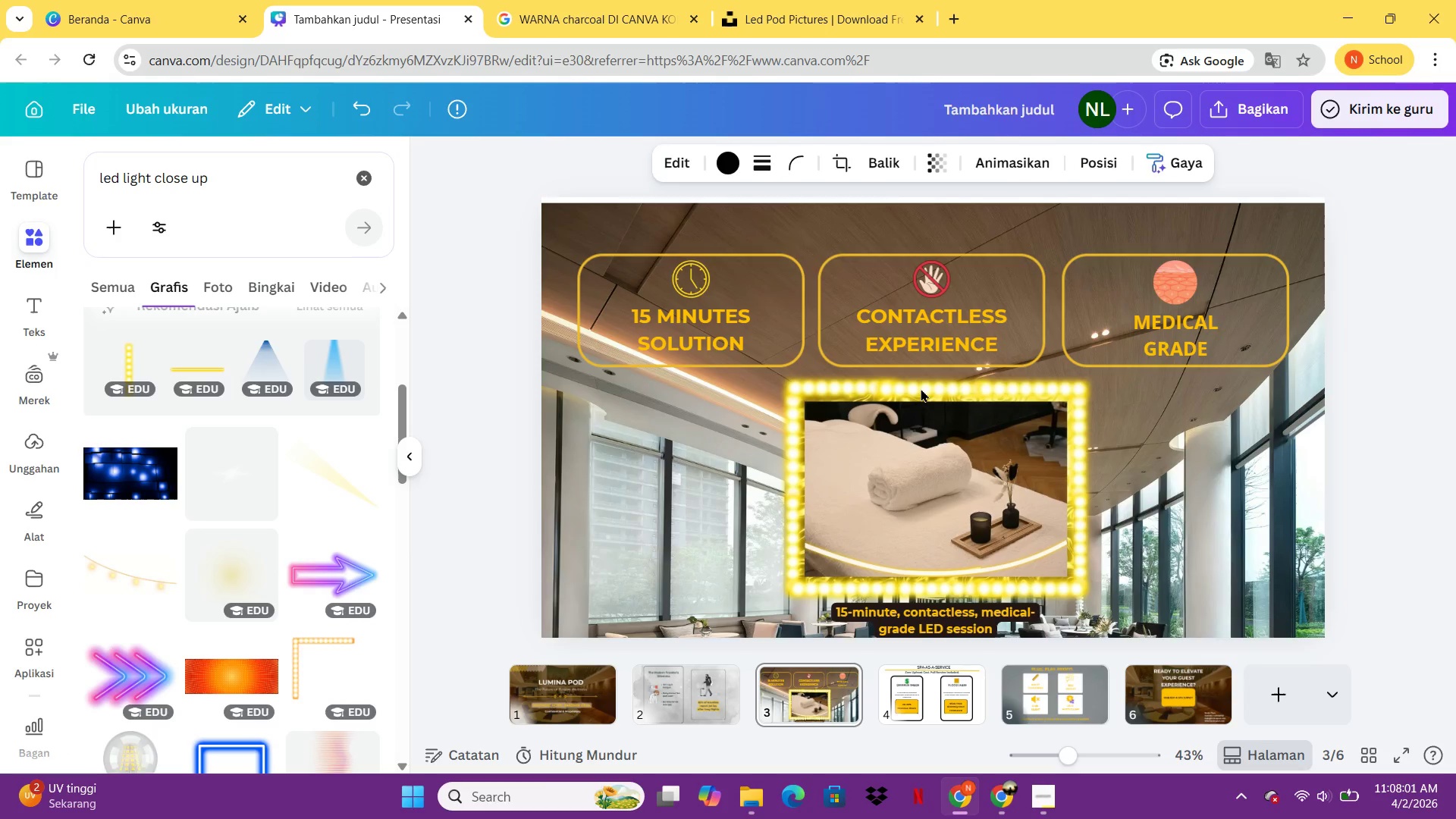 
hold_key(key=ArrowLeft, duration=0.95)
 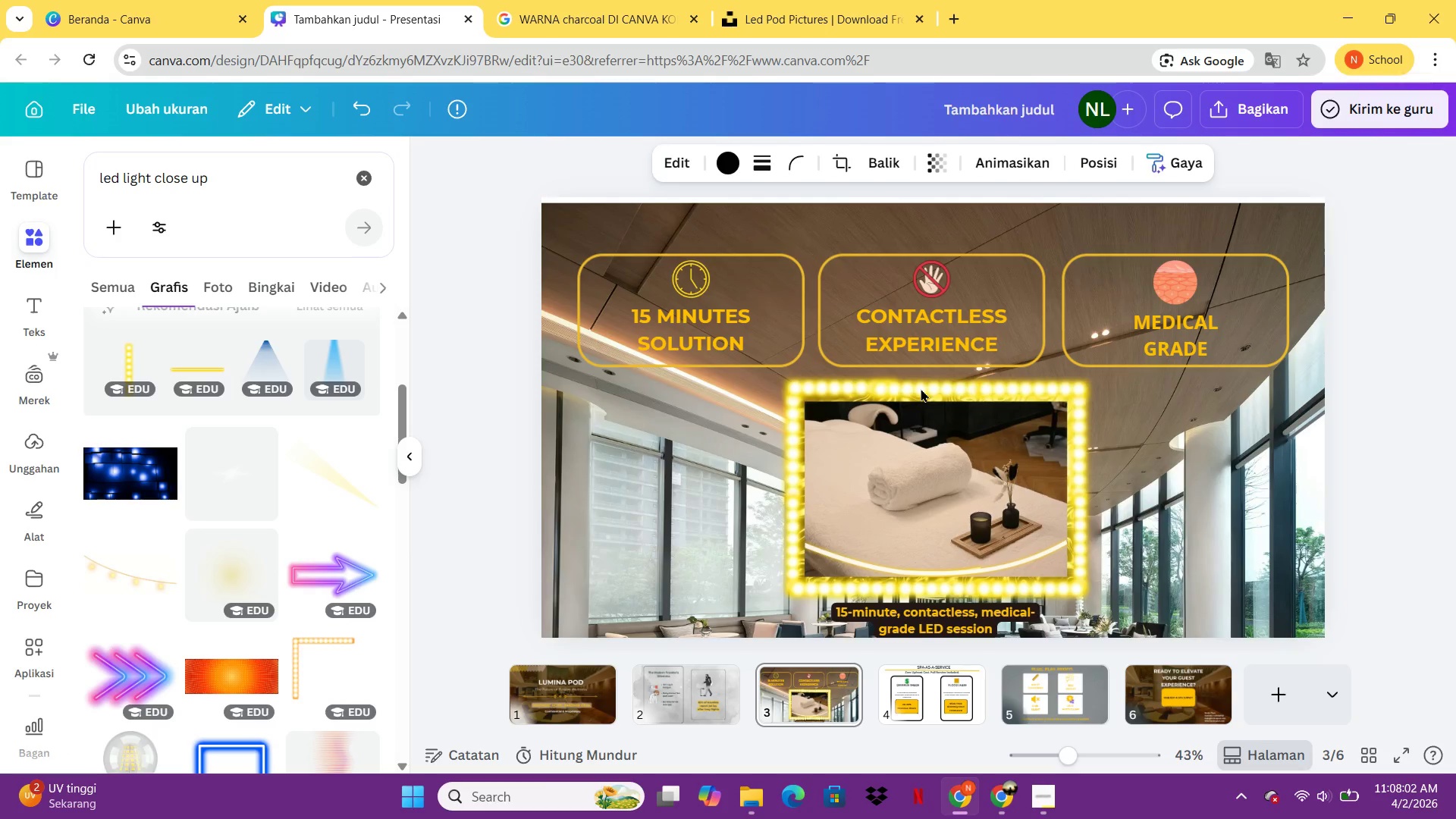 
key(ArrowLeft)
 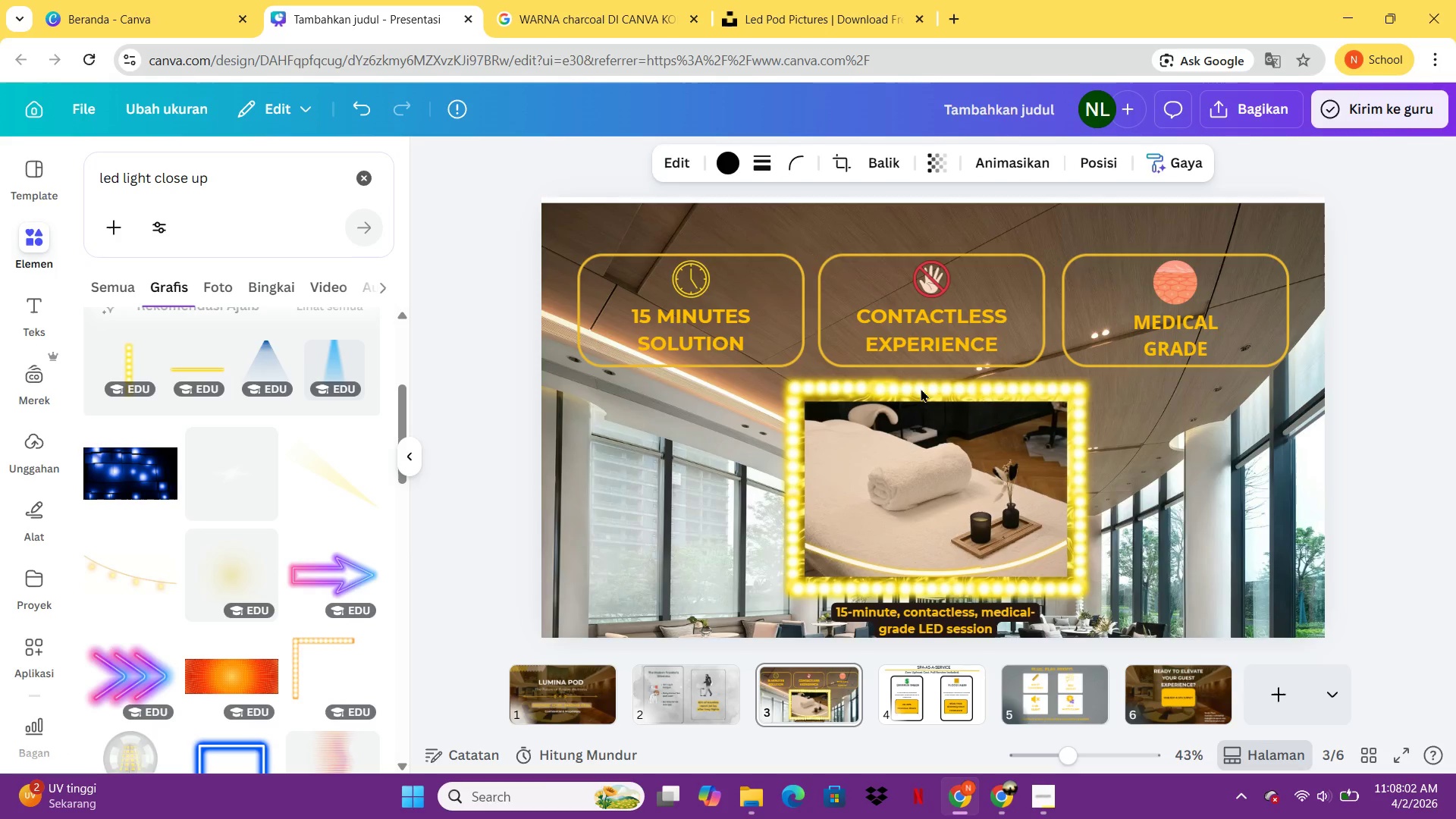 
hold_key(key=ArrowLeft, duration=0.95)
 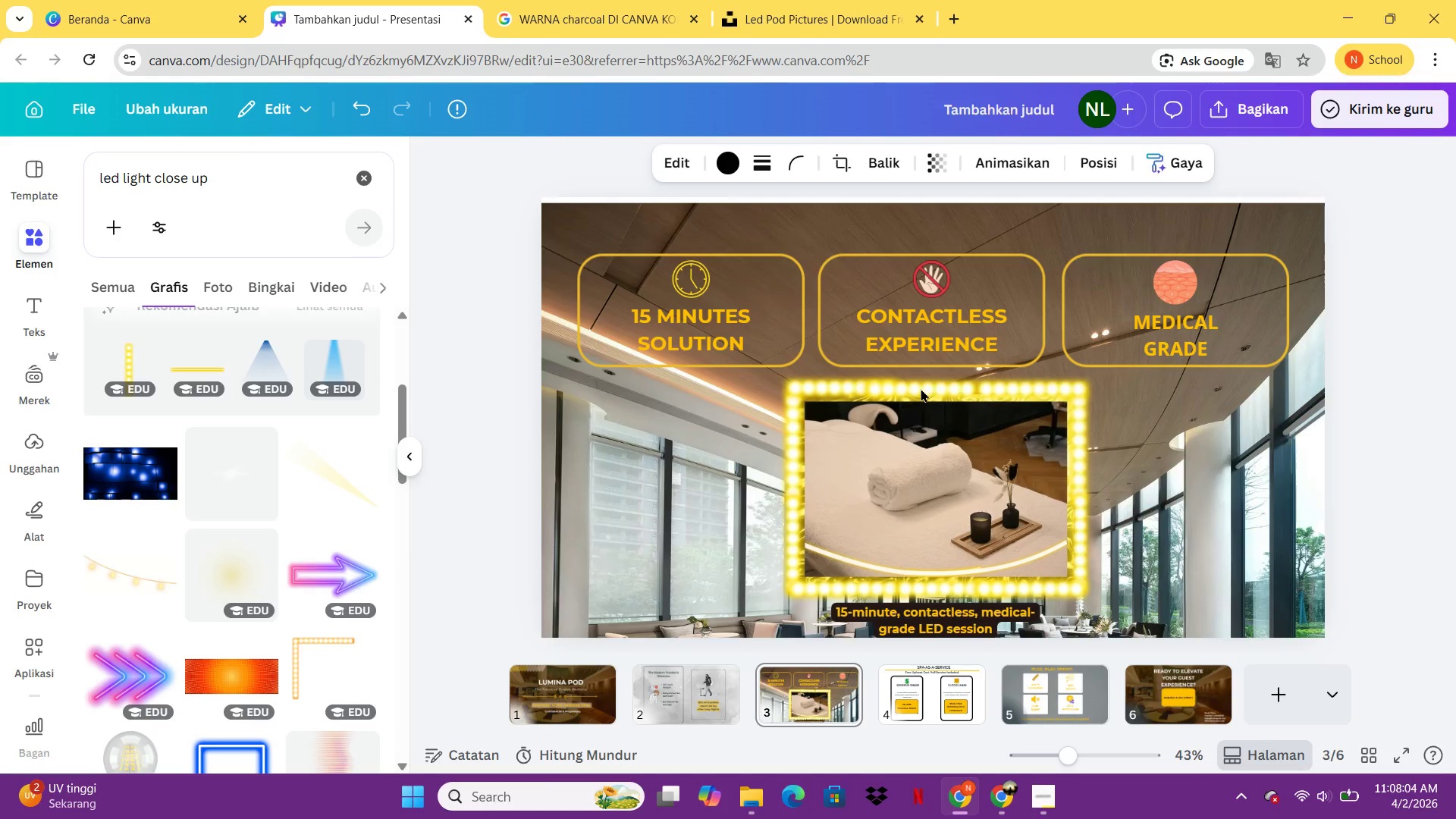 
key(ArrowRight)
 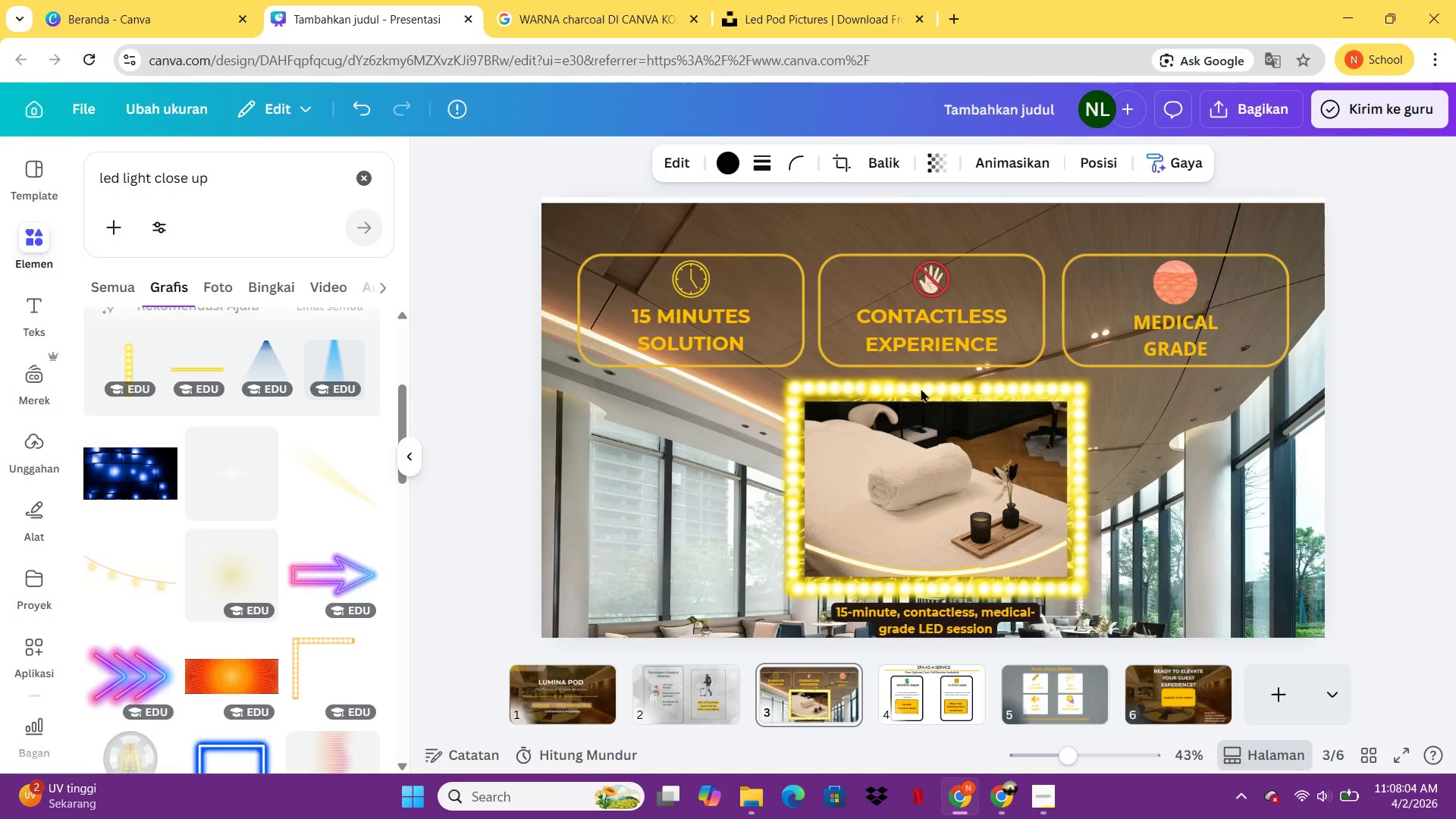 
key(ArrowRight)
 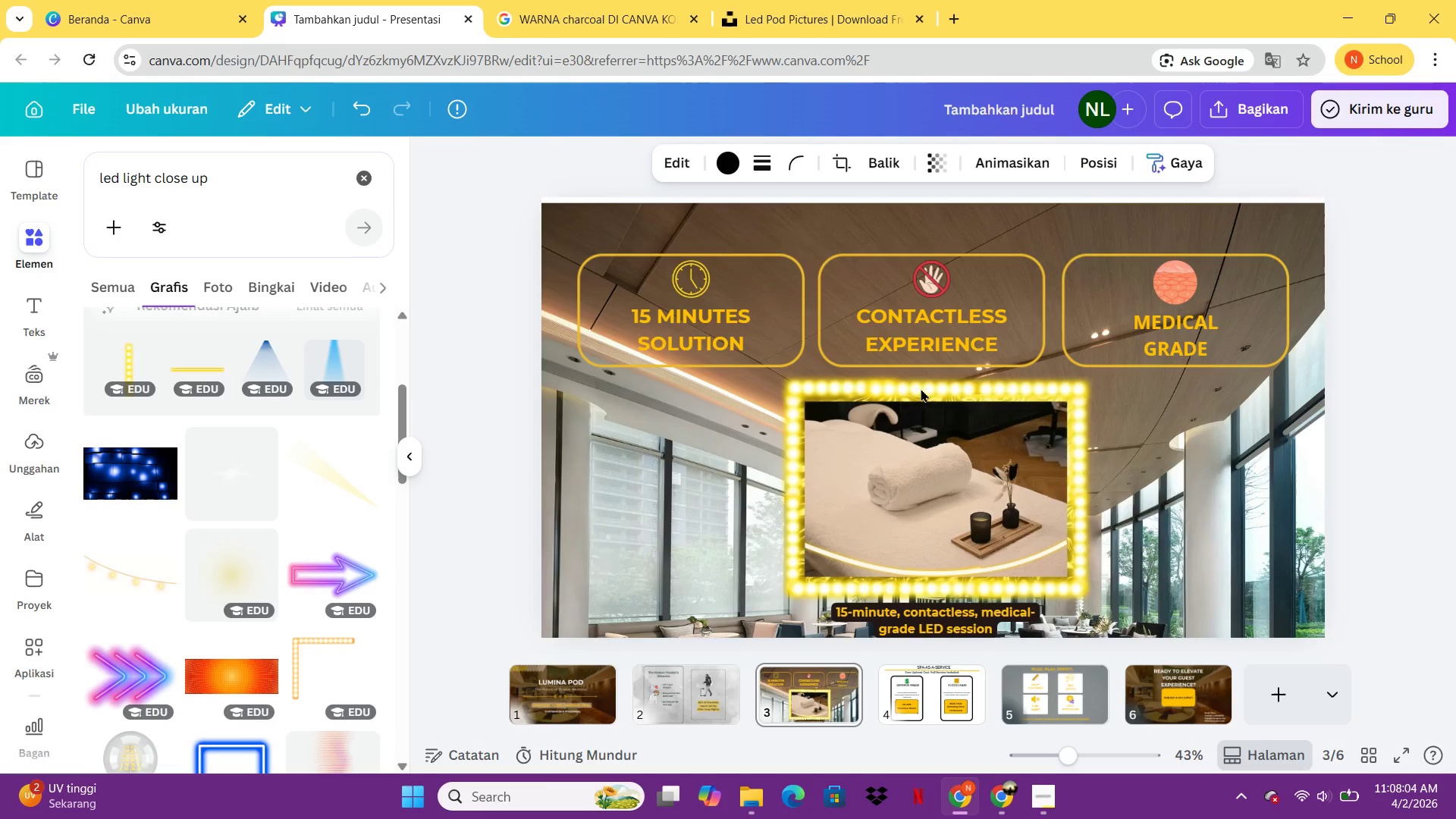 
hold_key(key=ArrowRight, duration=0.69)
 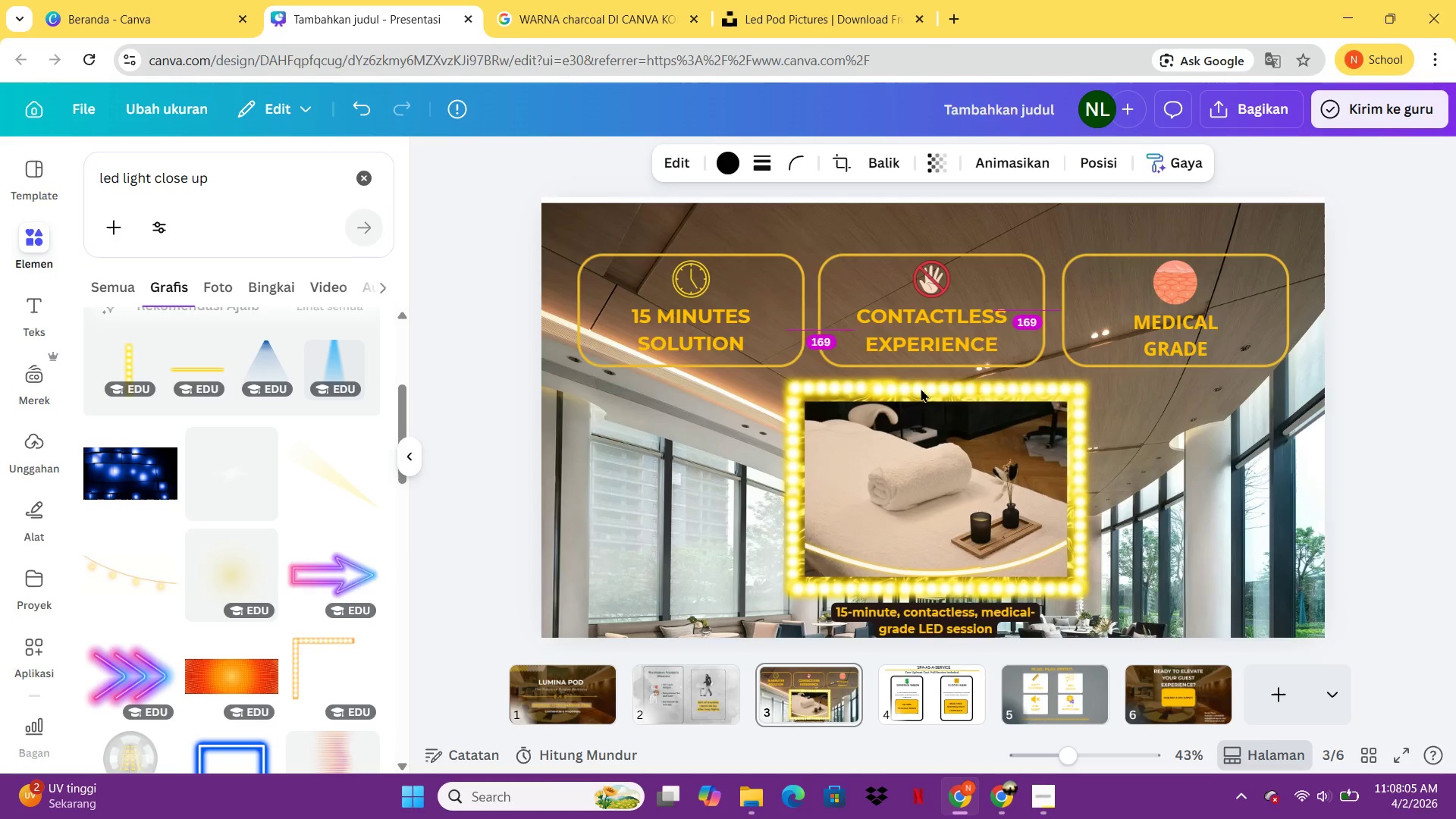 
key(ArrowRight)
 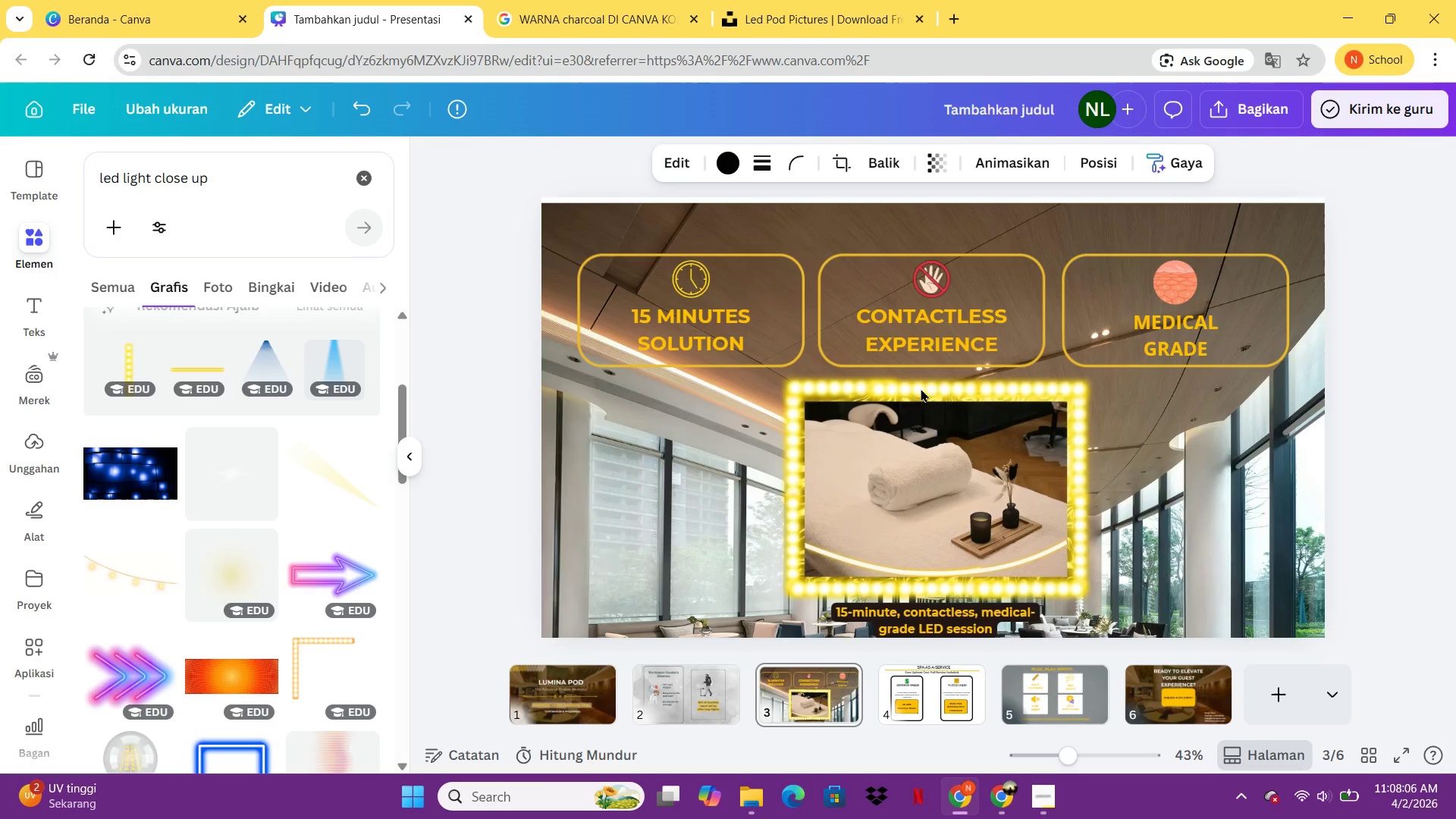 
key(ArrowUp)
 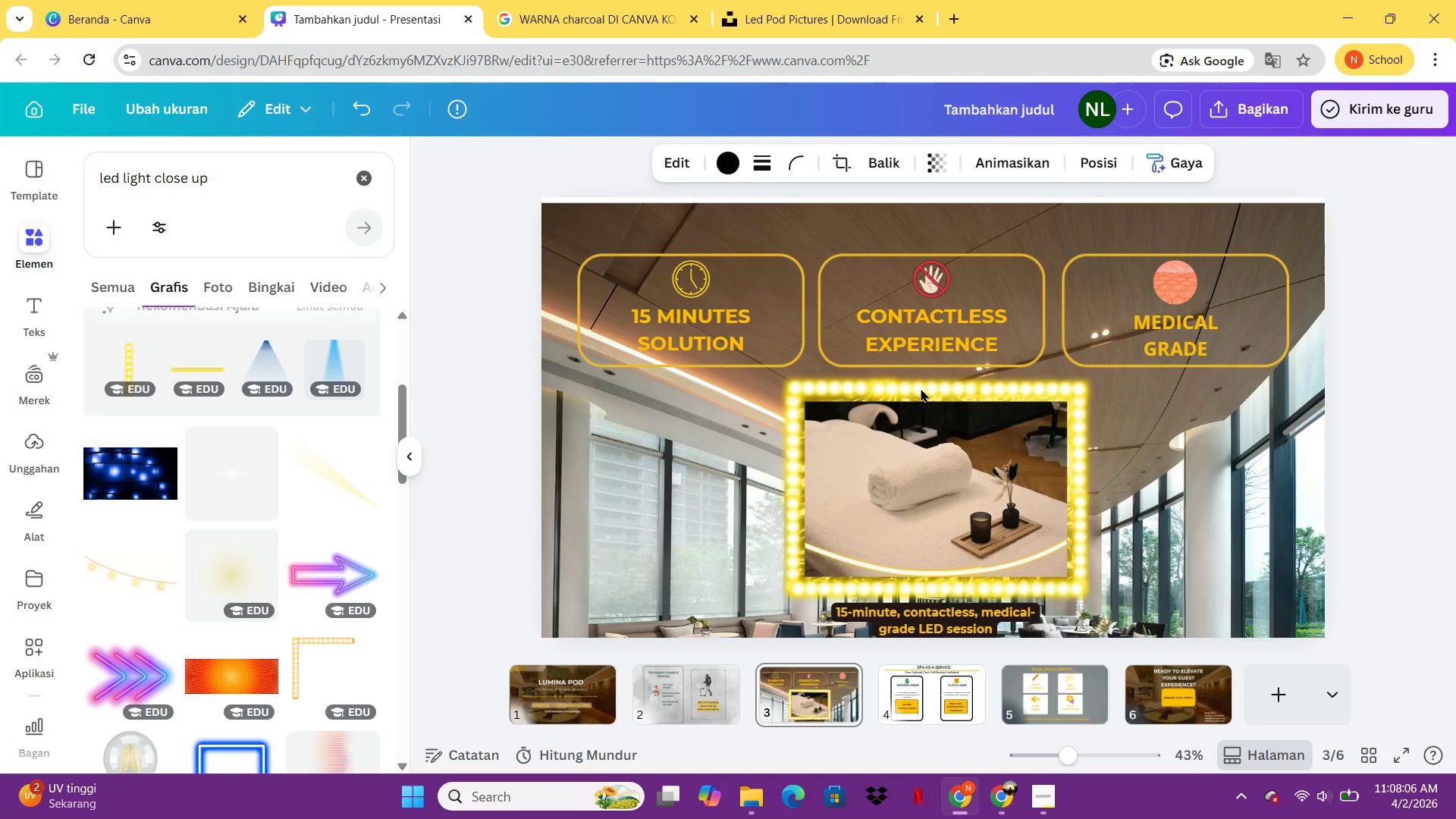 
key(ArrowUp)
 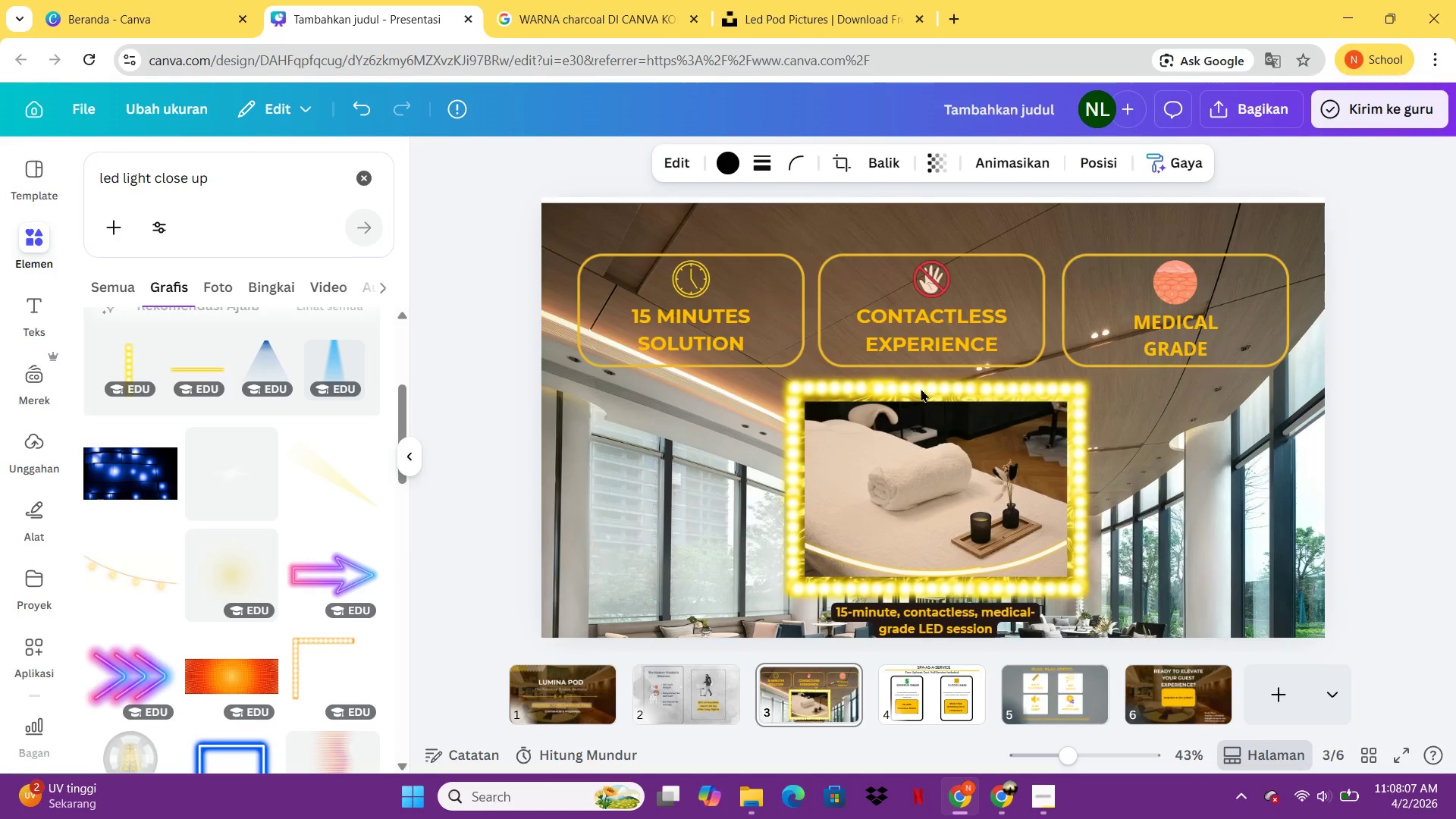 
key(ArrowDown)
 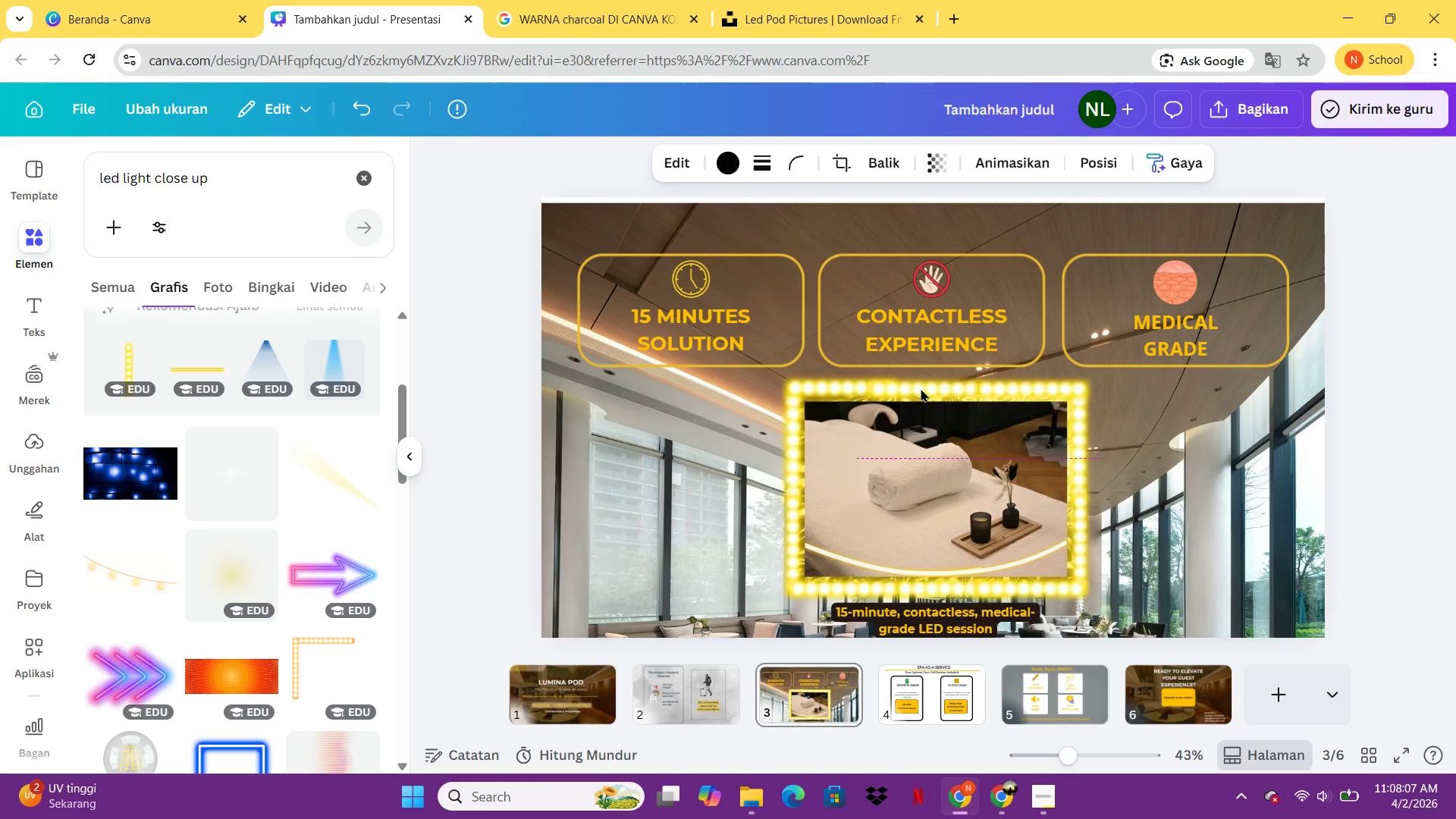 
key(ArrowDown)
 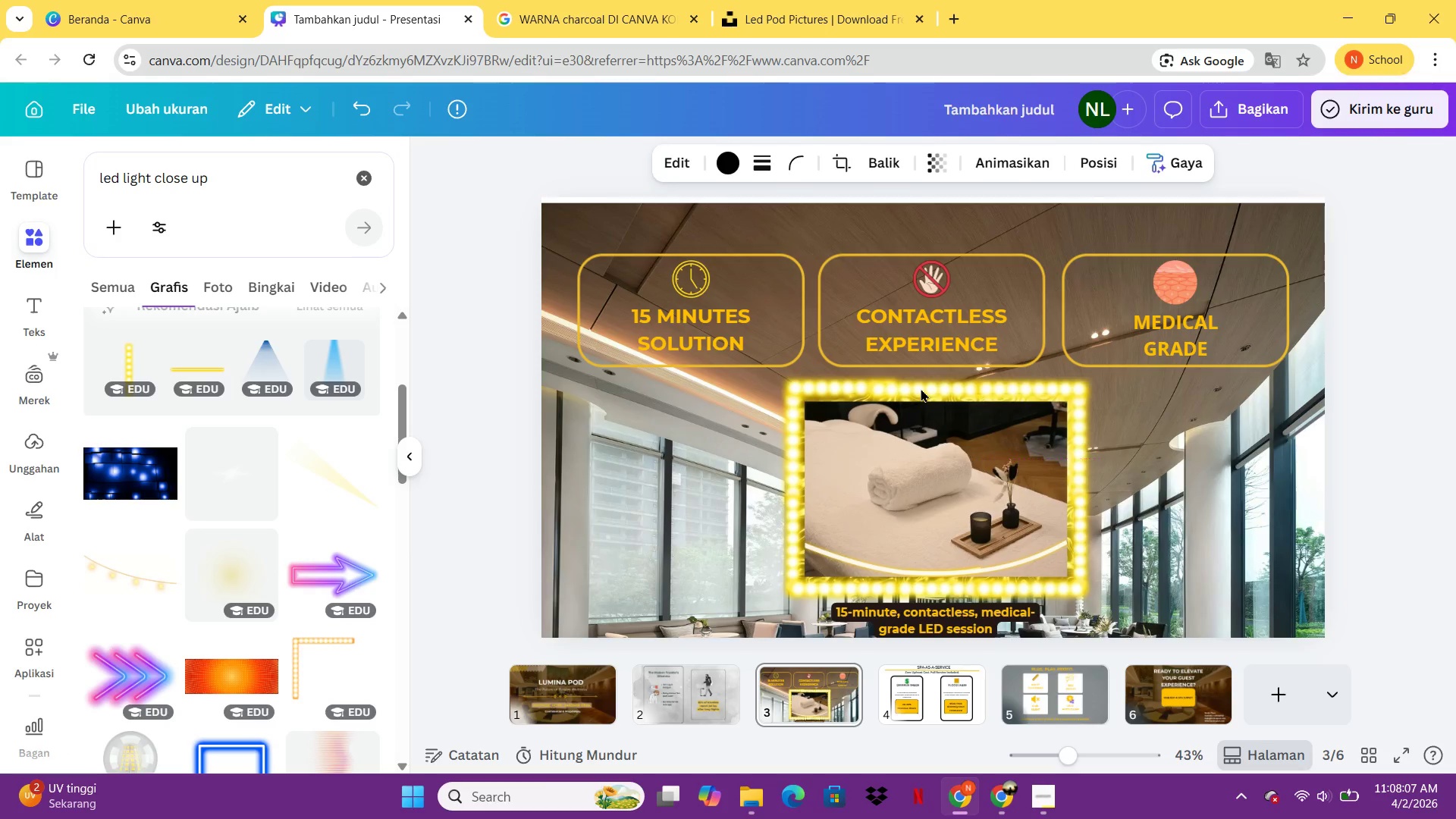 
key(ArrowDown)
 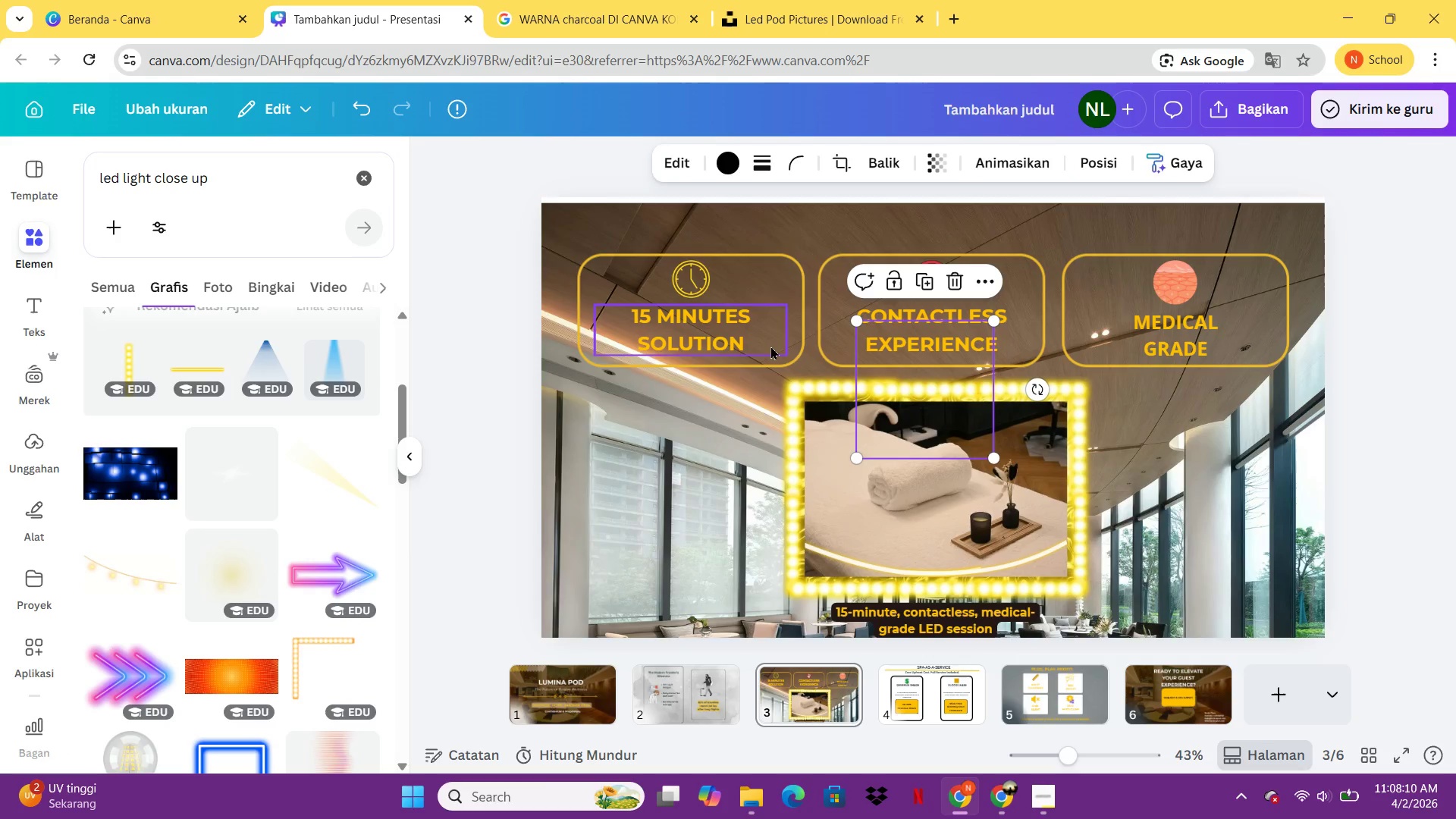 
left_click([838, 387])
 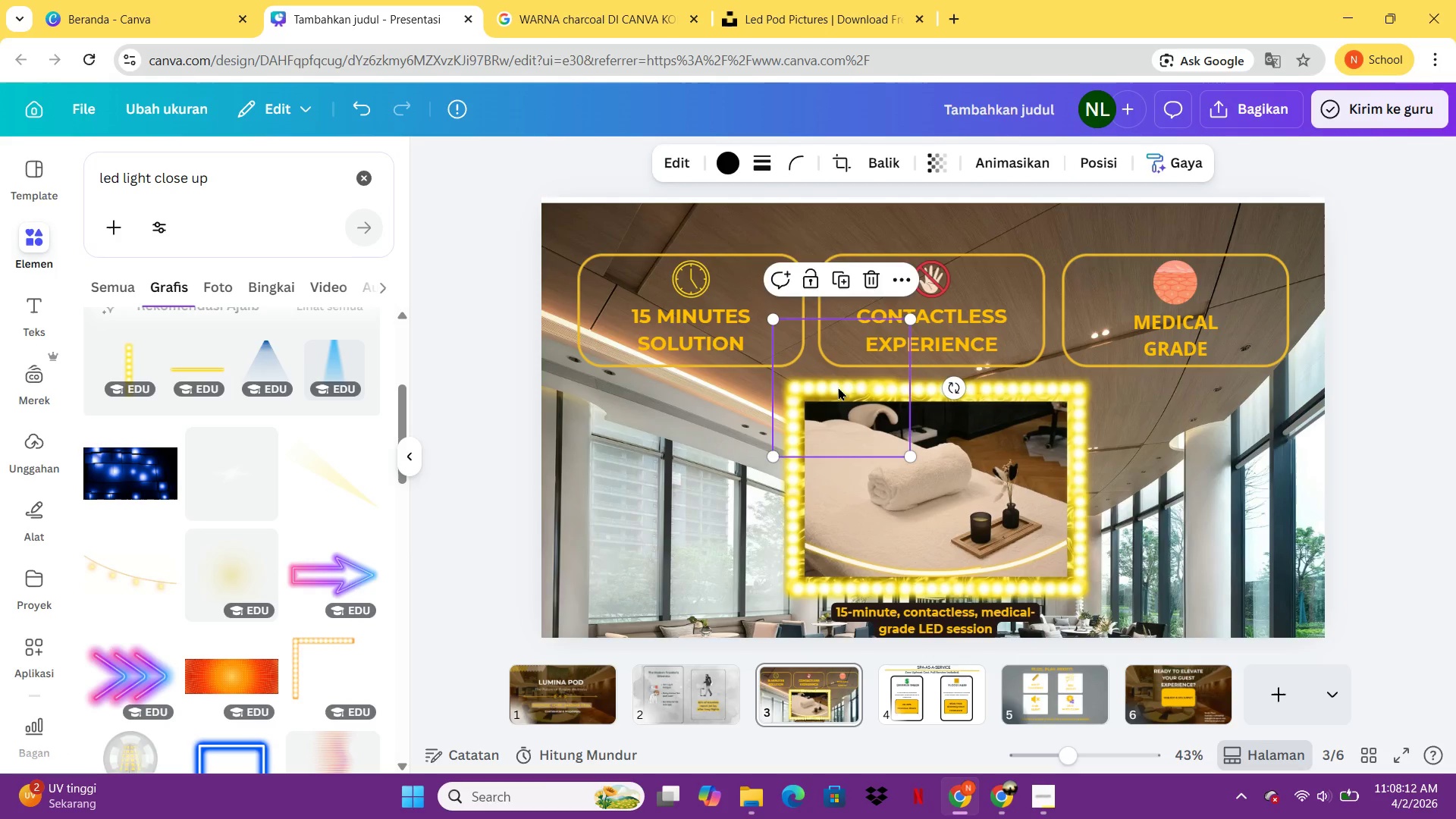 
key(ArrowDown)
 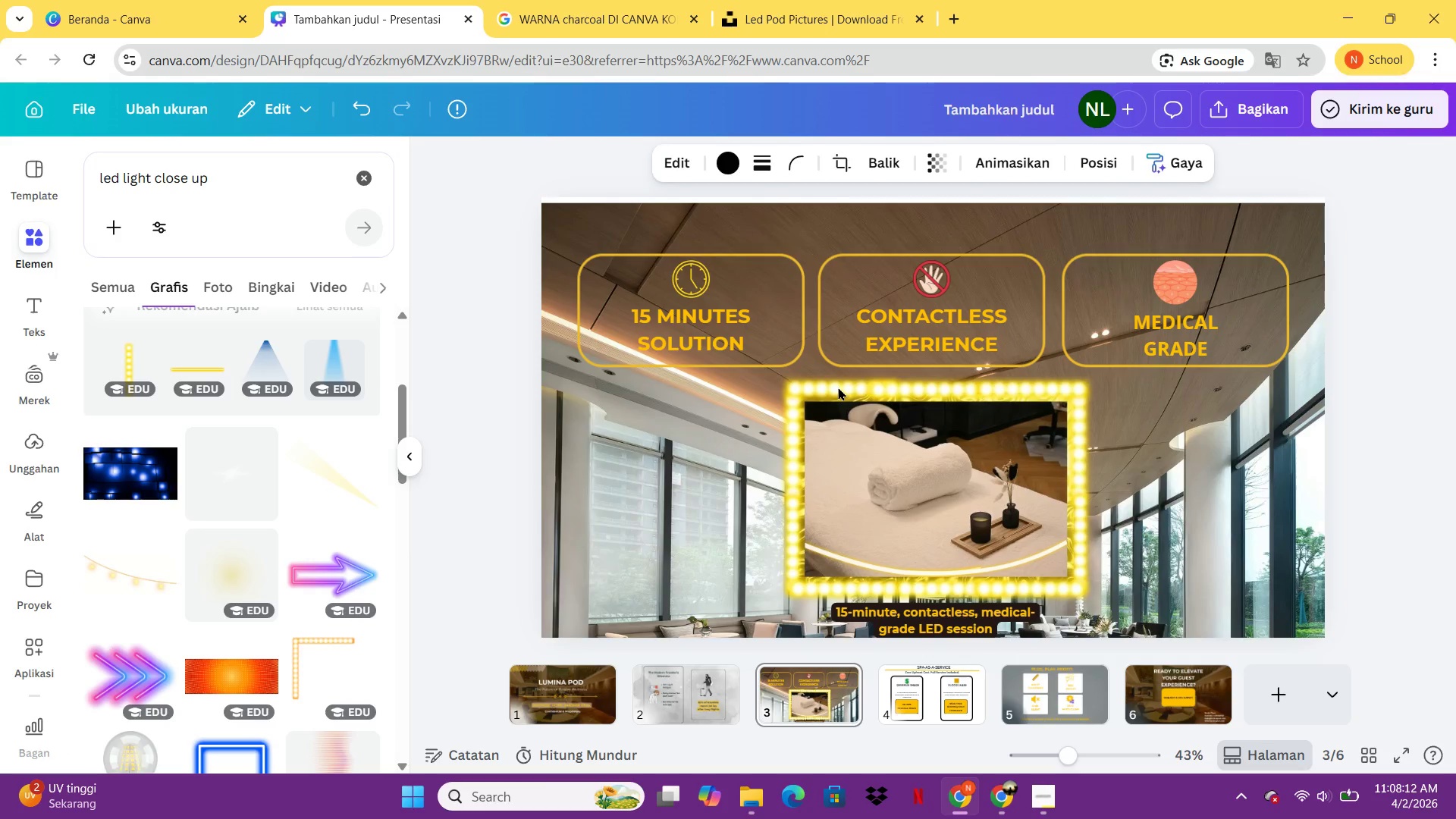 
key(ArrowDown)
 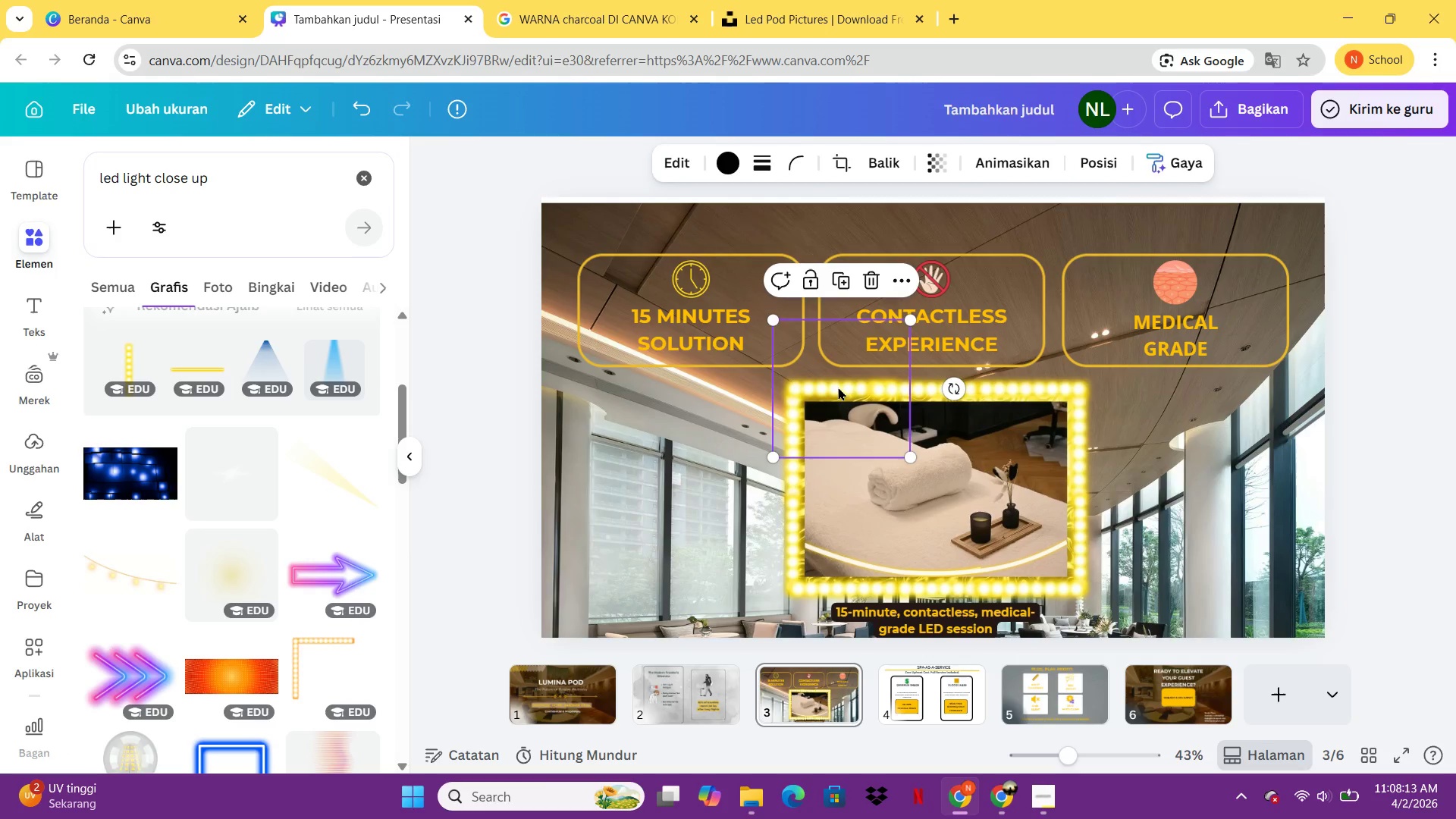 
key(ArrowDown)
 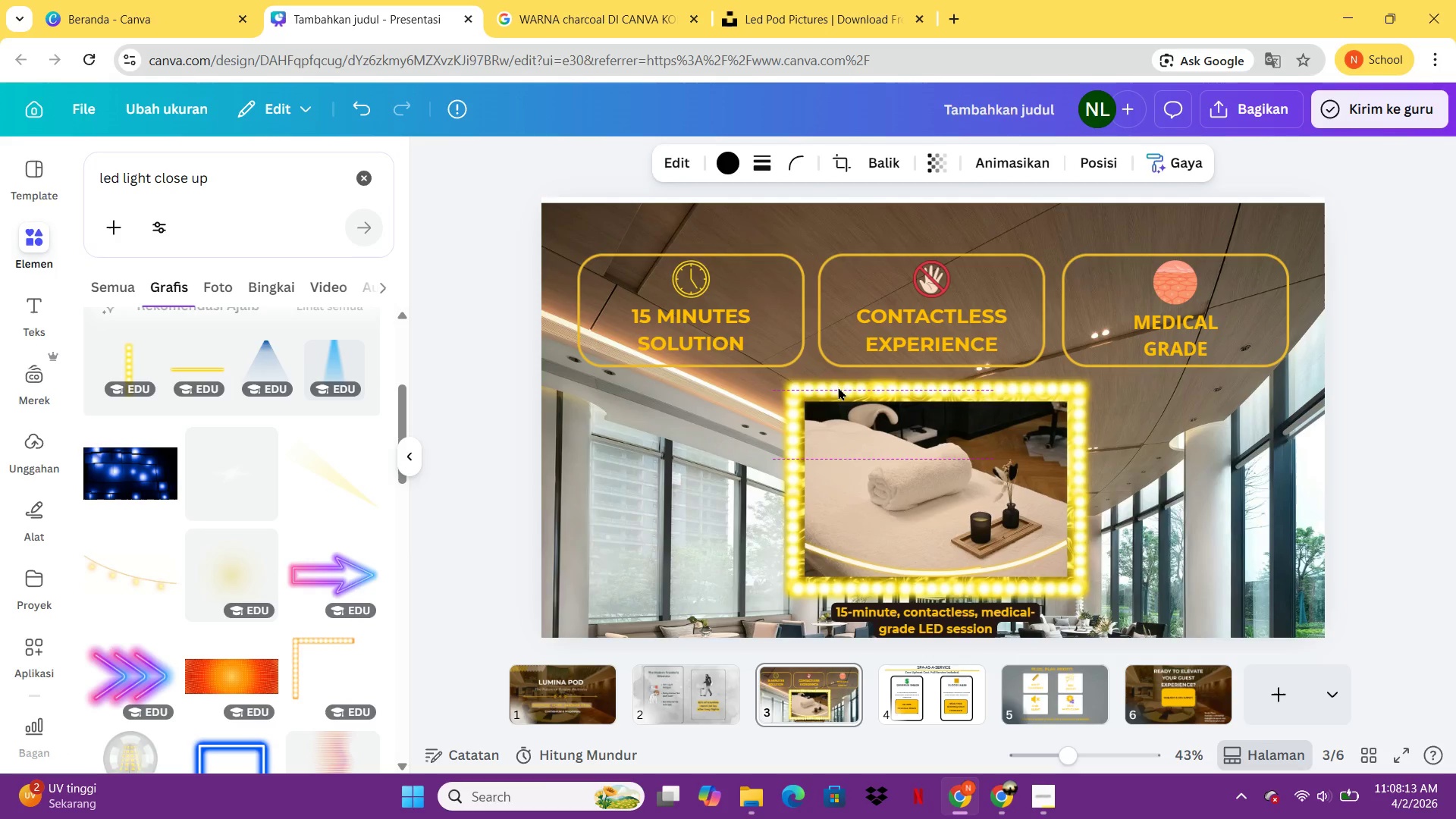 
key(ArrowDown)
 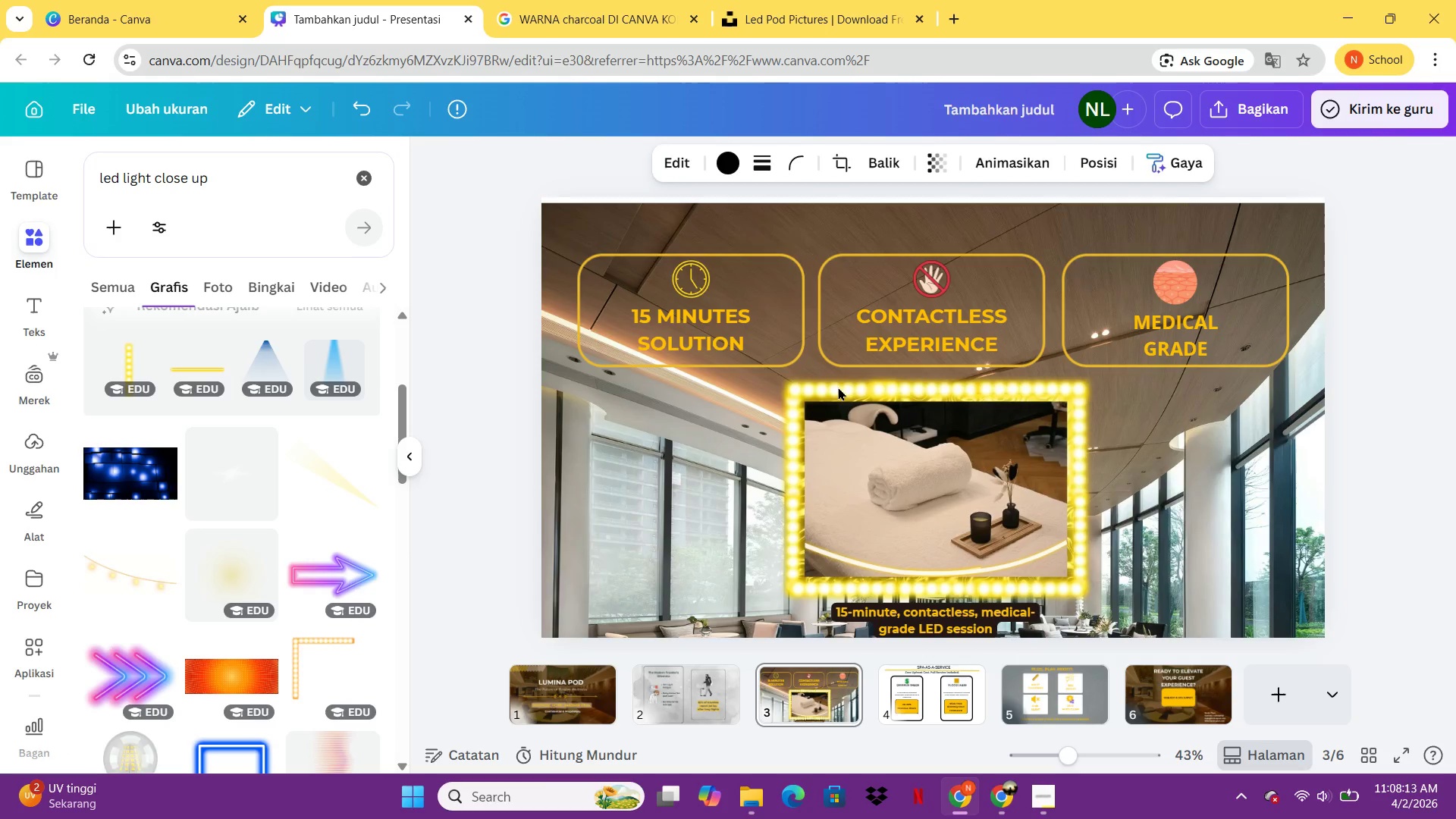 
key(ArrowDown)
 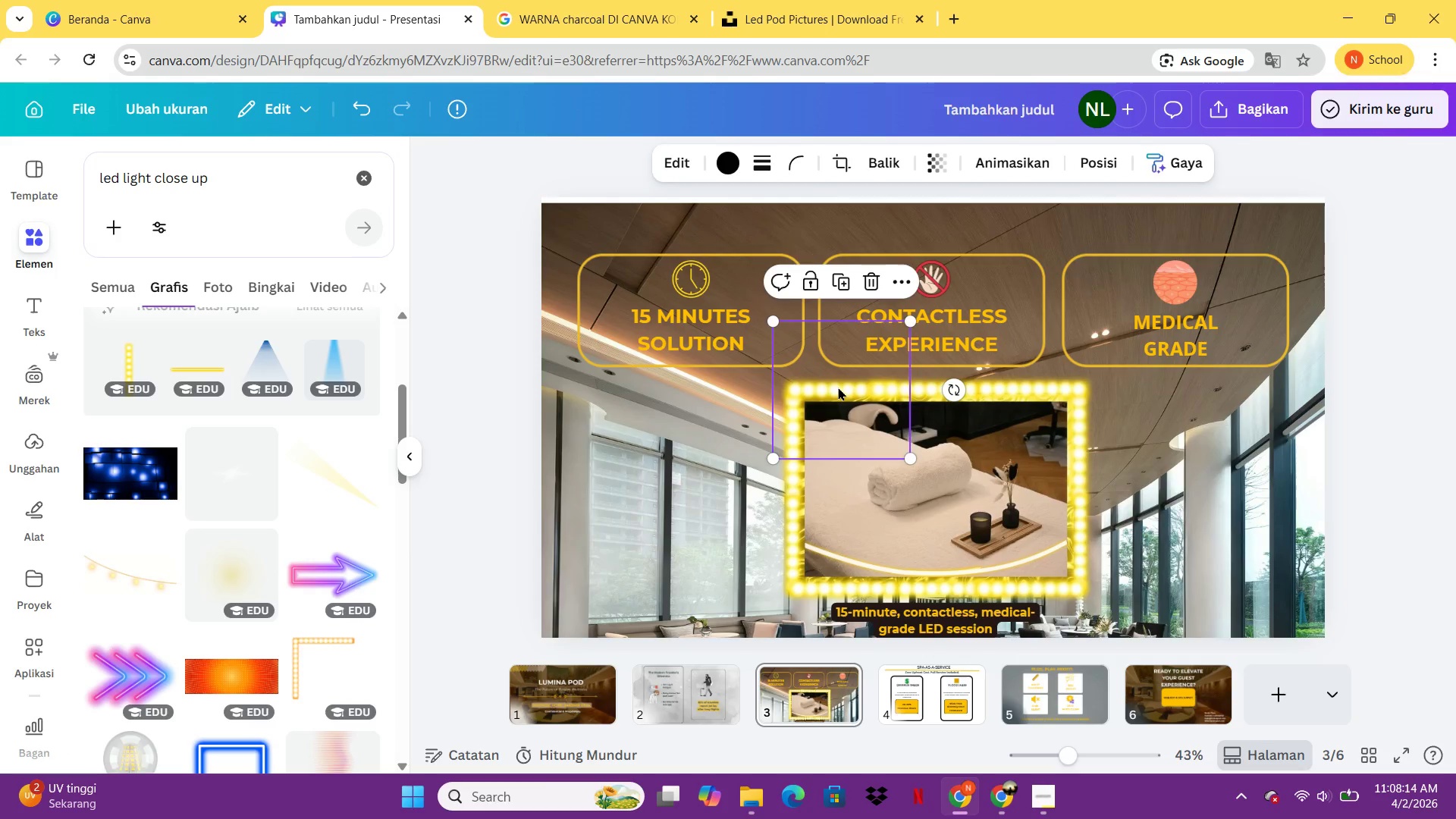 
key(ArrowUp)
 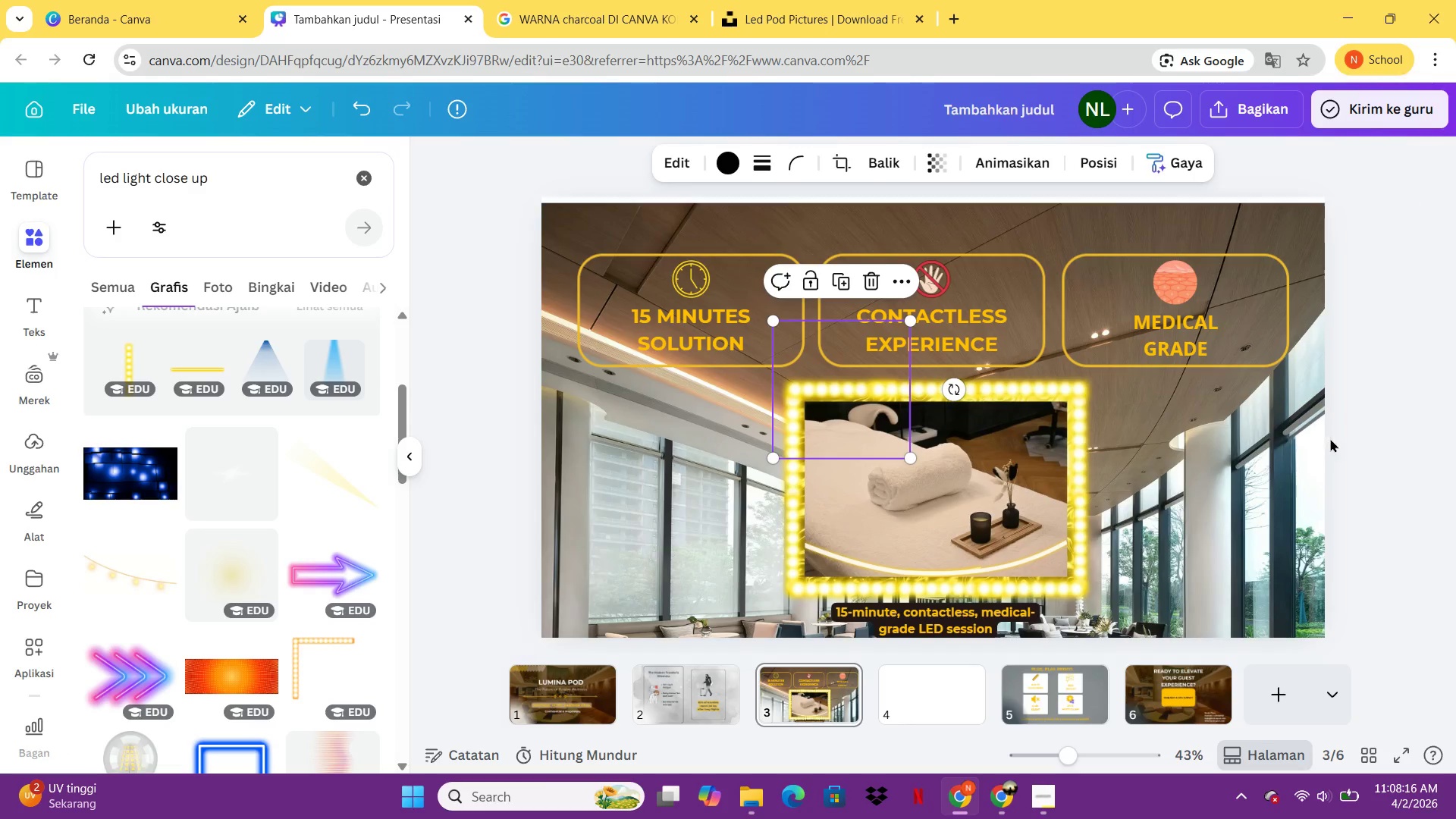 
left_click([1373, 444])
 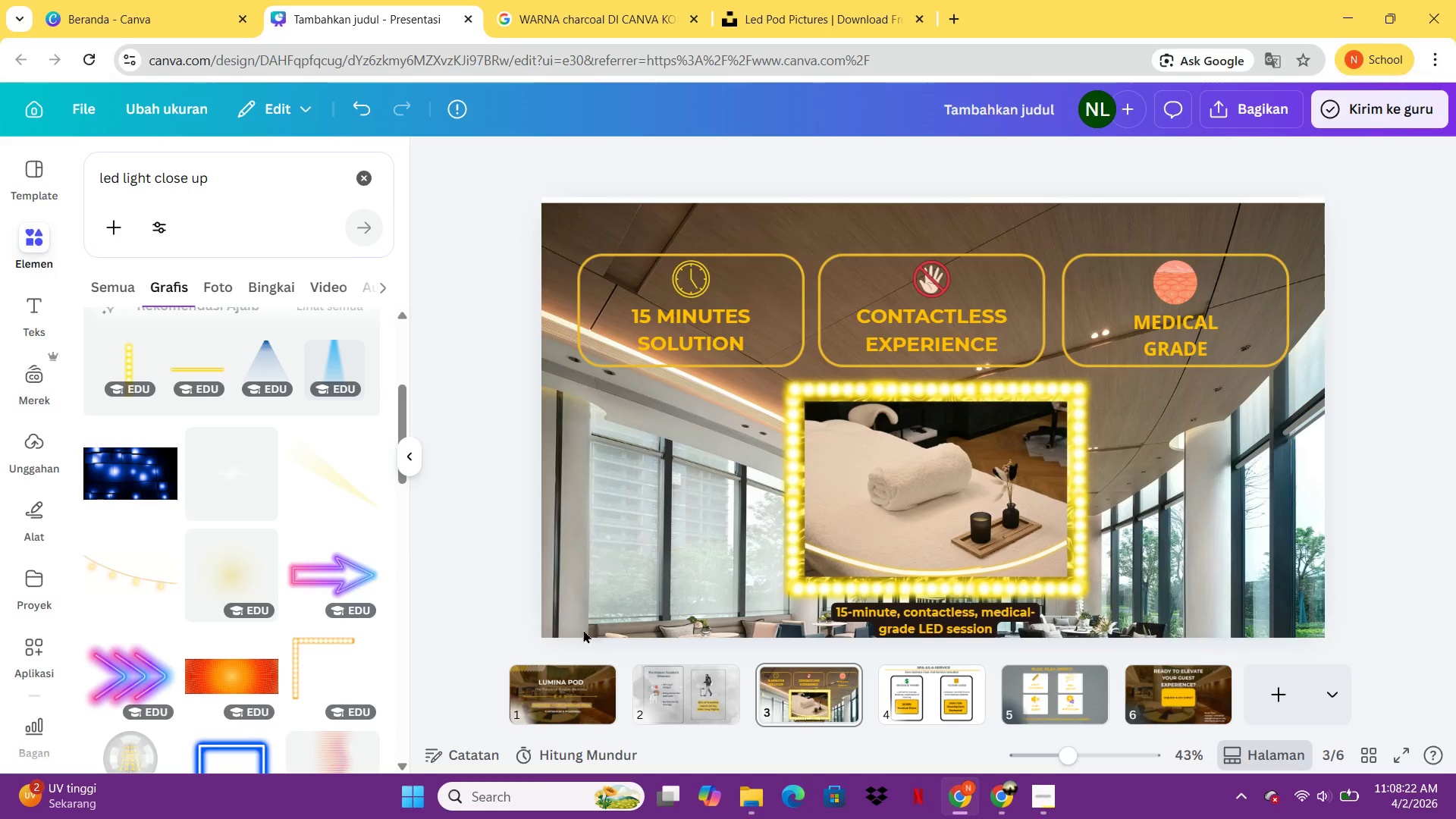 
wait(7.81)
 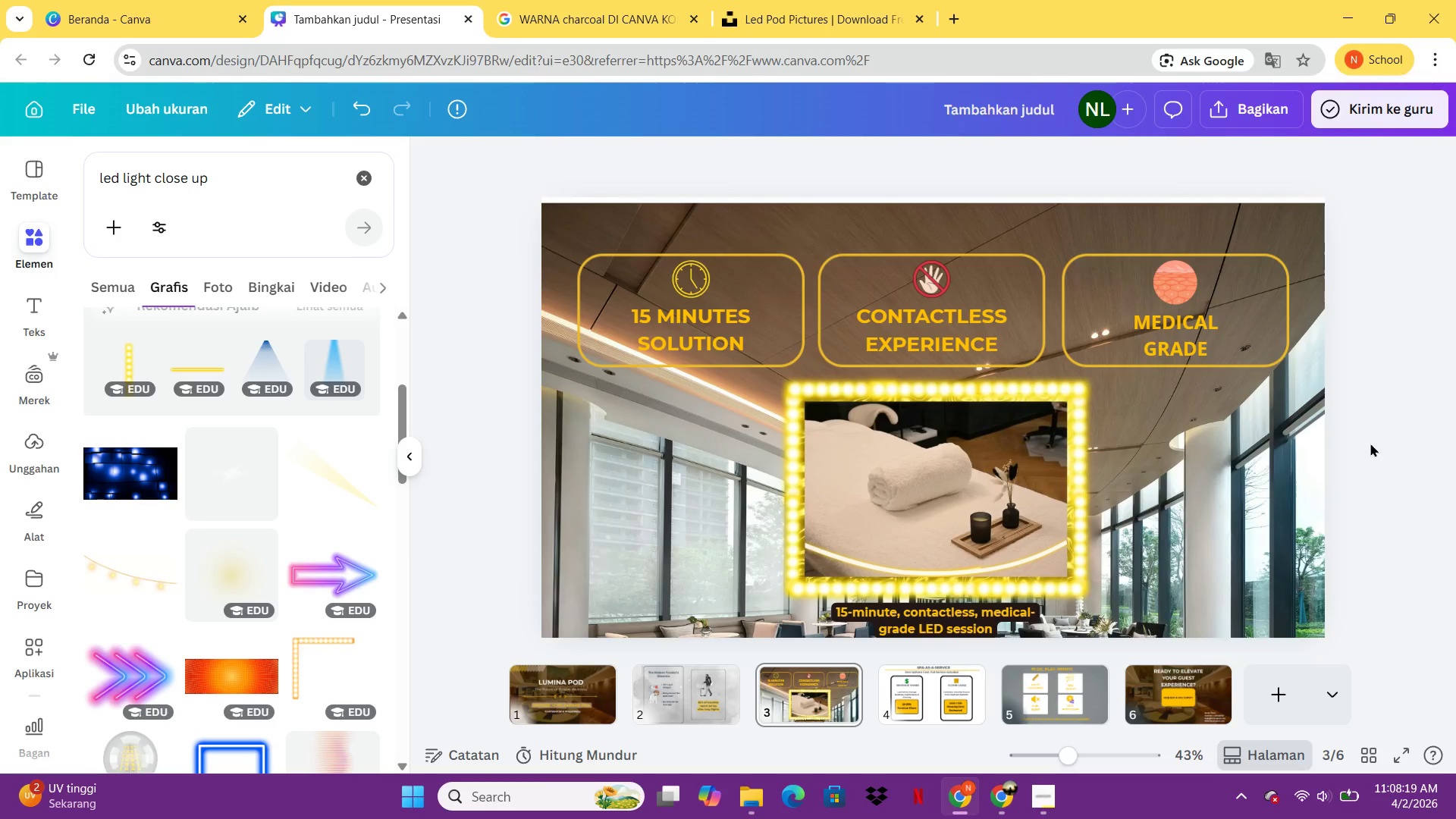 
left_click([33, 312])
 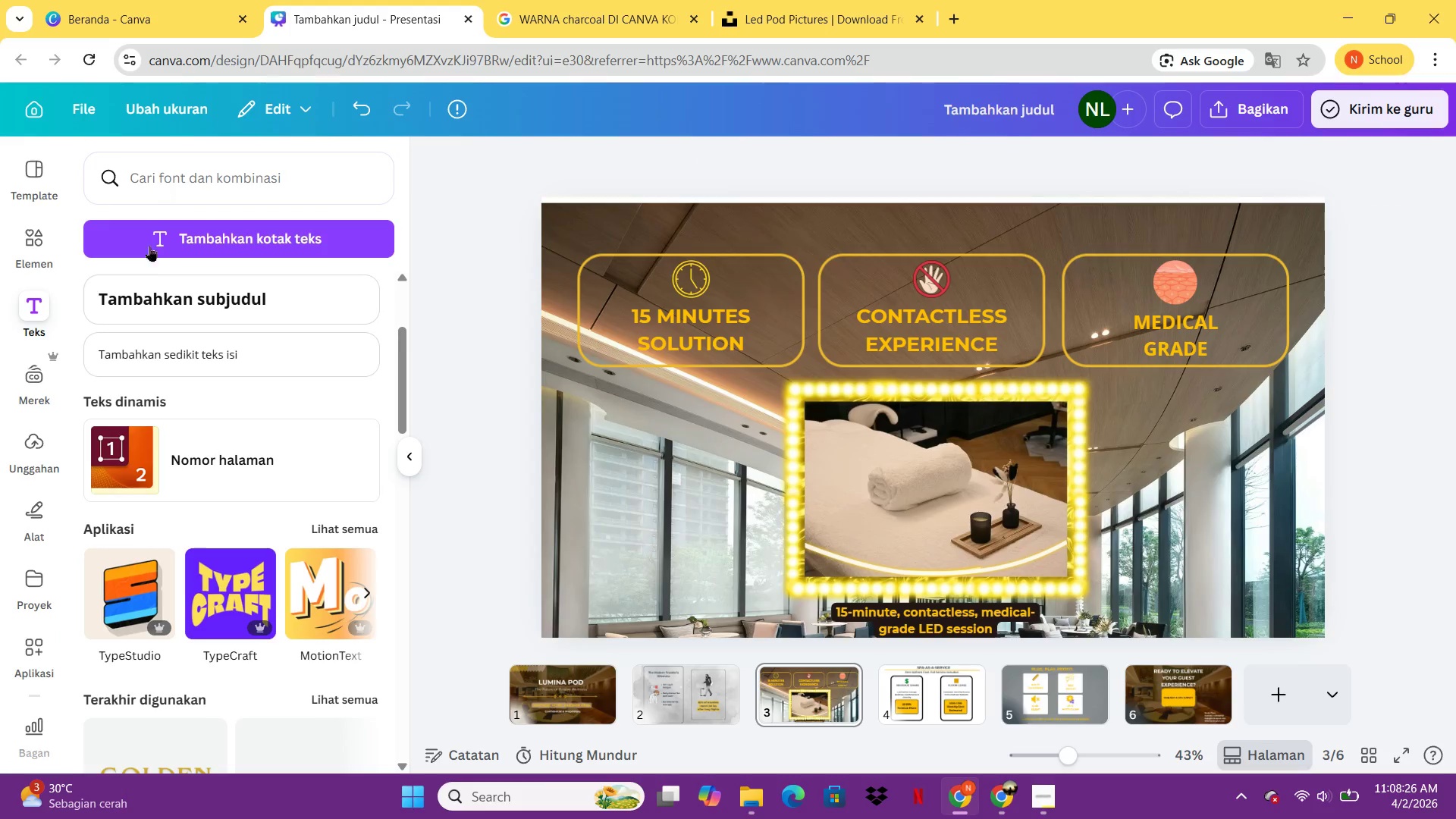 
left_click([133, 305])
 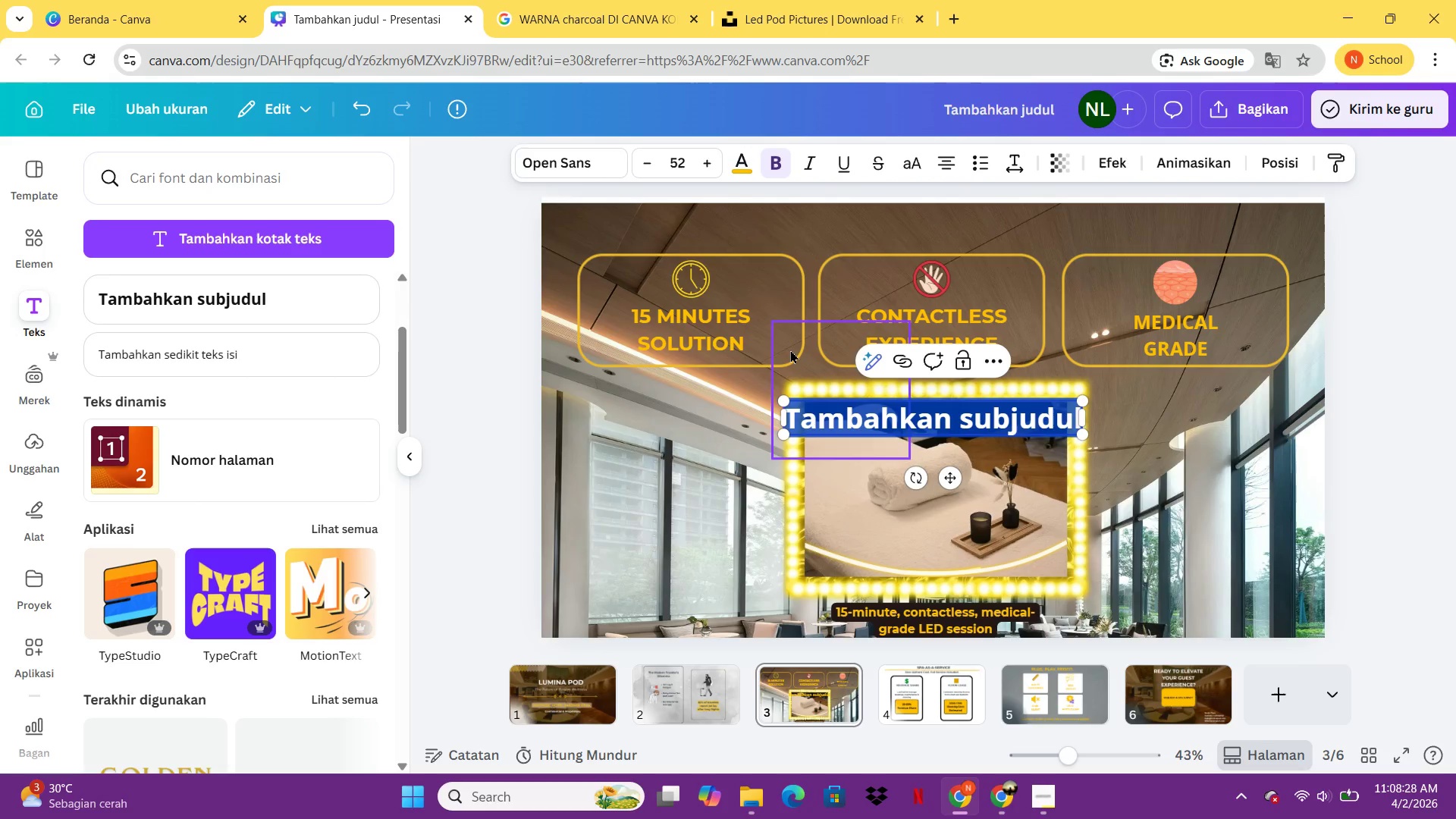 
type(lu)
 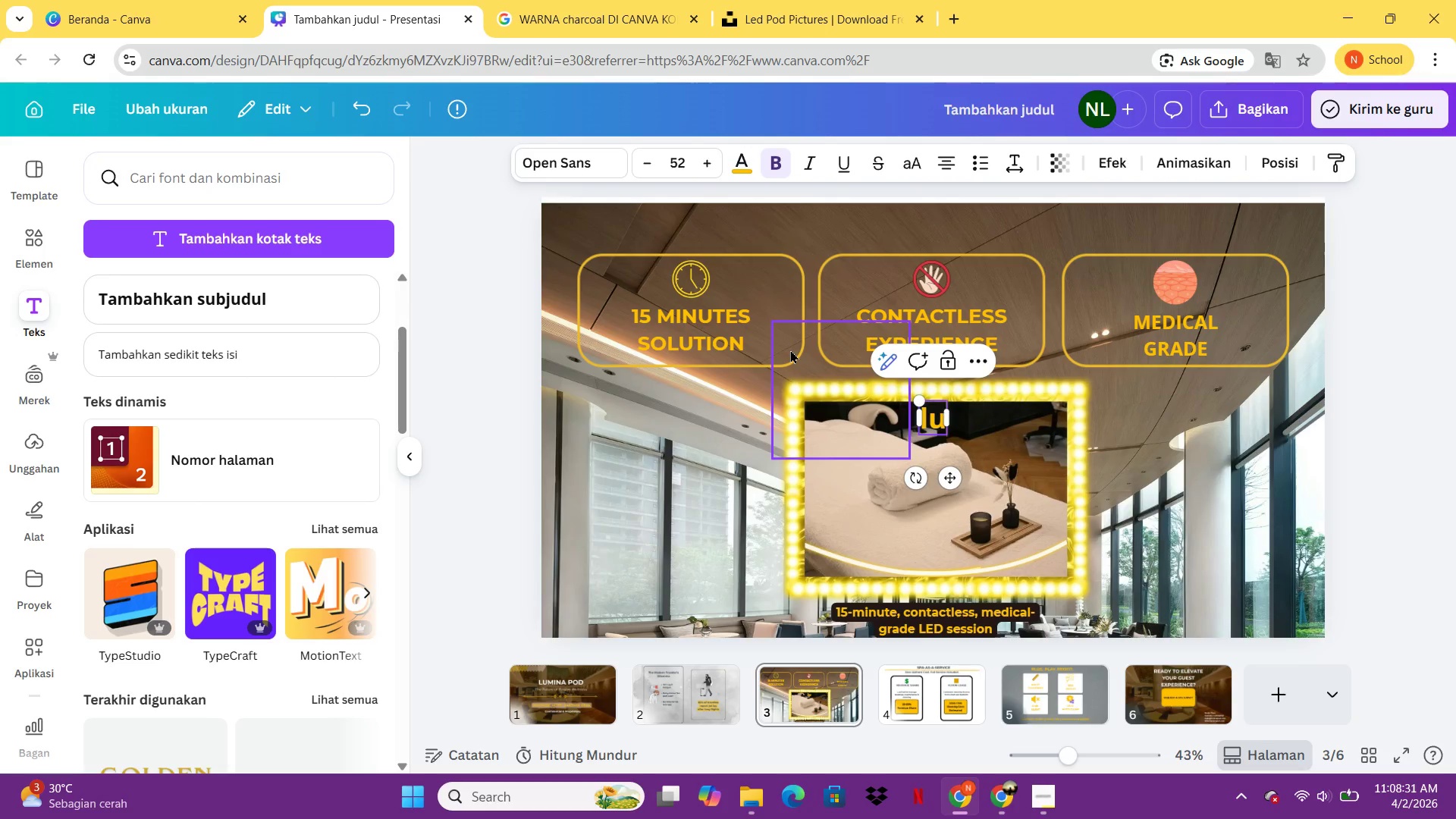 
key(Backspace)
key(Backspace)
type(led)
key(Backspace)
key(Backspace)
key(Backspace)
type(LED )
 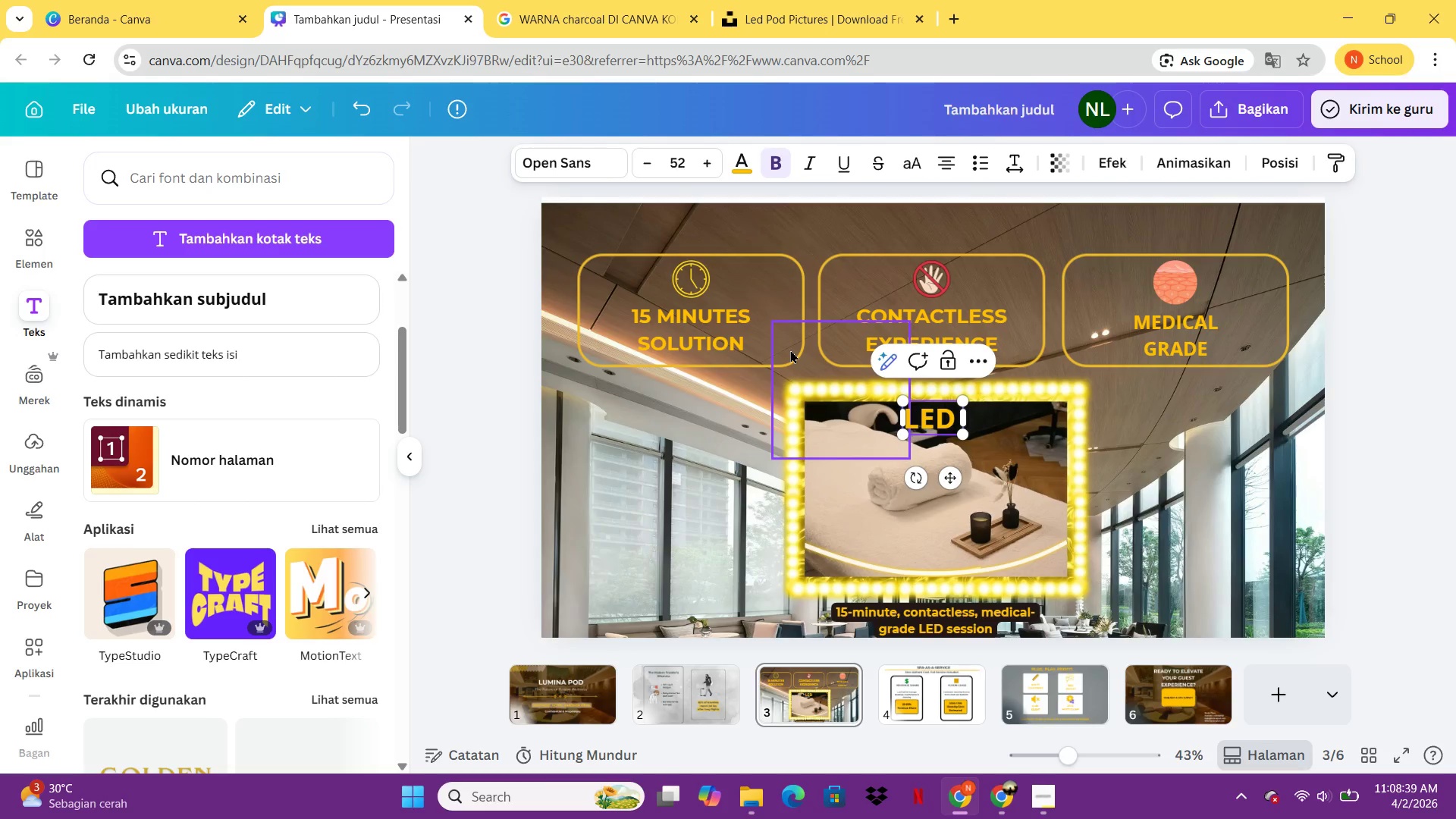 
key(Backspace)
key(Backspace)
key(Backspace)
key(Backspace)
key(Backspace)
key(Backspace)
type(LUMINA POD)
 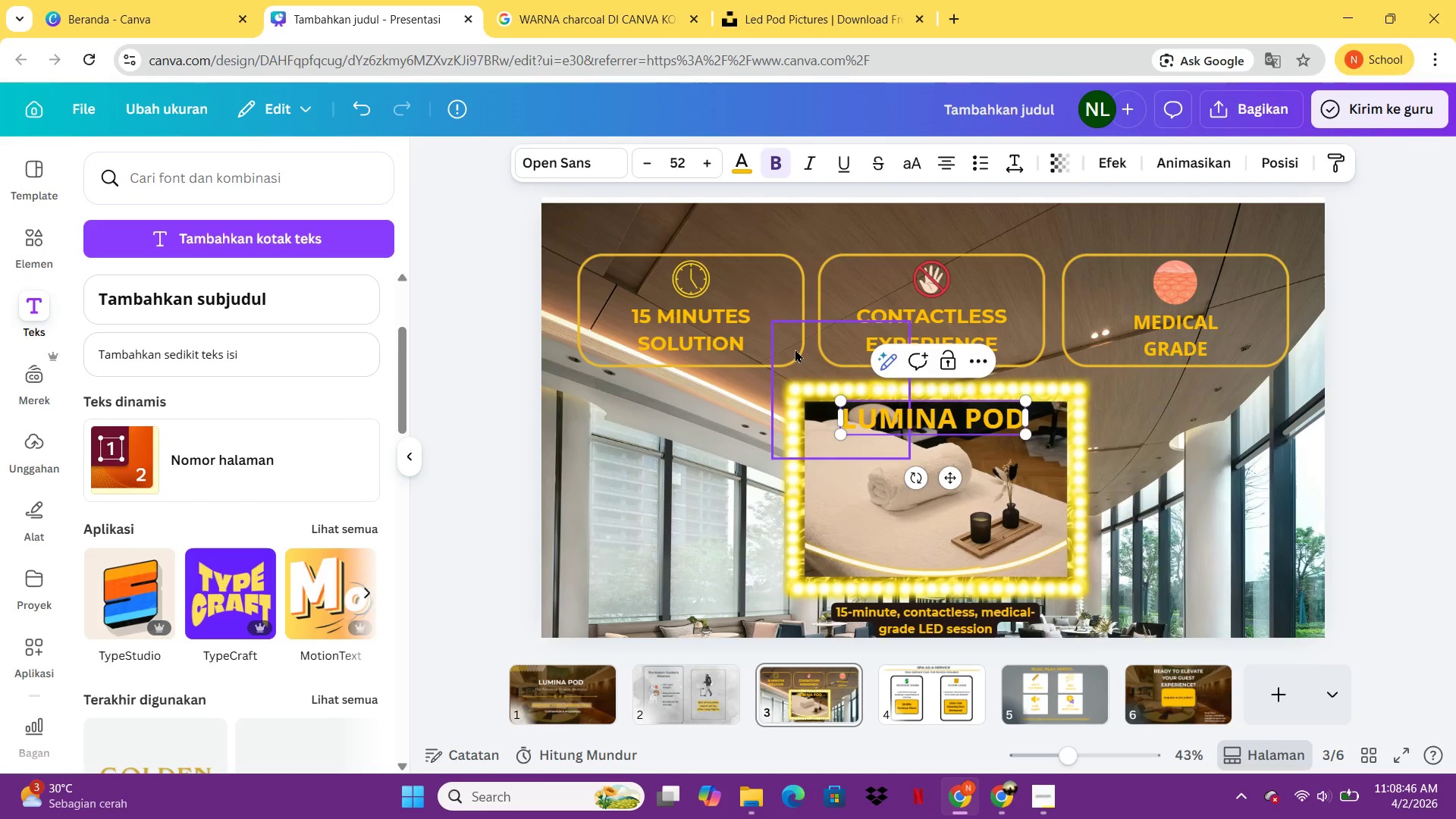 
key(Backspace)
key(Backspace)
key(Backspace)
key(Backspace)
type(POD)
 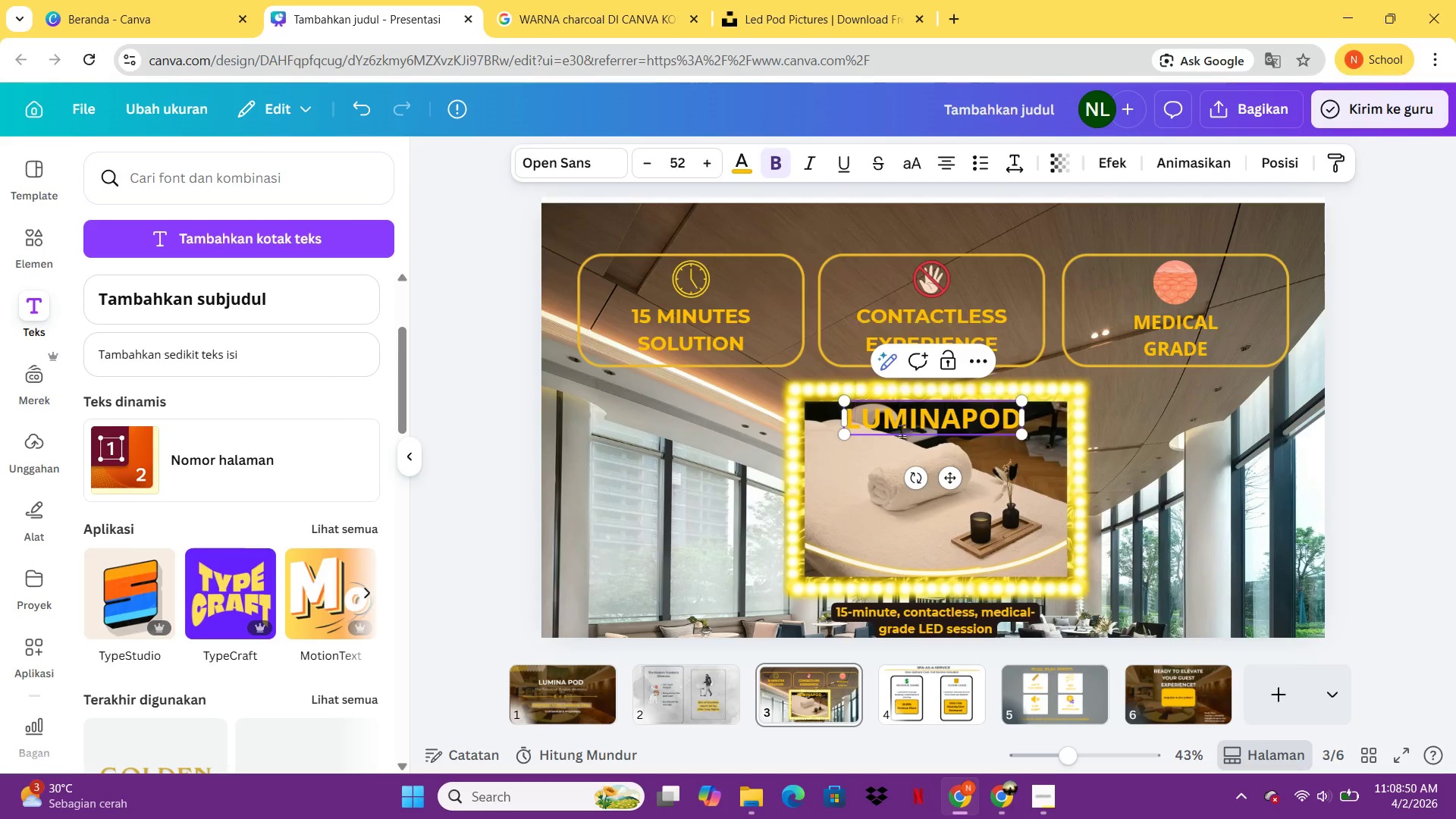 
double_click([890, 416])
 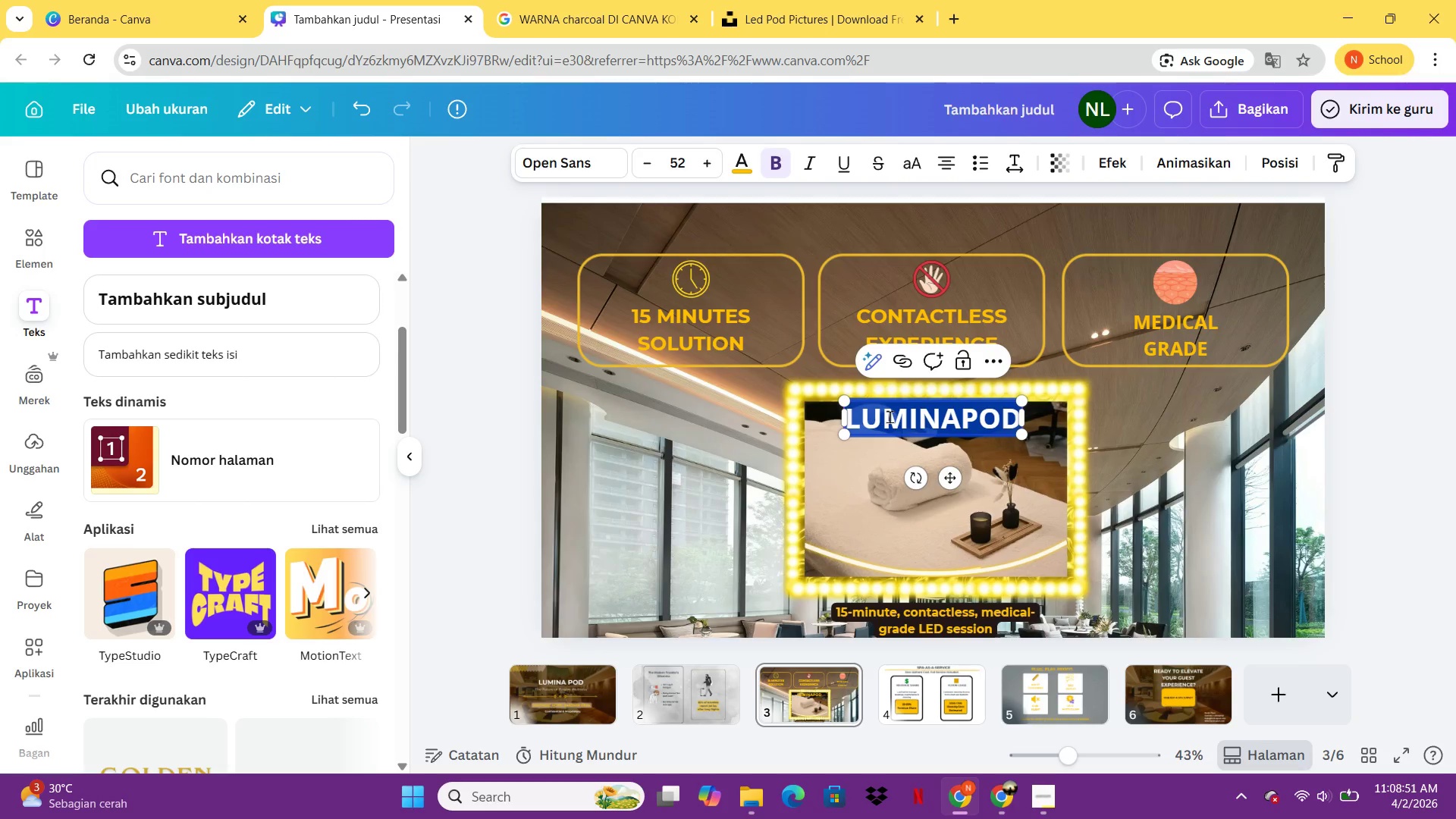 
triple_click([890, 416])
 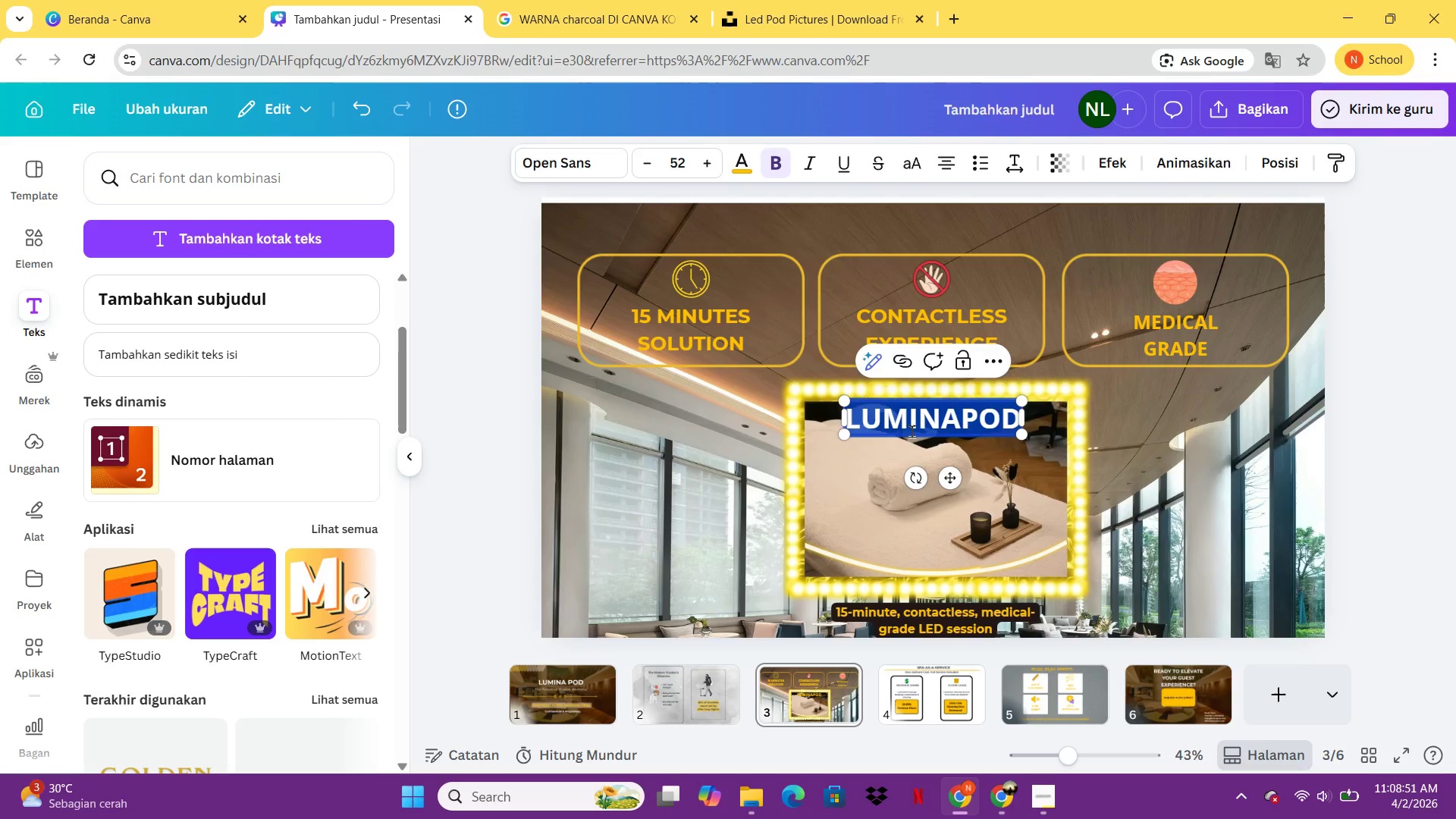 
triple_click([912, 431])
 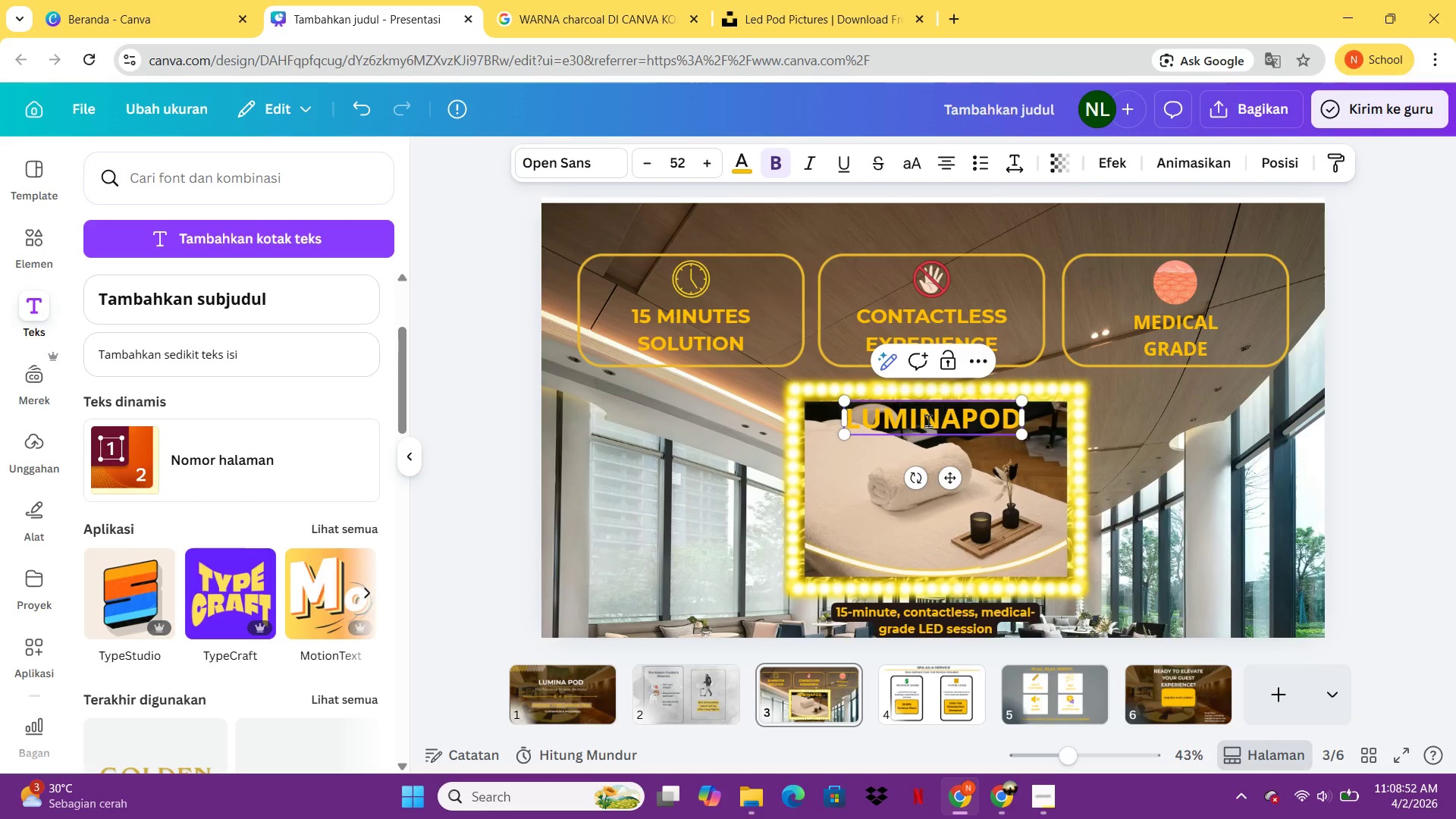 
key(ArrowLeft)
 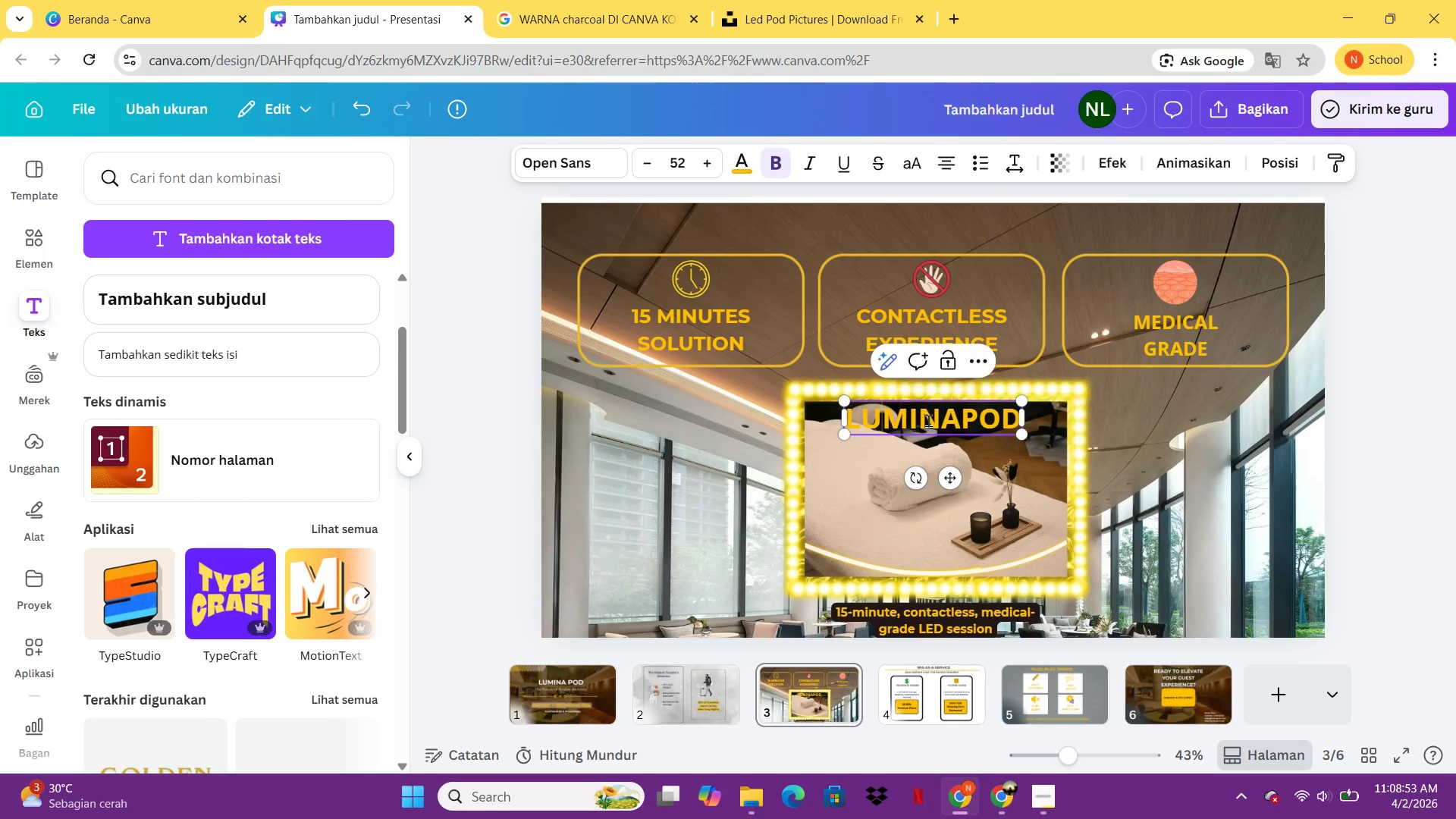 
key(ArrowLeft)
 